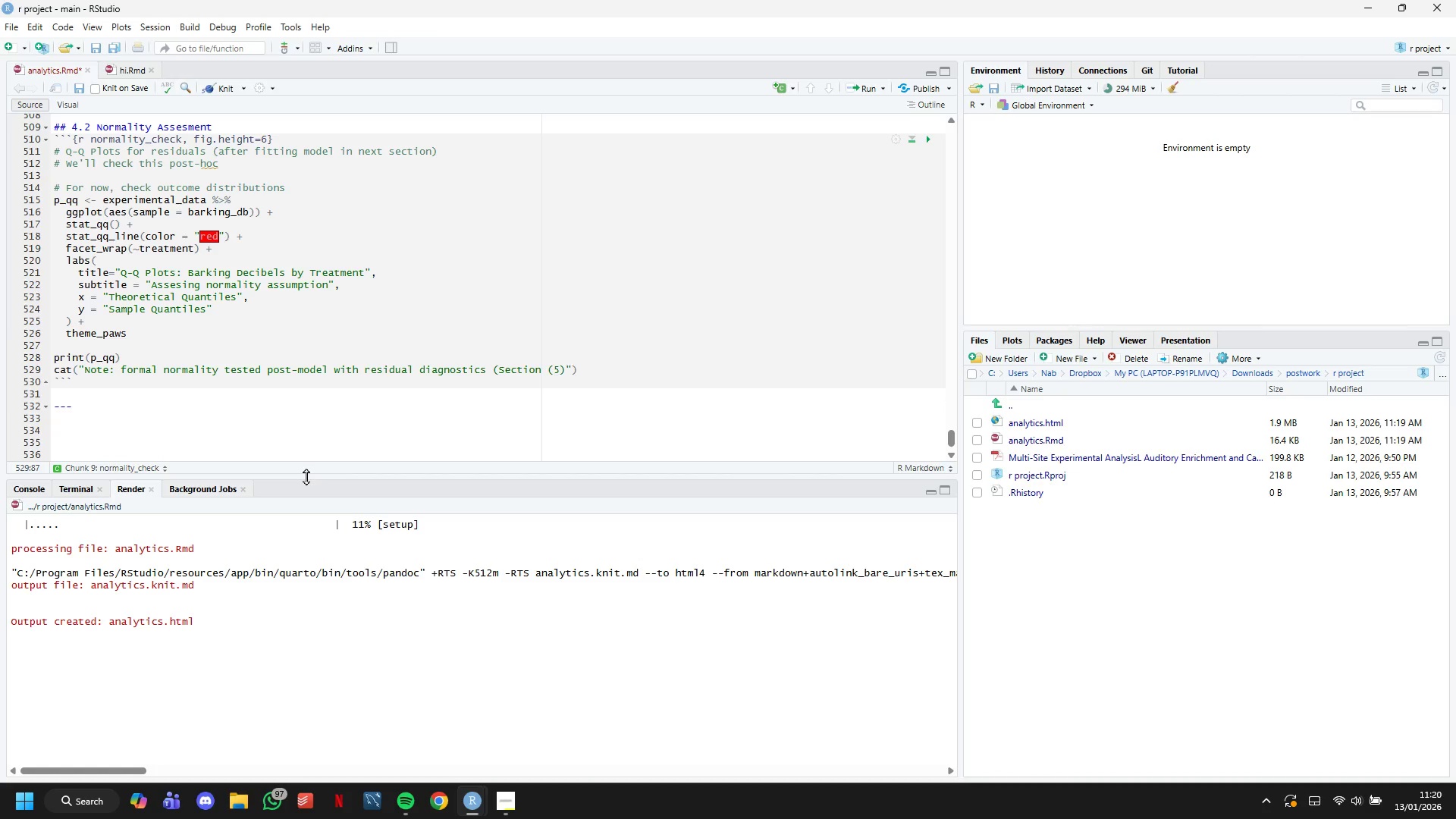 
key(ArrowDown)
 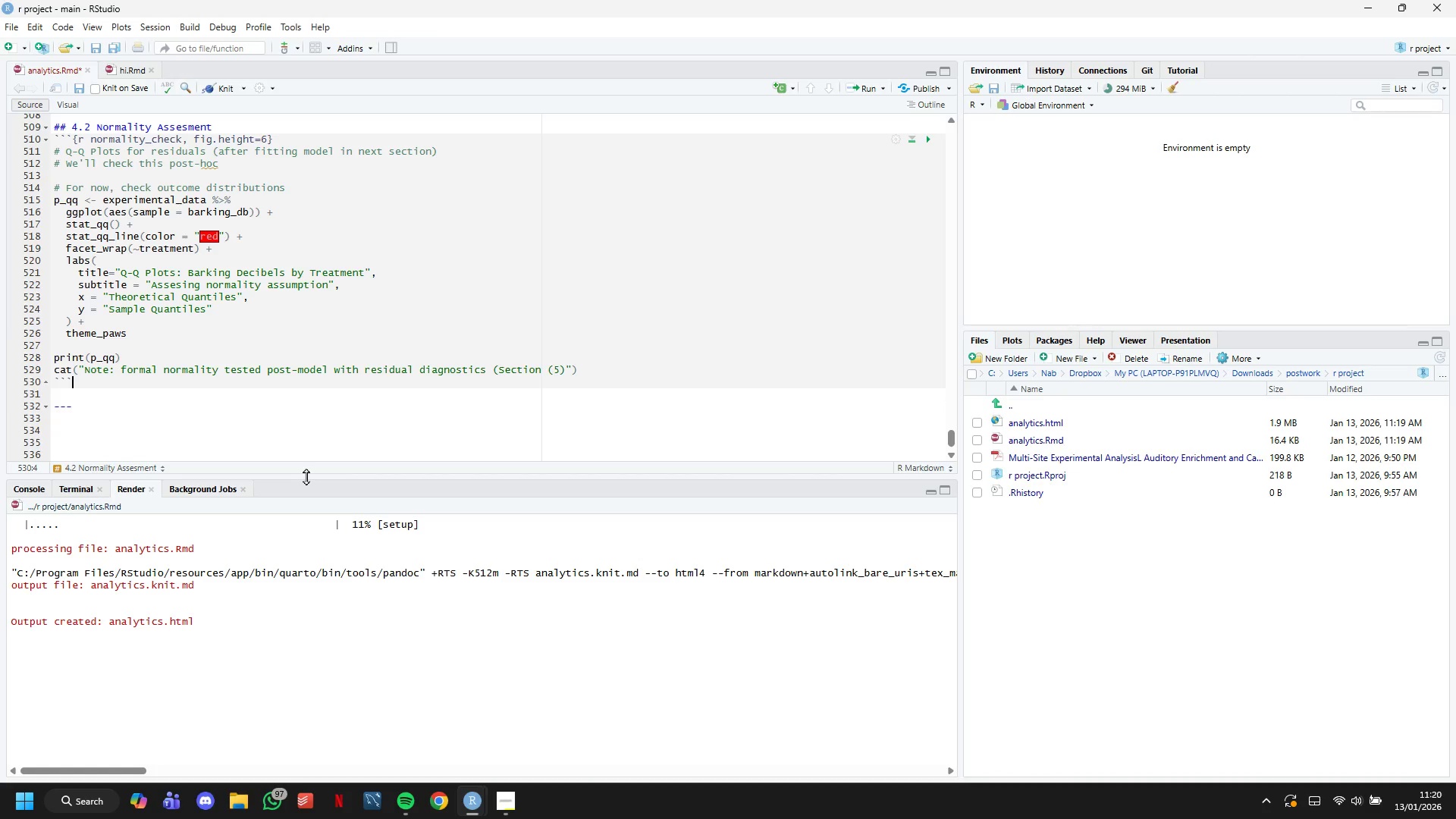 
key(ArrowDown)
 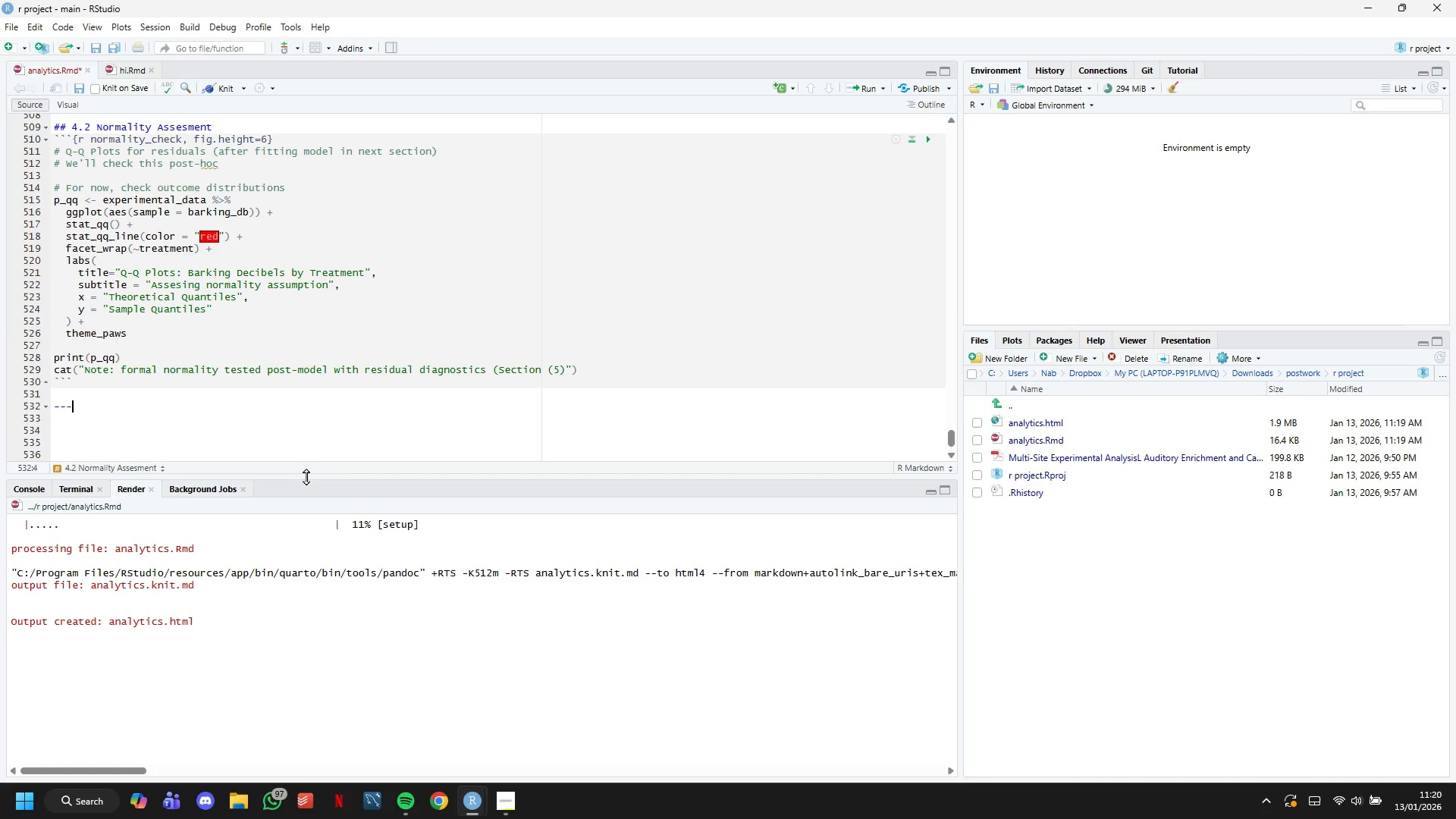 
key(ArrowDown)
 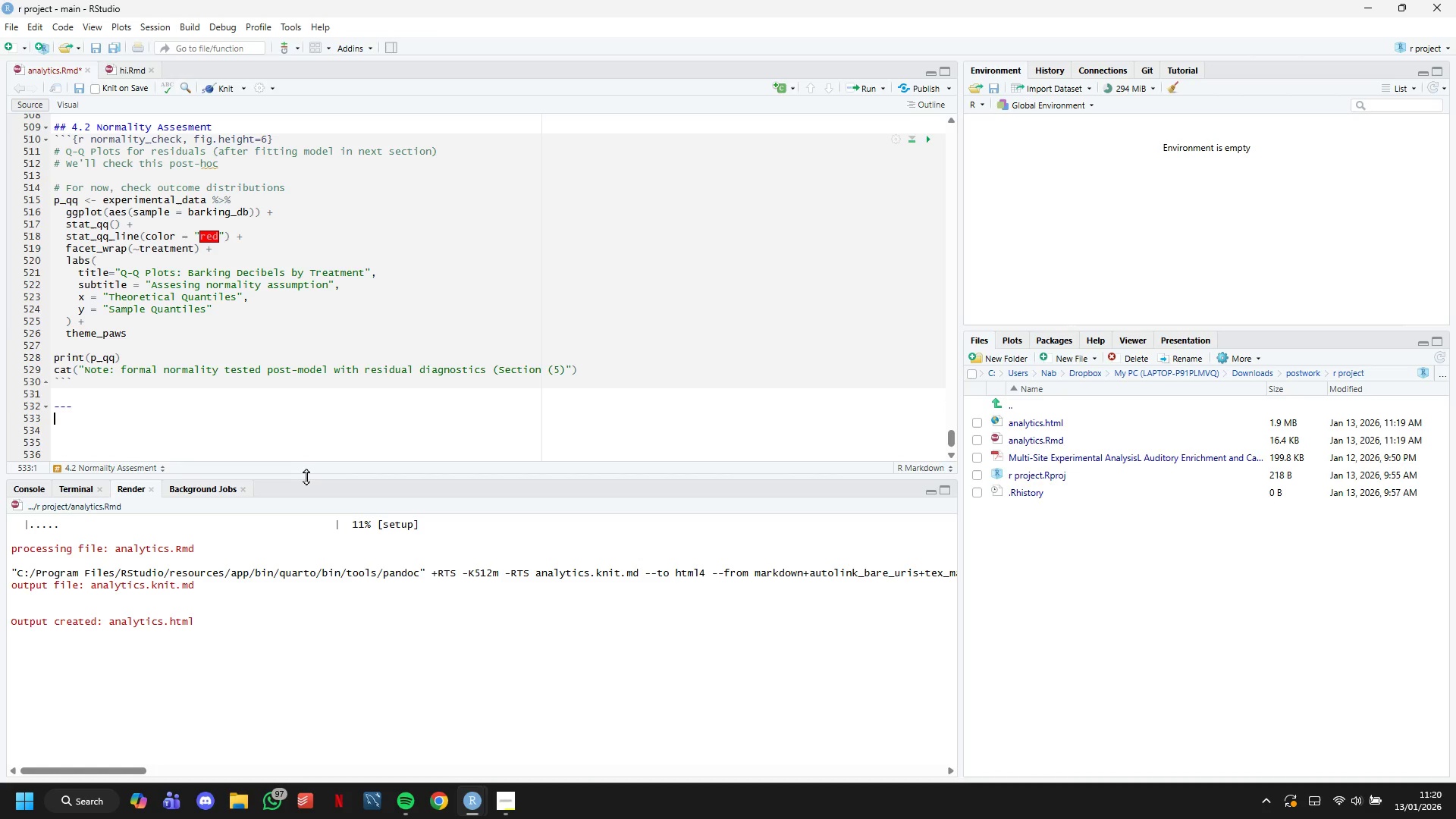 
key(ArrowDown)
 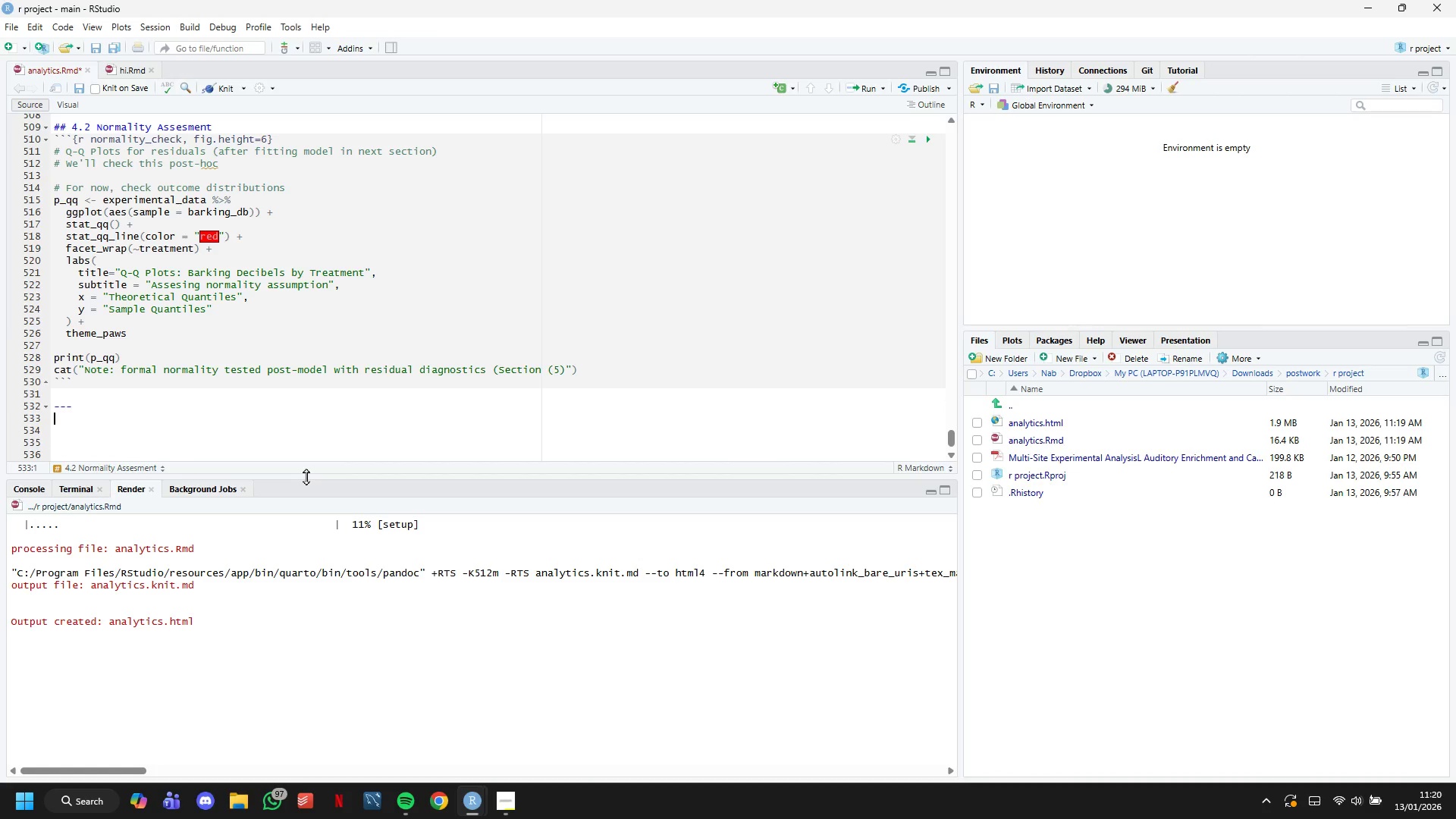 
key(Enter)
 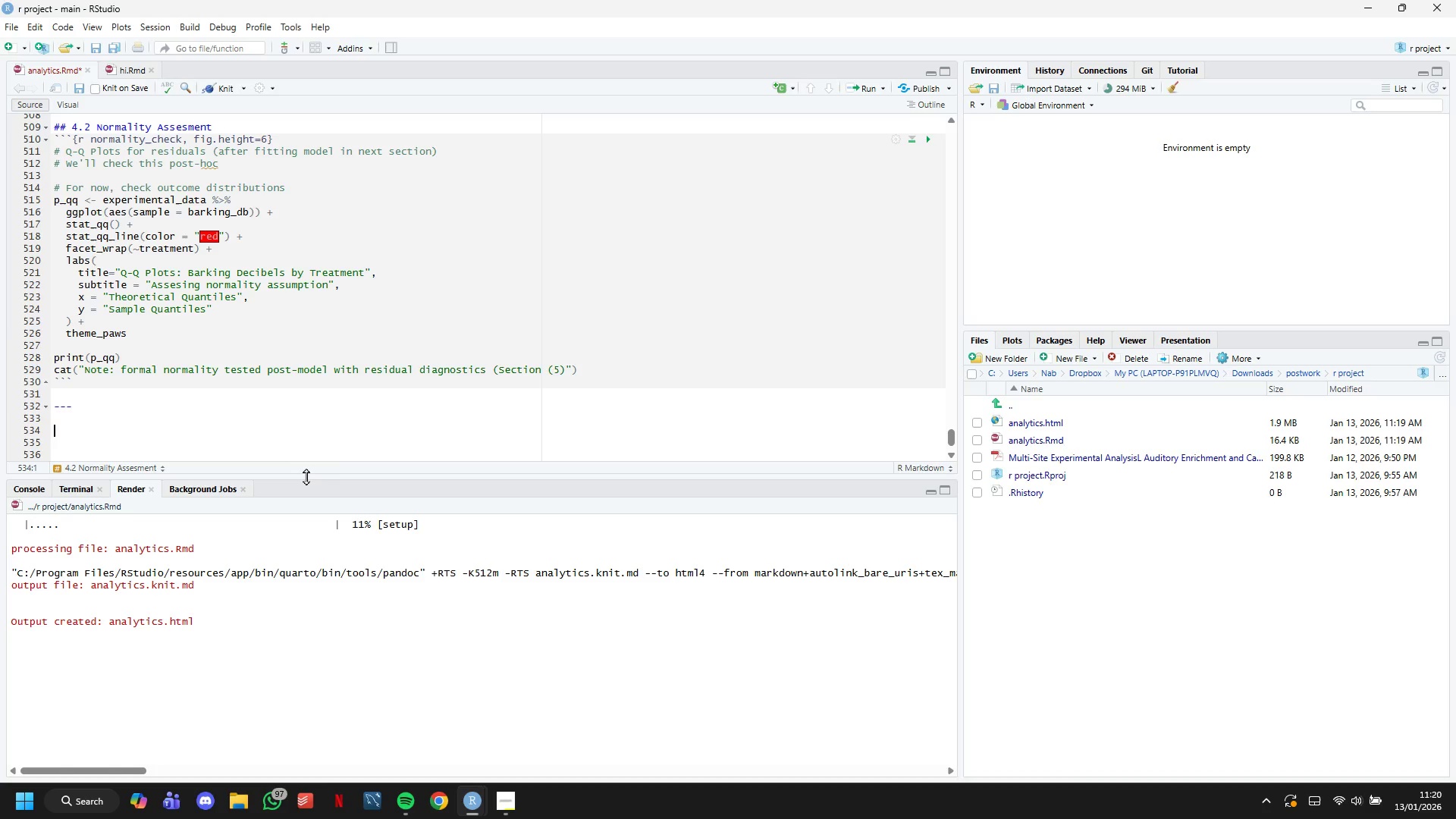 
key(Shift+ShiftLeft)
 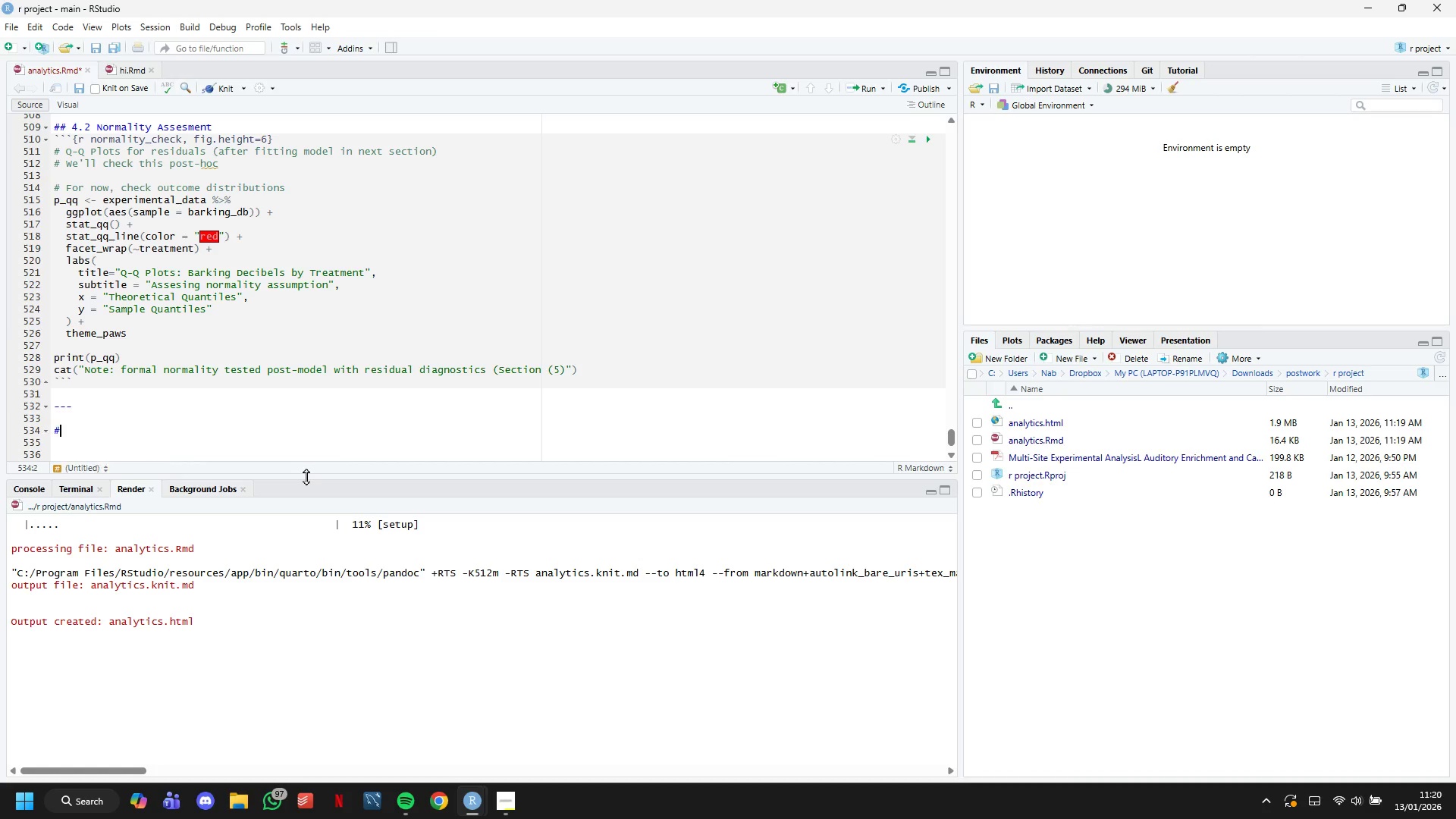 
key(Shift+3)
 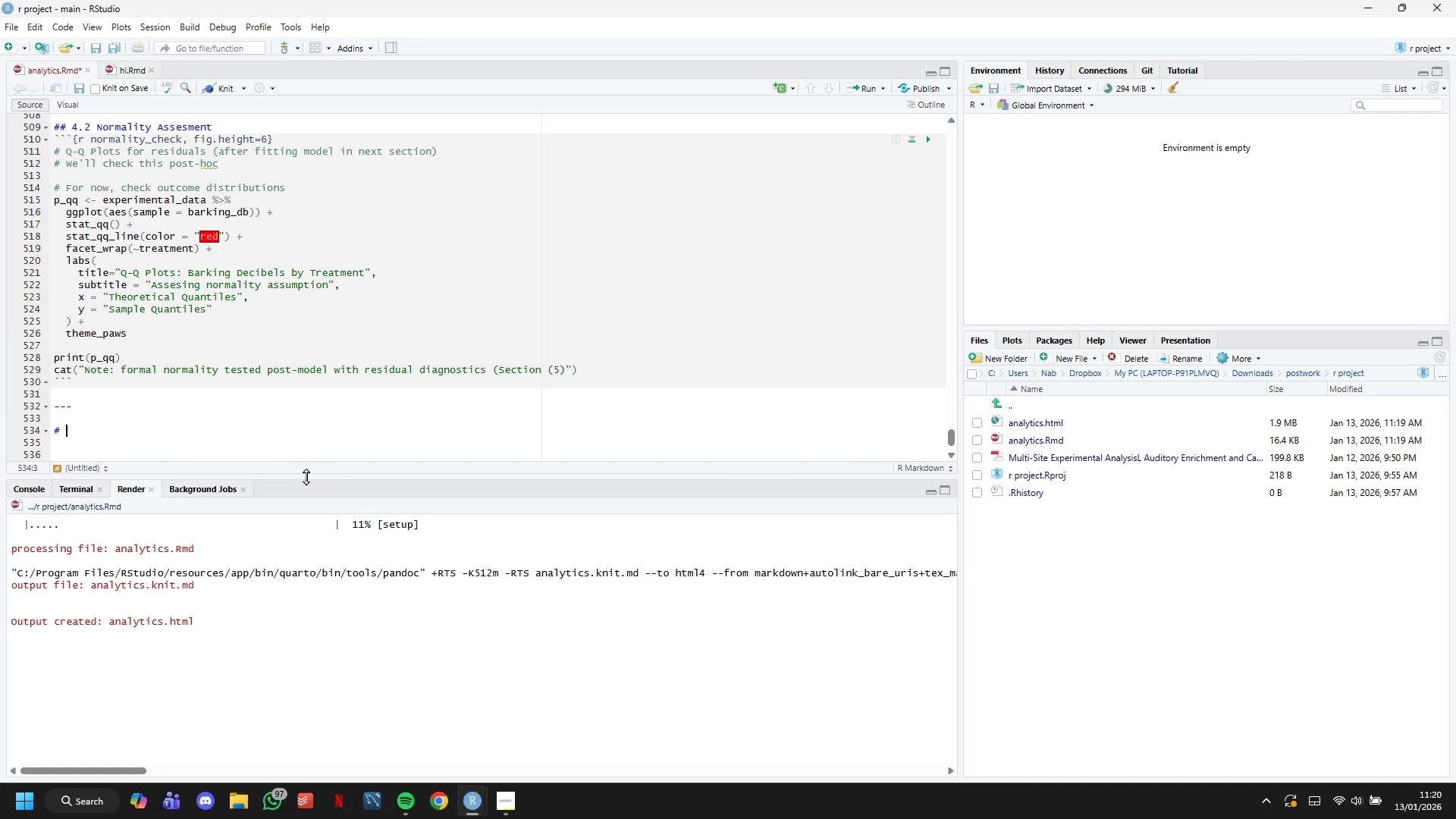 
key(Space)
 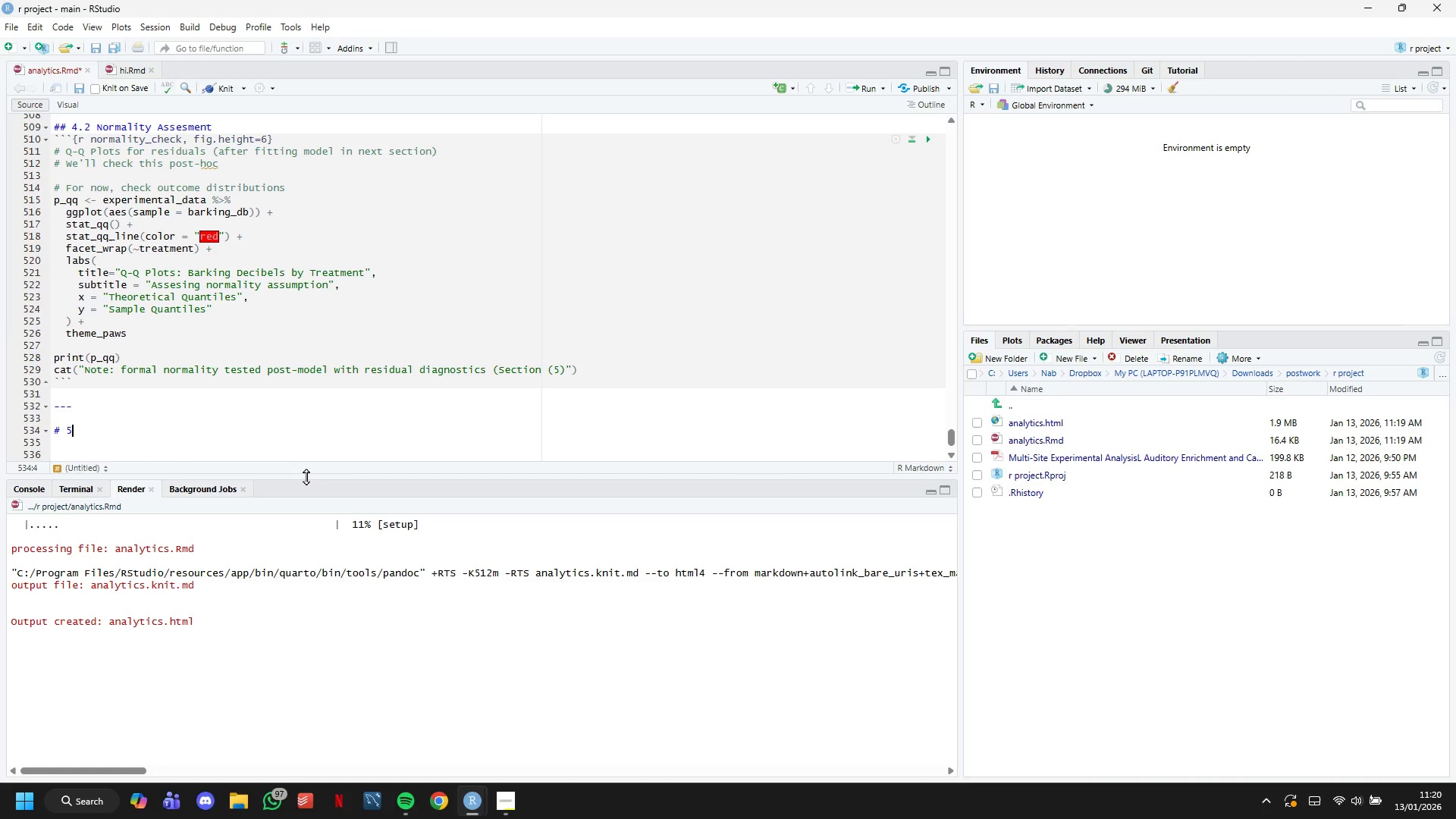 
key(5)
 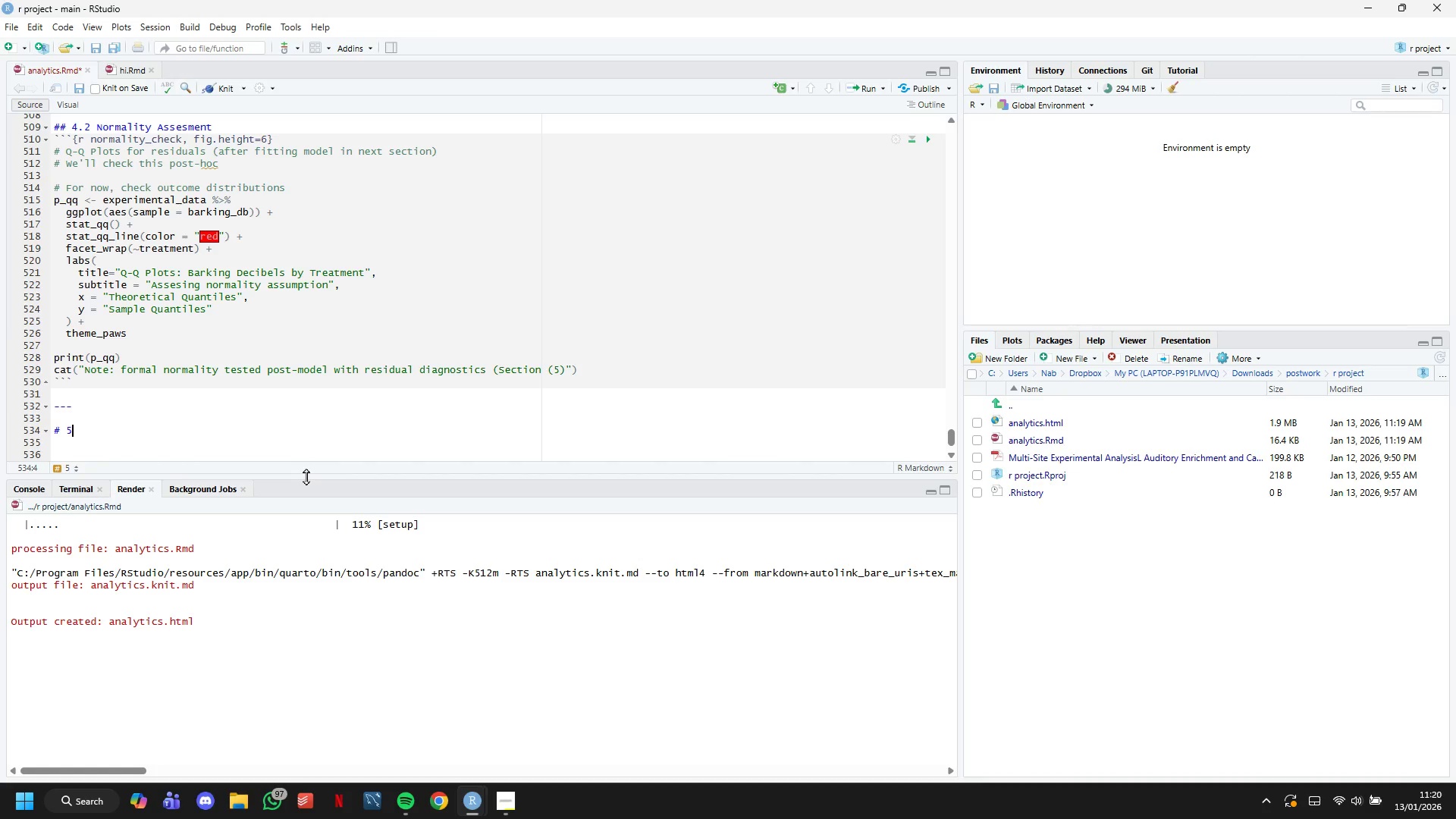 
key(Period)
 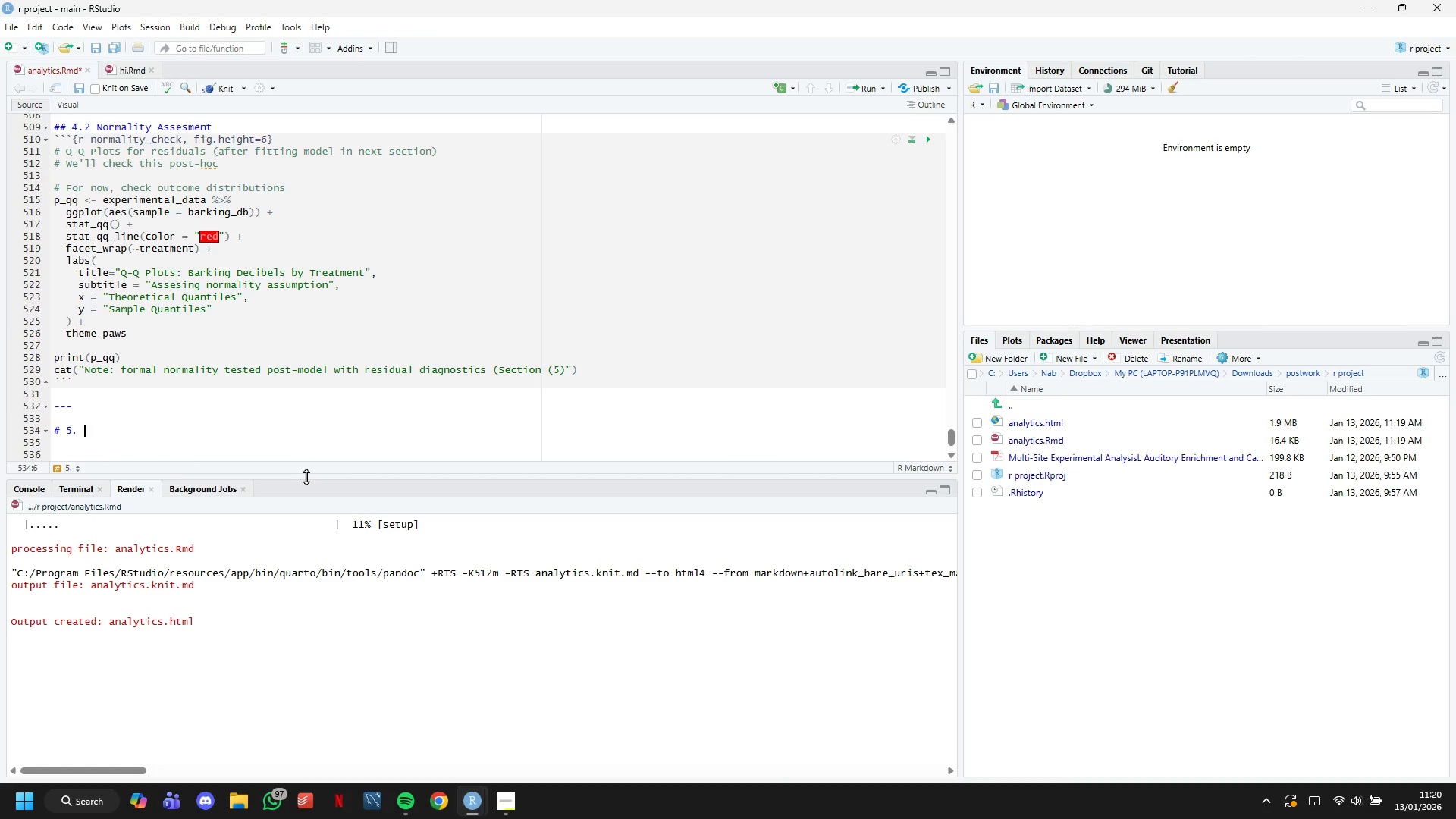 
key(Space)
 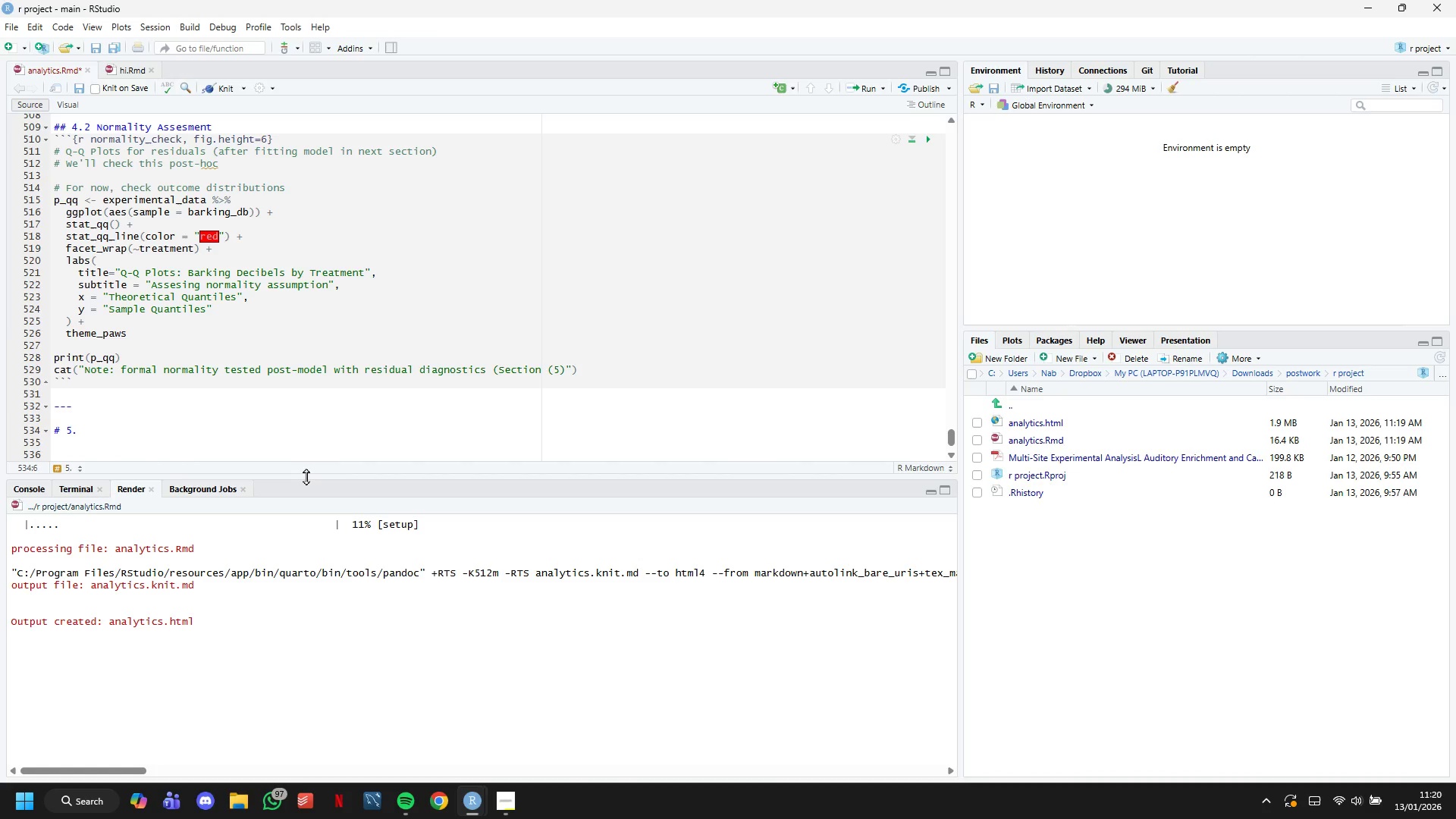 
key(CapsLock)
 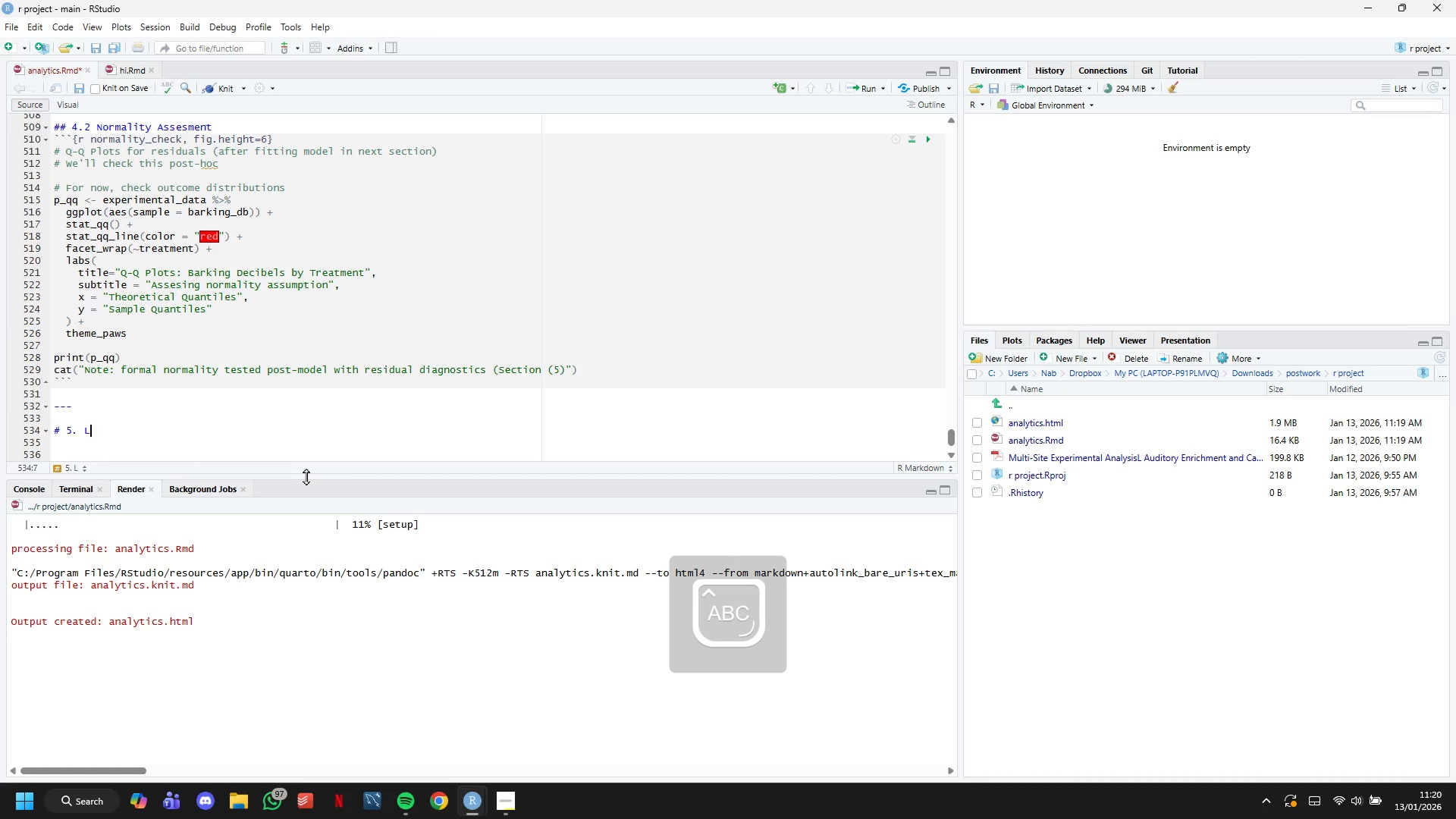 
key(L)
 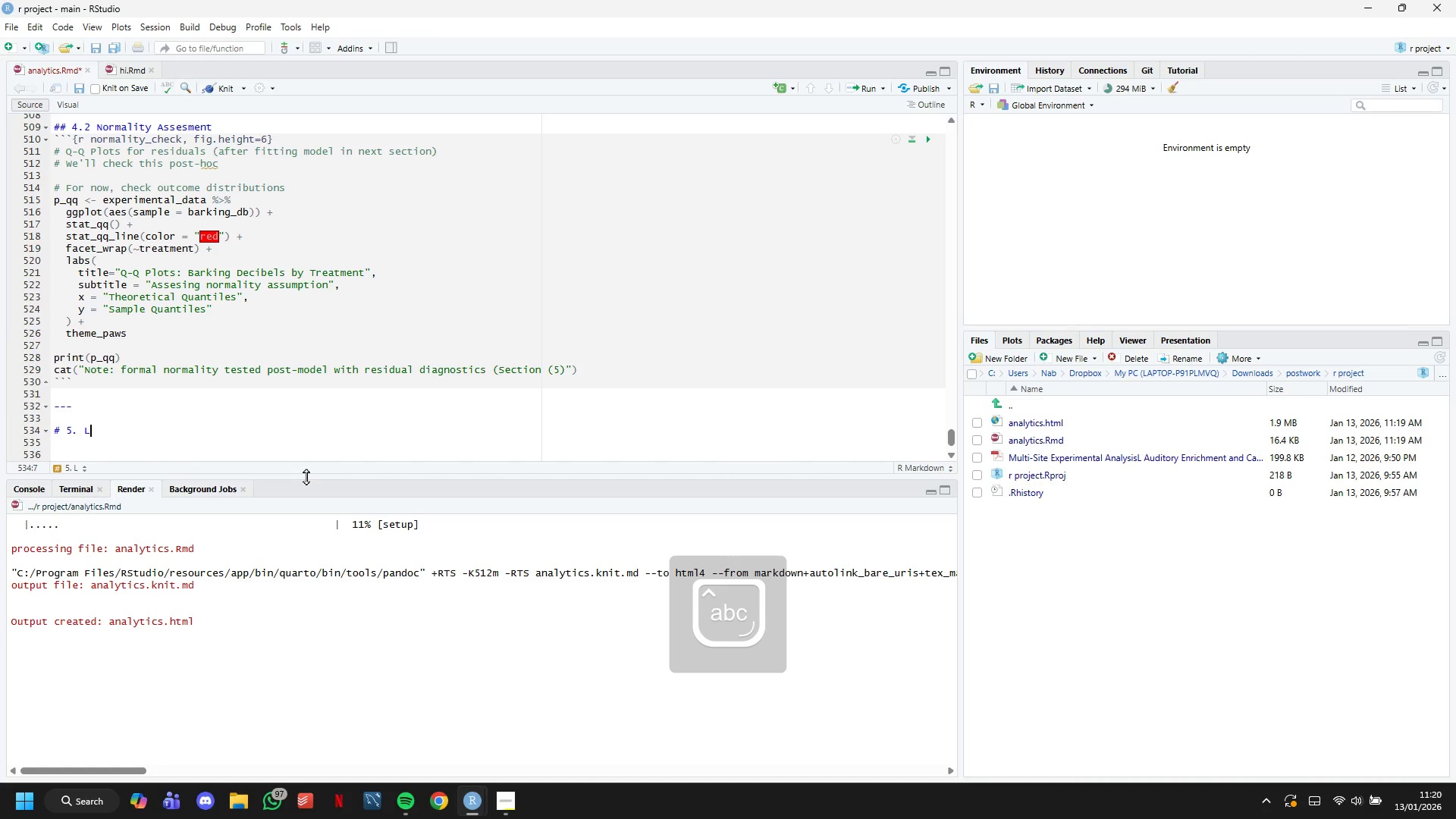 
key(CapsLock)
 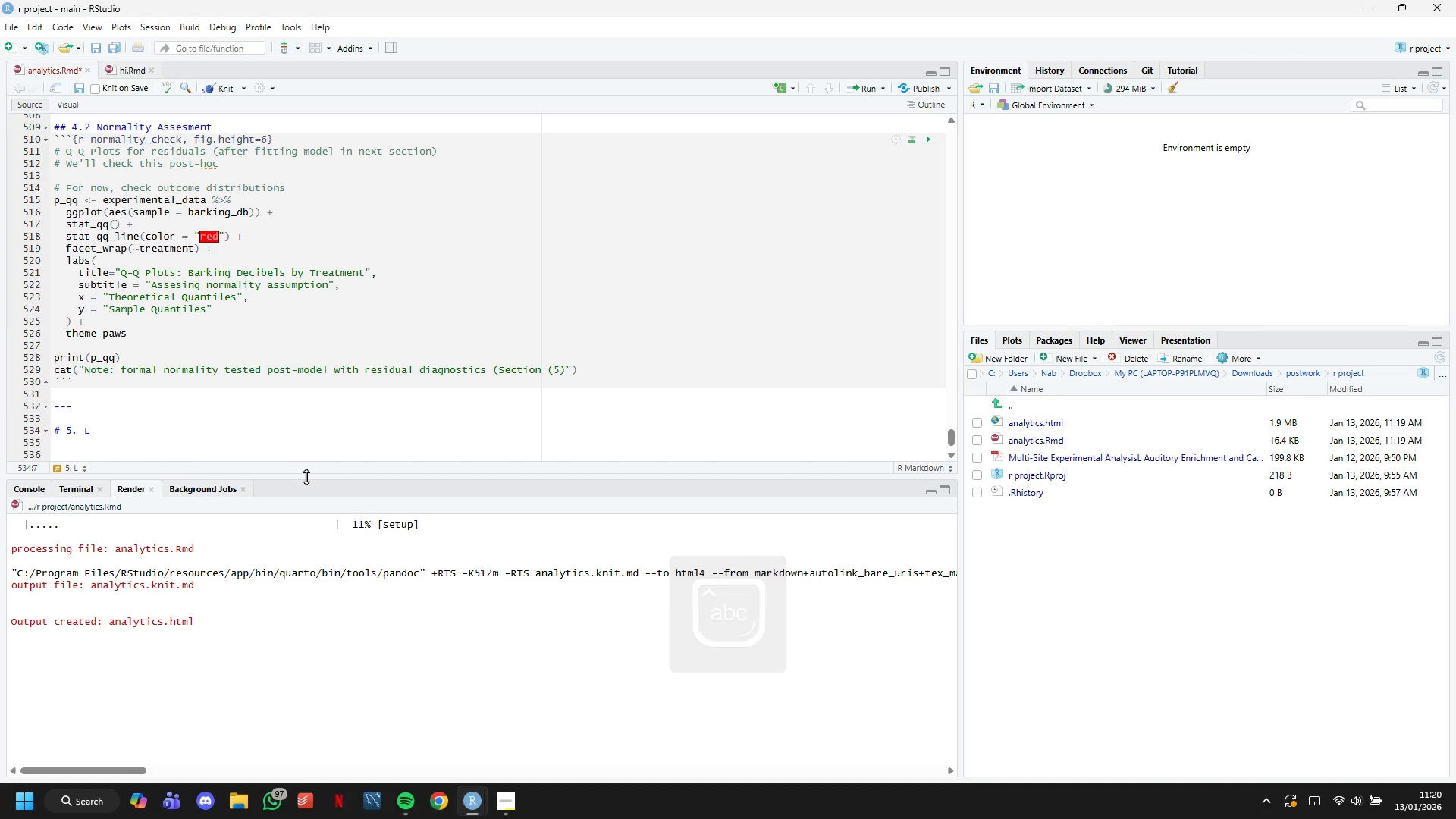 
type(inear Mixed-Effects Modeling)
 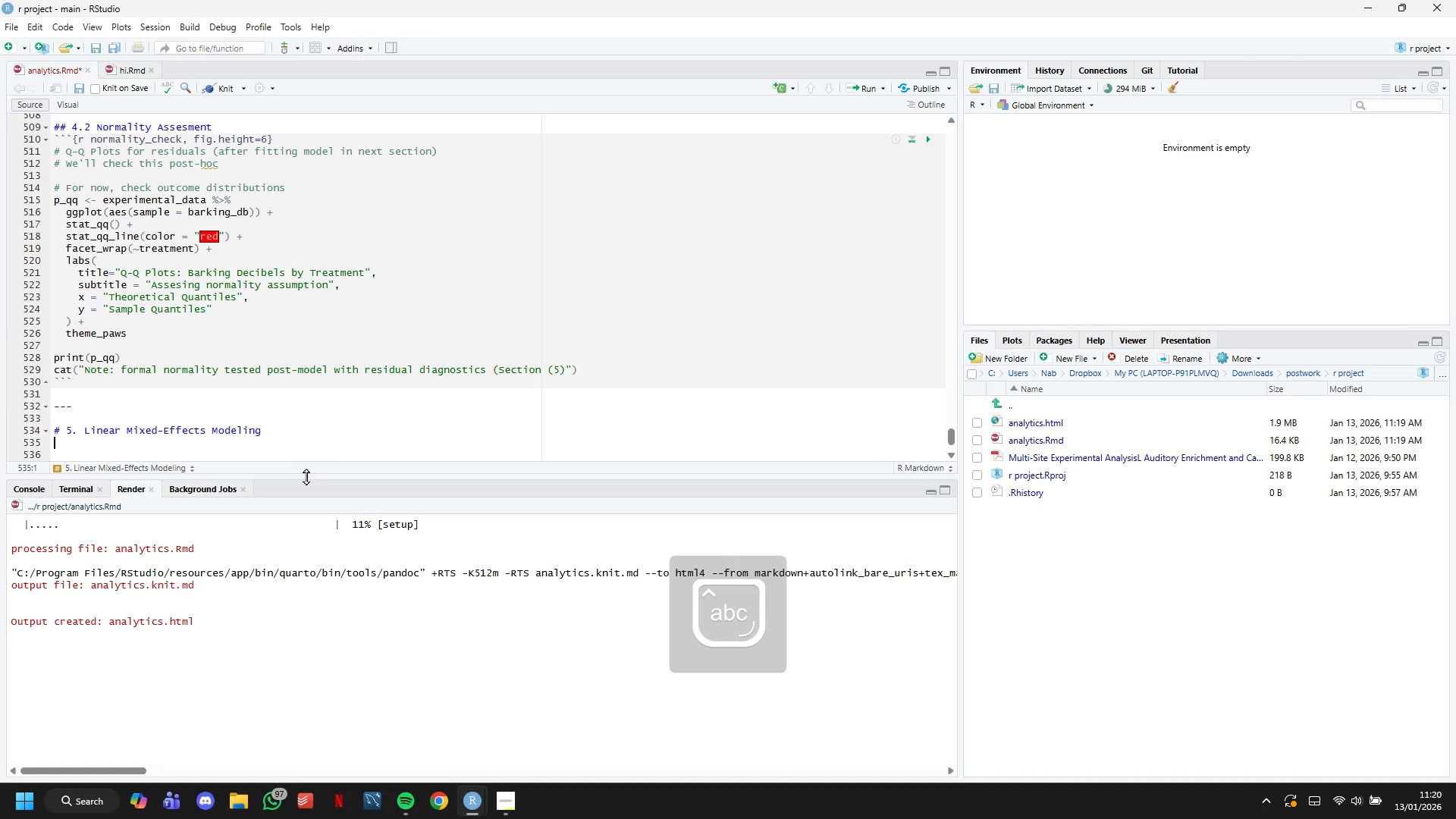 
key(Enter)
 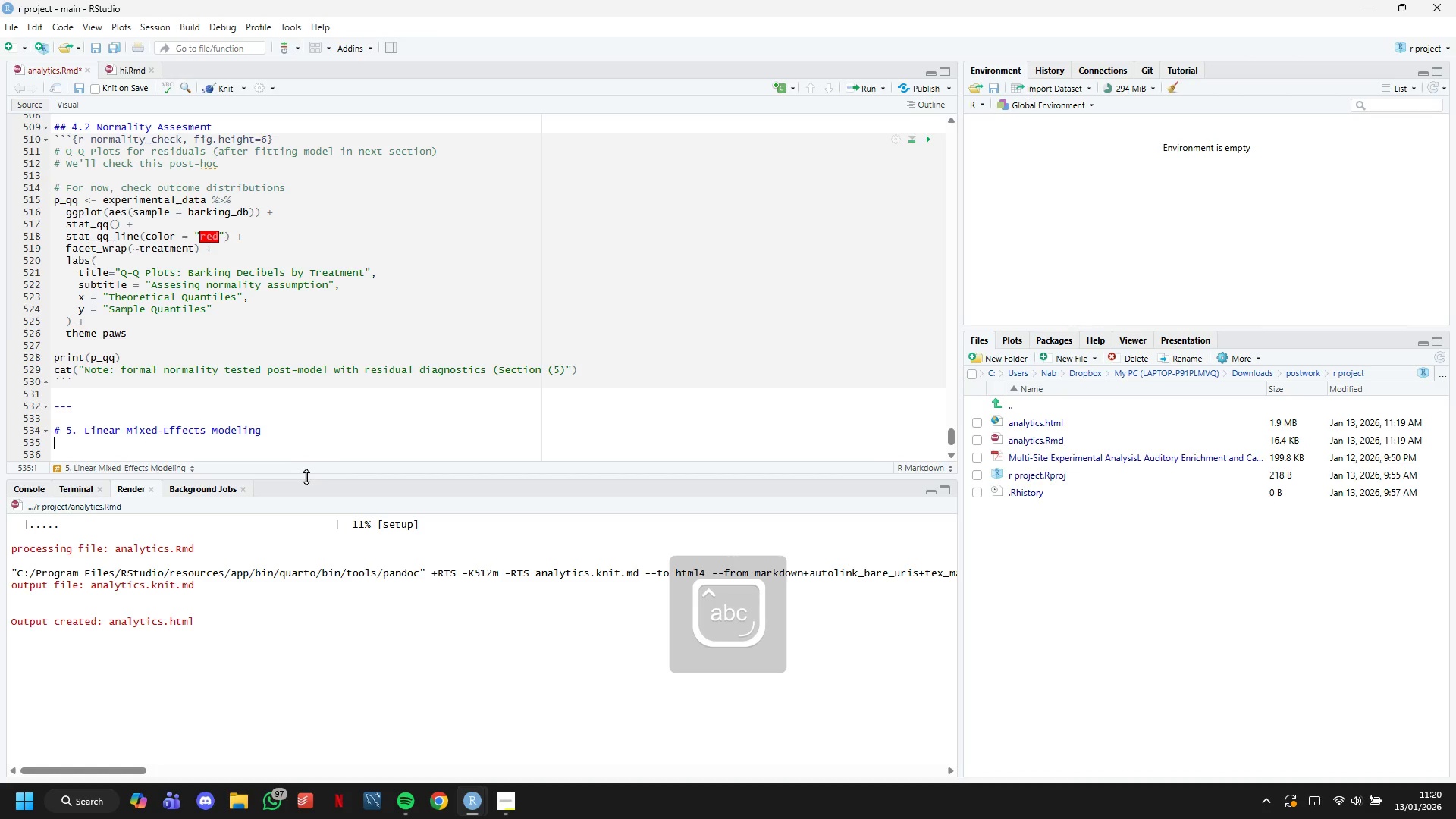 
type(## 5.1 Model Specification)
 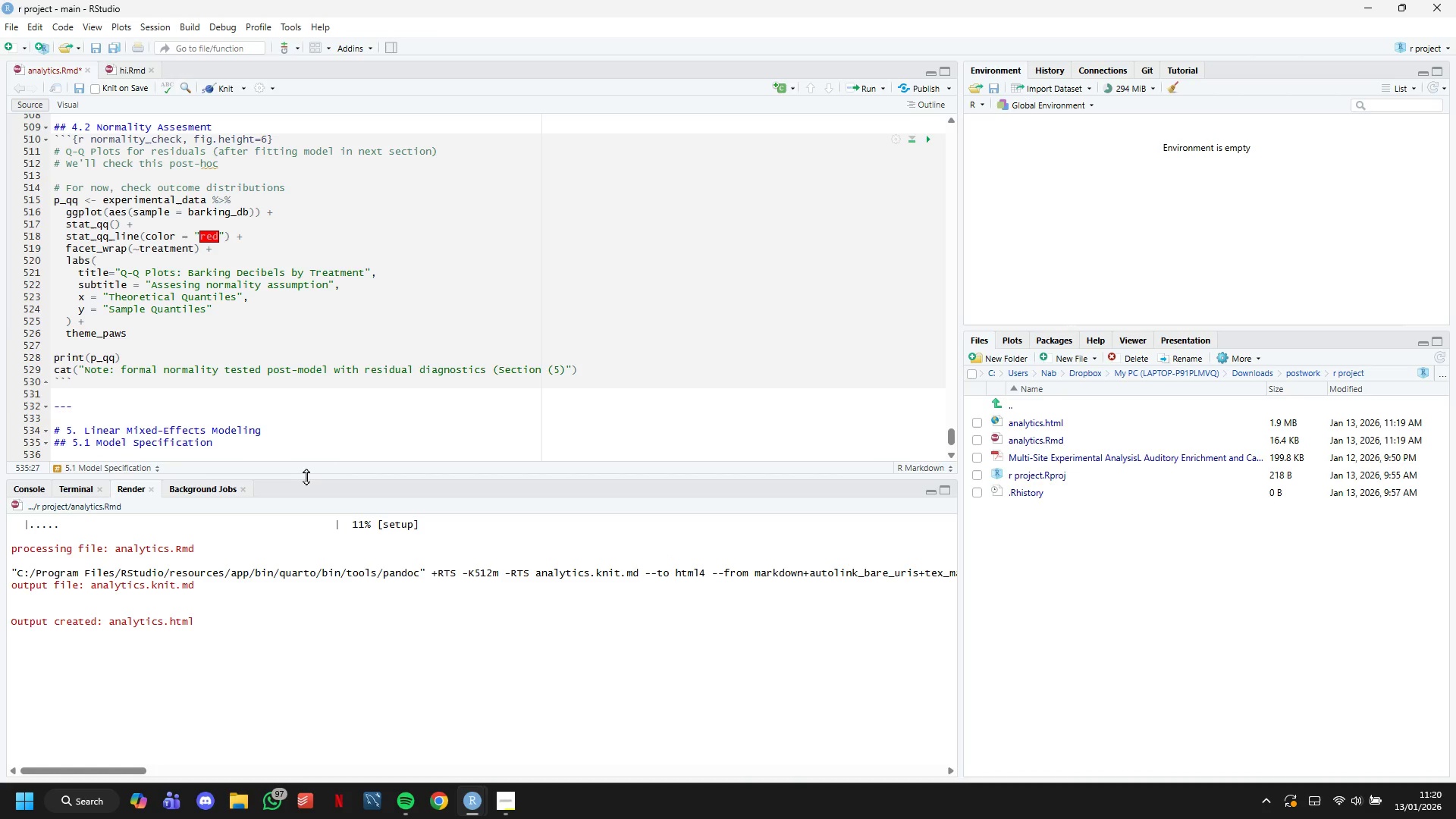 
key(ArrowDown)
 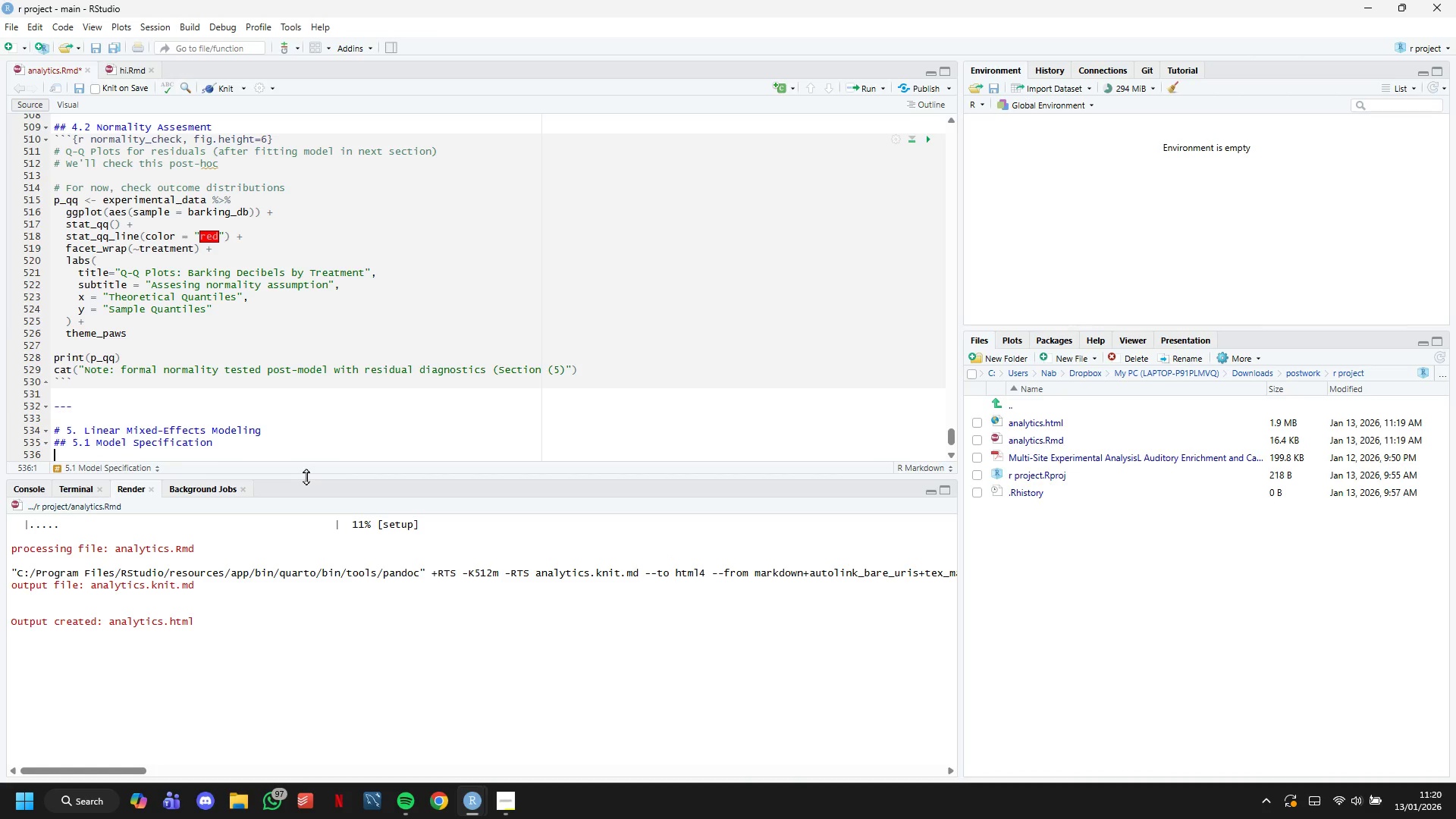 
key(Enter)
 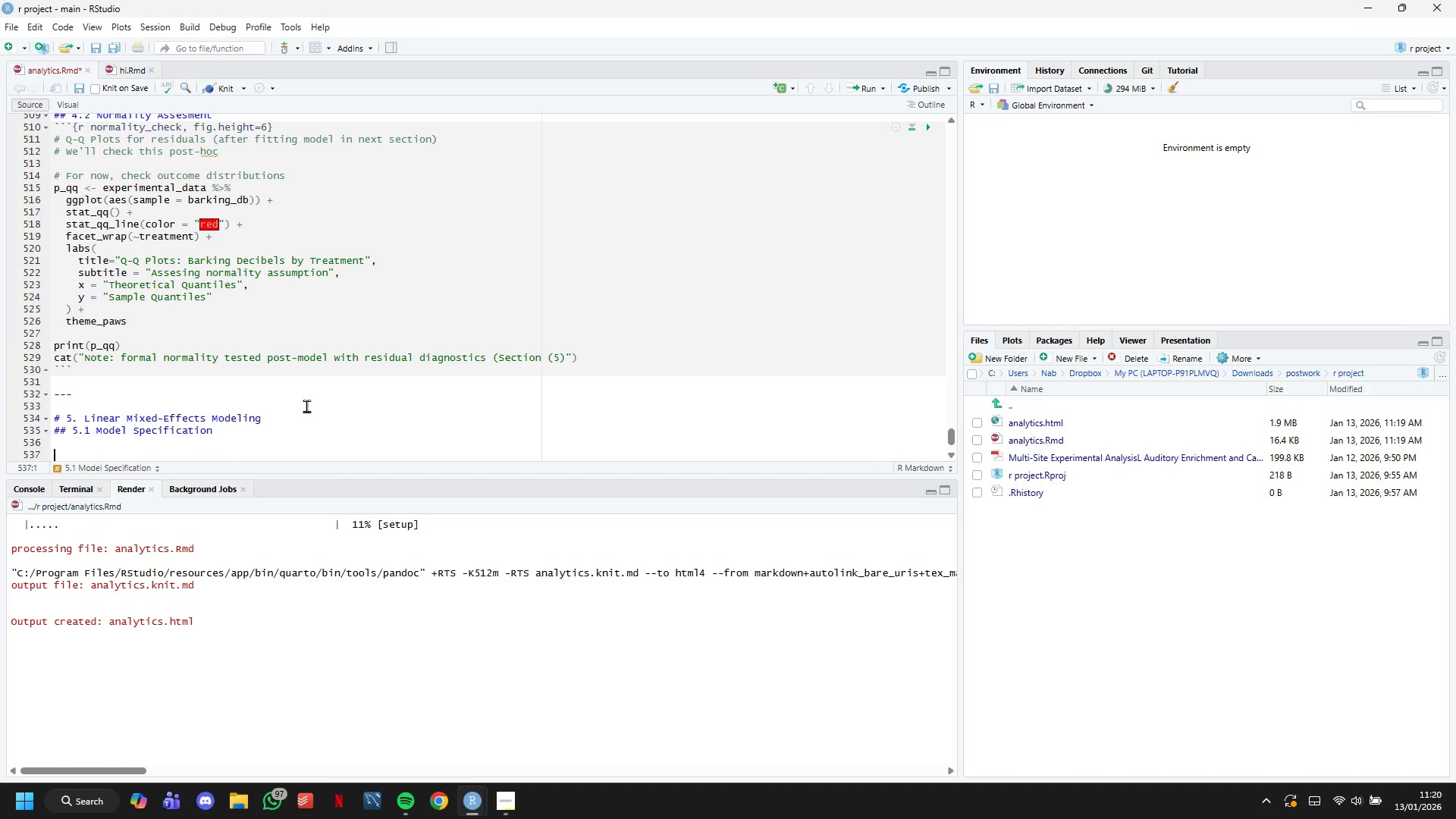 
scroll: coordinate [386, 346], scroll_direction: down, amount: 4.0
 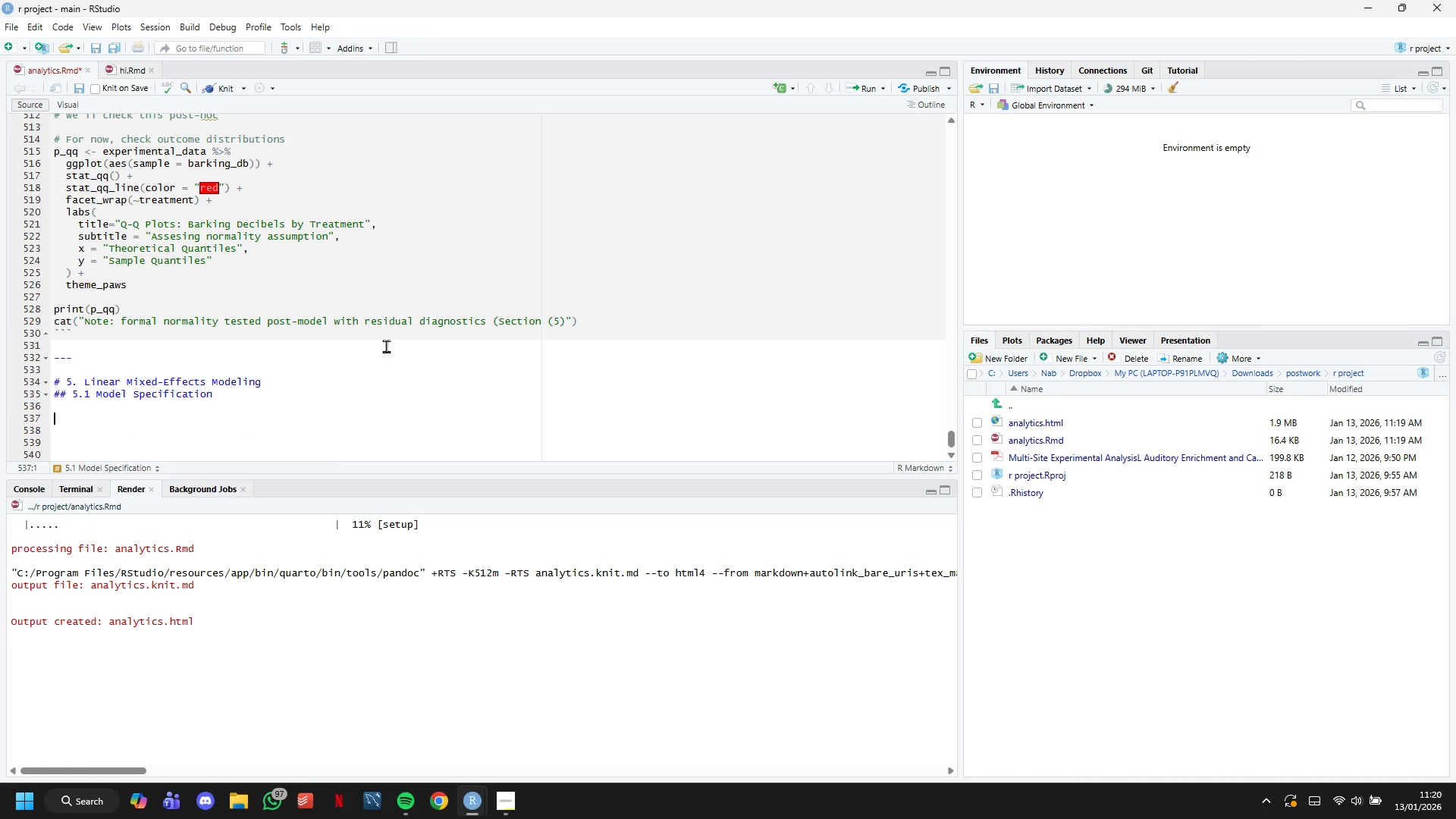 
key(Backquote)
 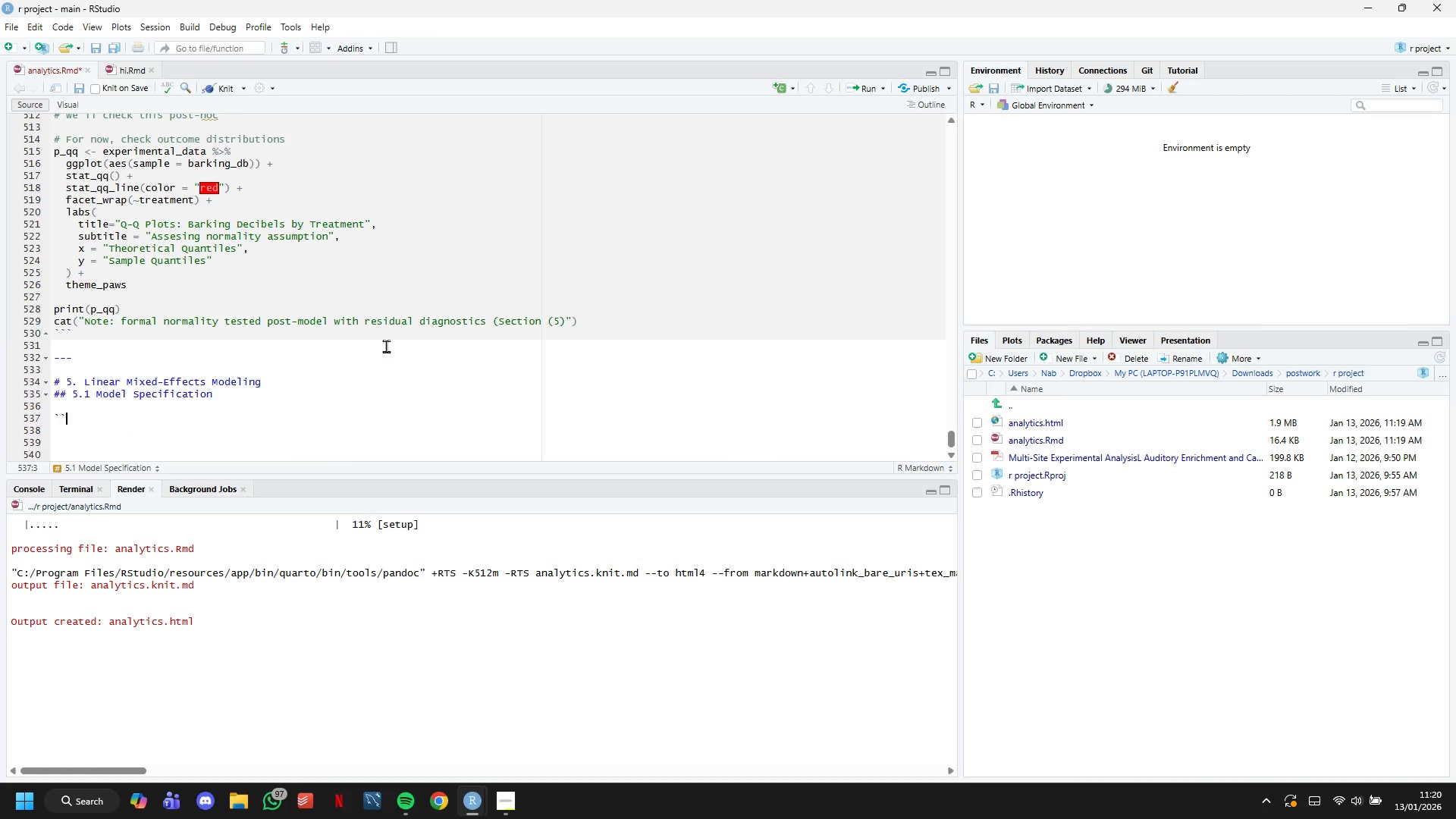 
key(Backquote)
 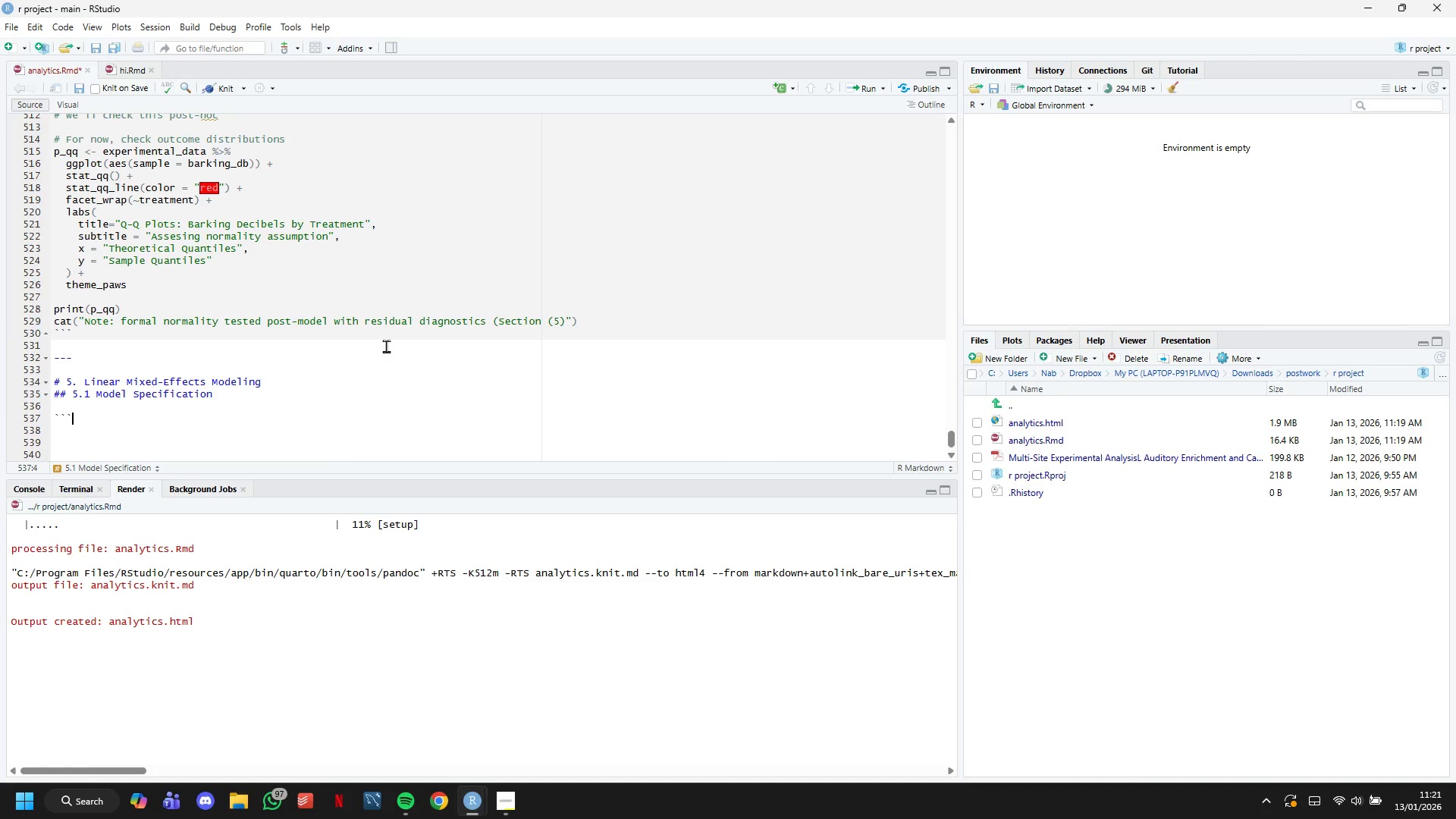 
key(Backquote)
 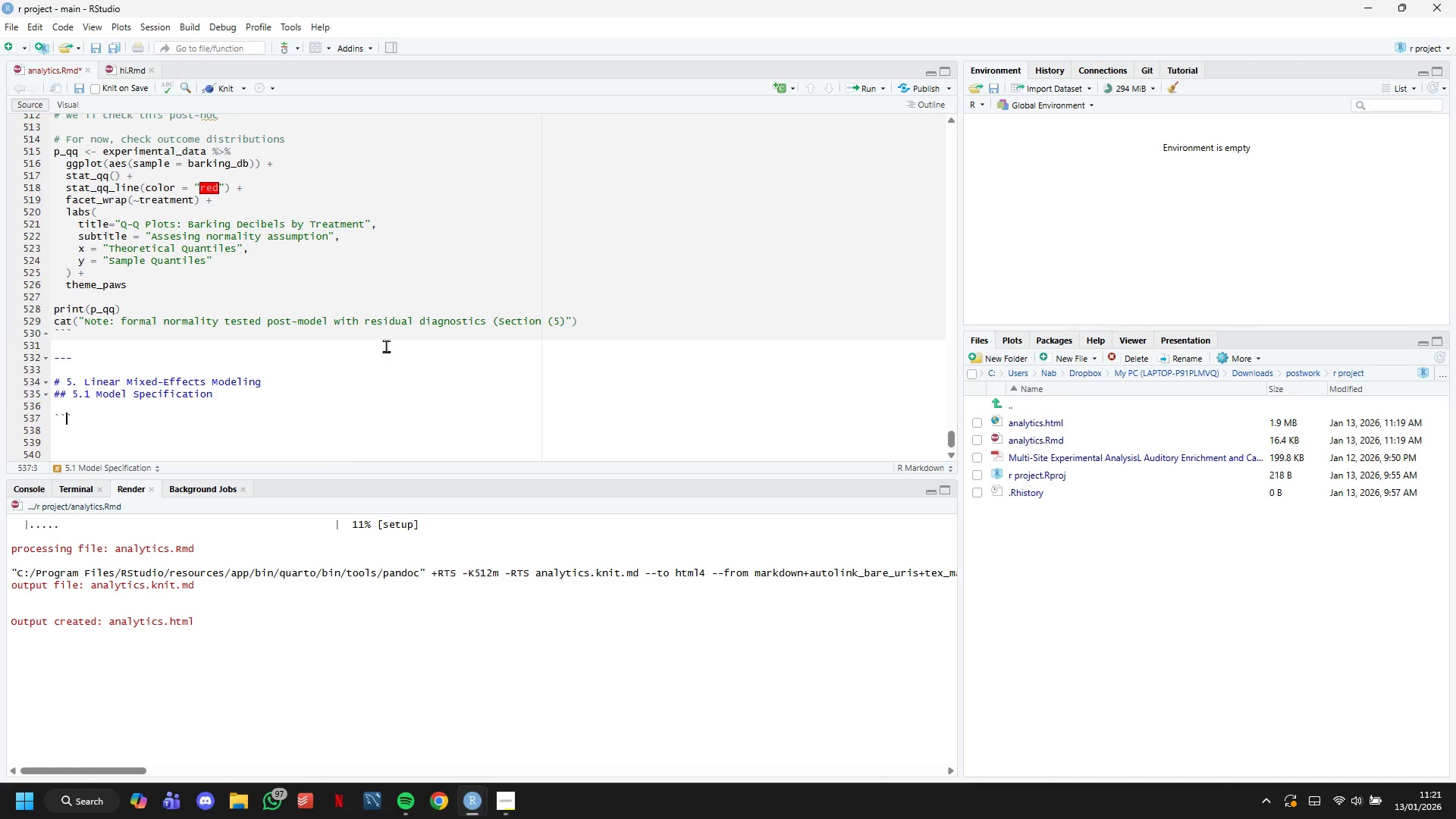 
key(ArrowLeft)
 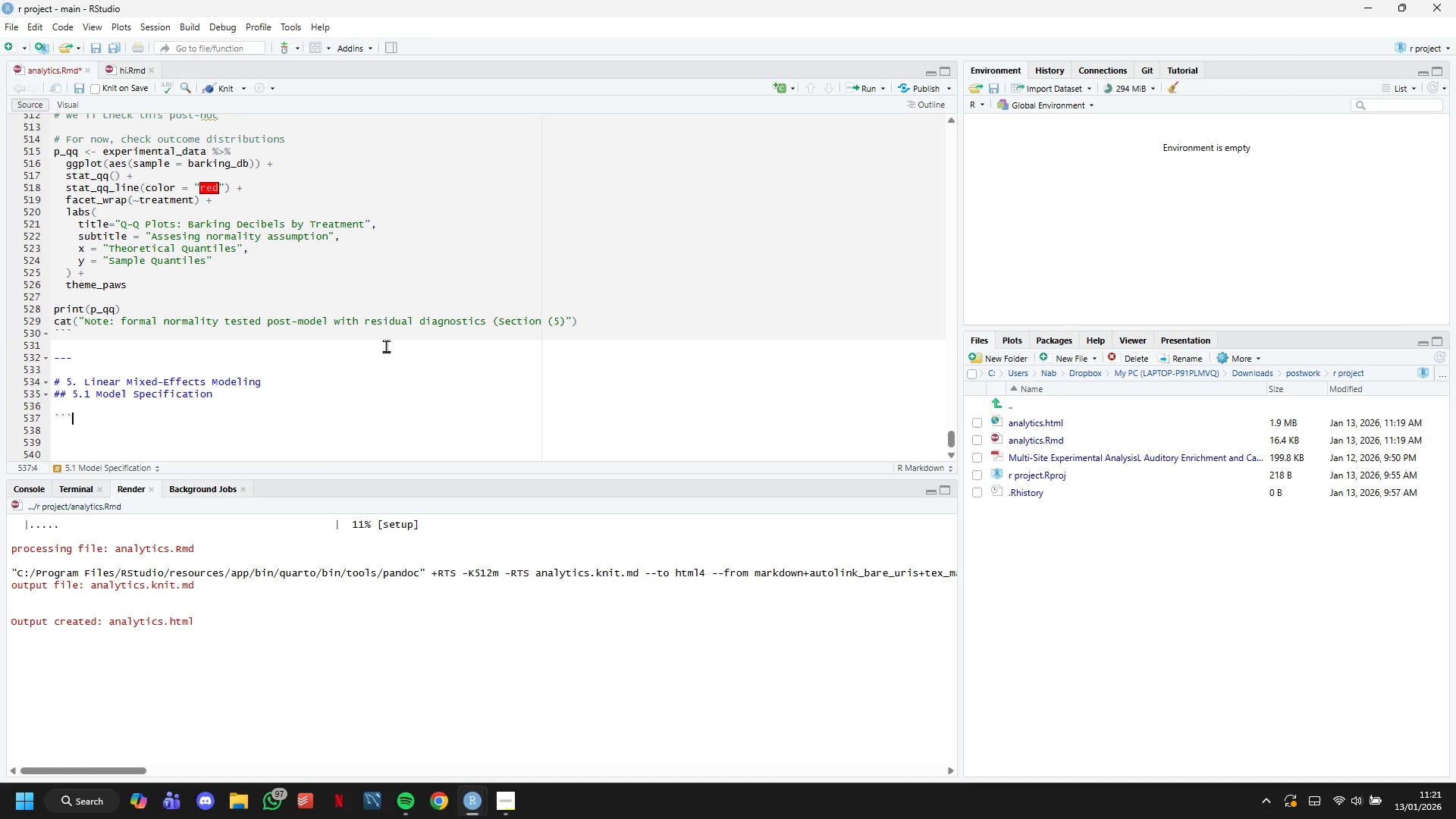 
key(ArrowRight)
 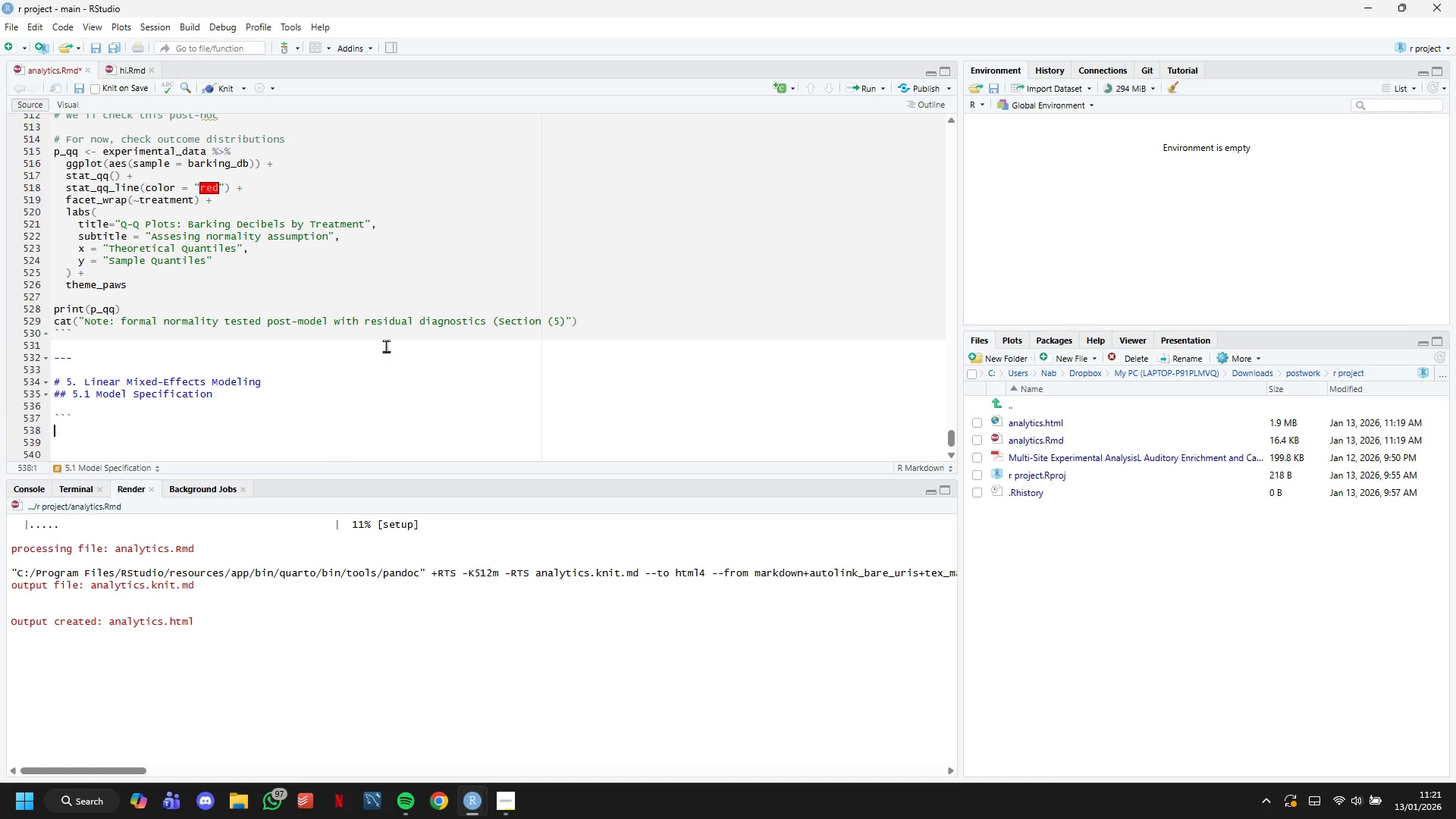 
key(Enter)
 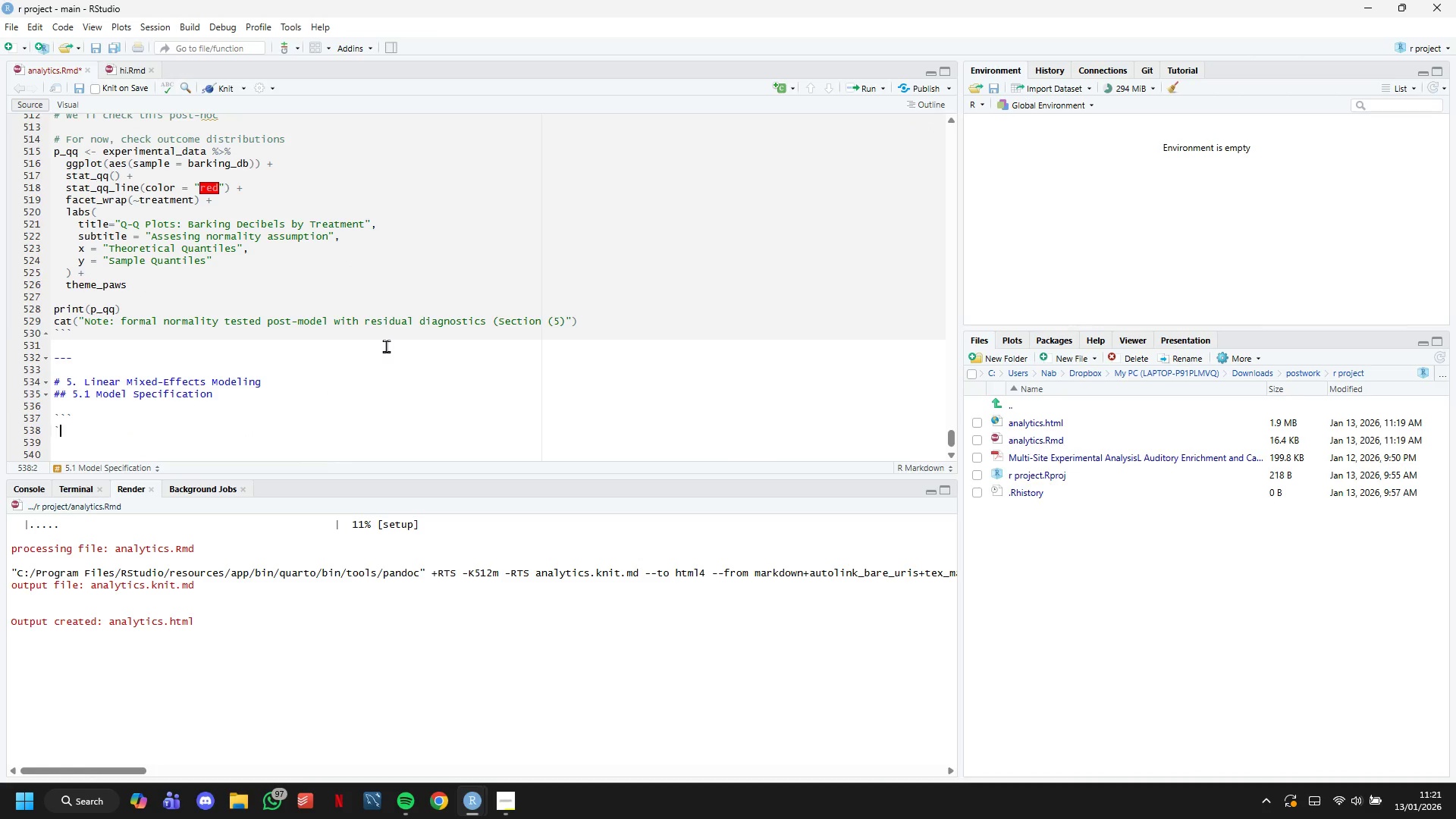 
key(Backquote)
 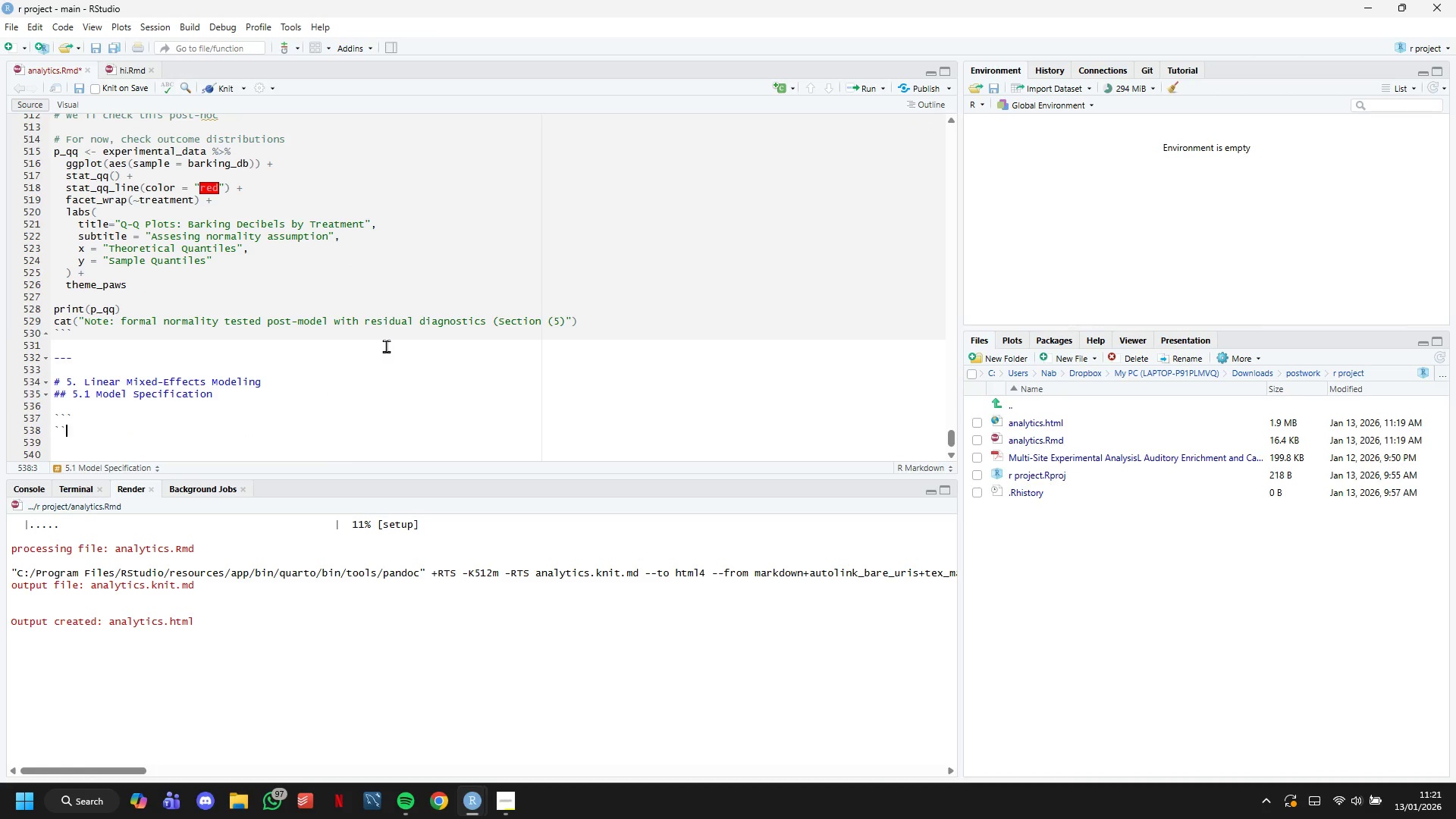 
key(Backquote)
 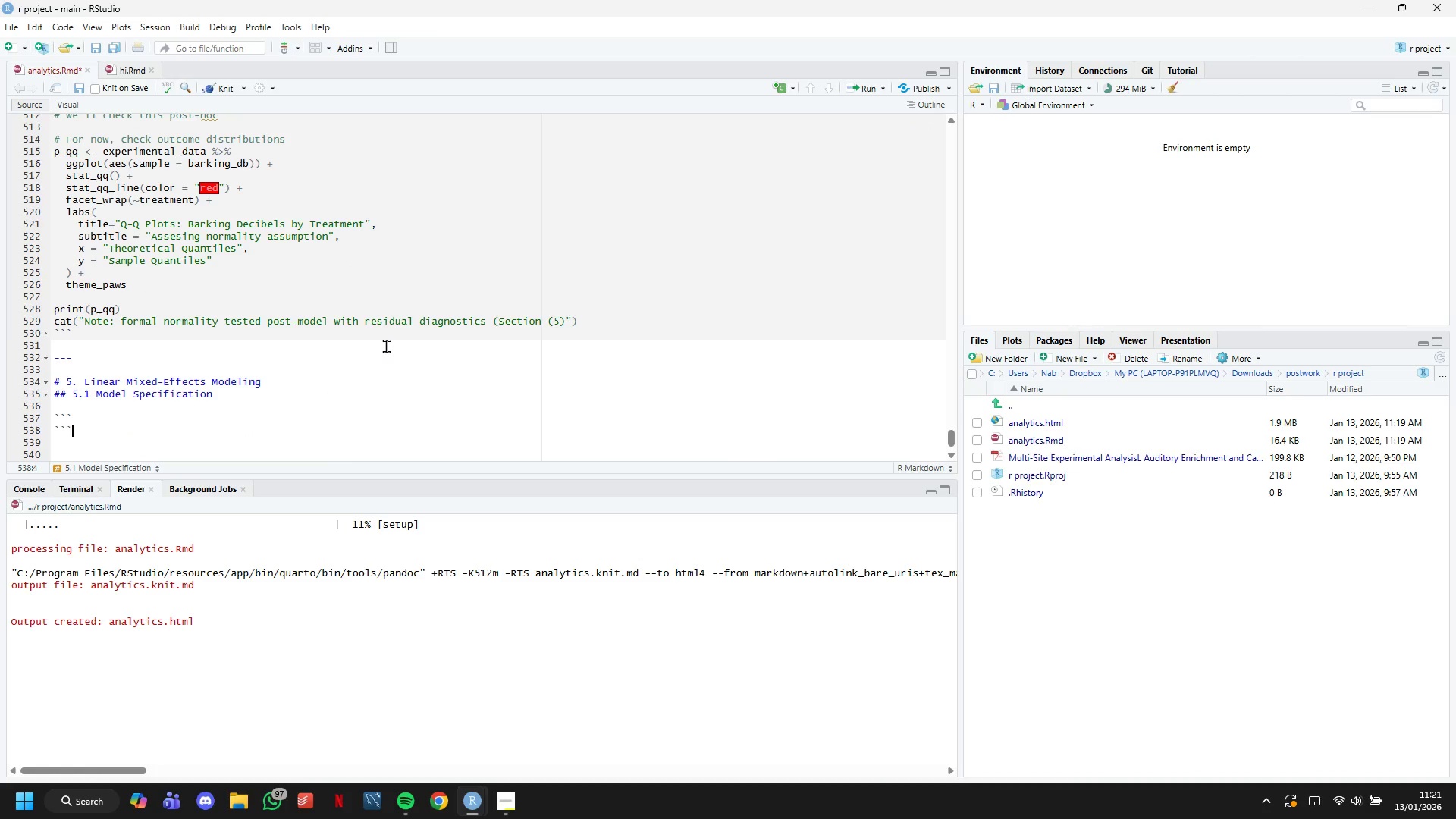 
key(Backquote)
 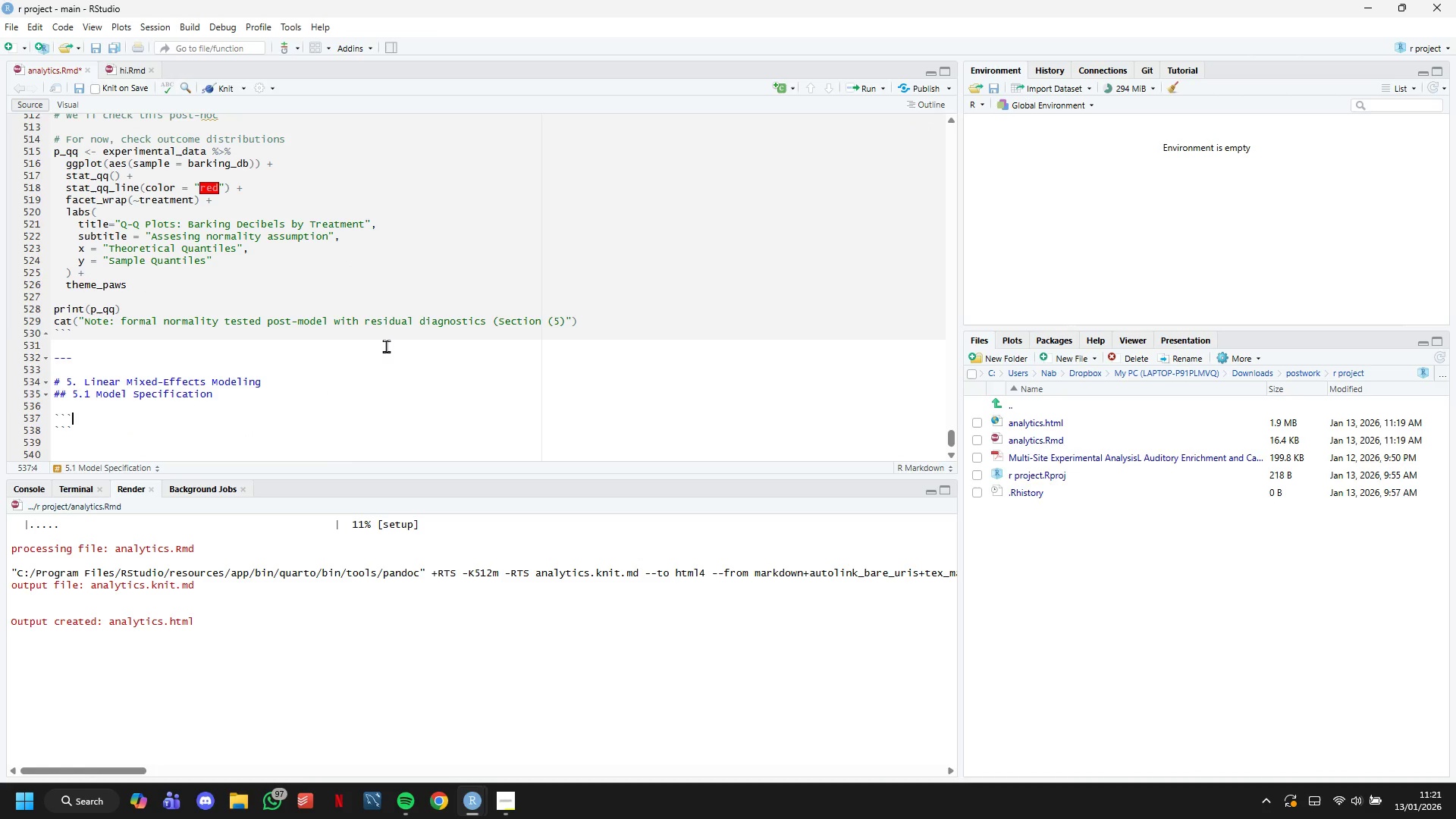 
key(ArrowUp)
 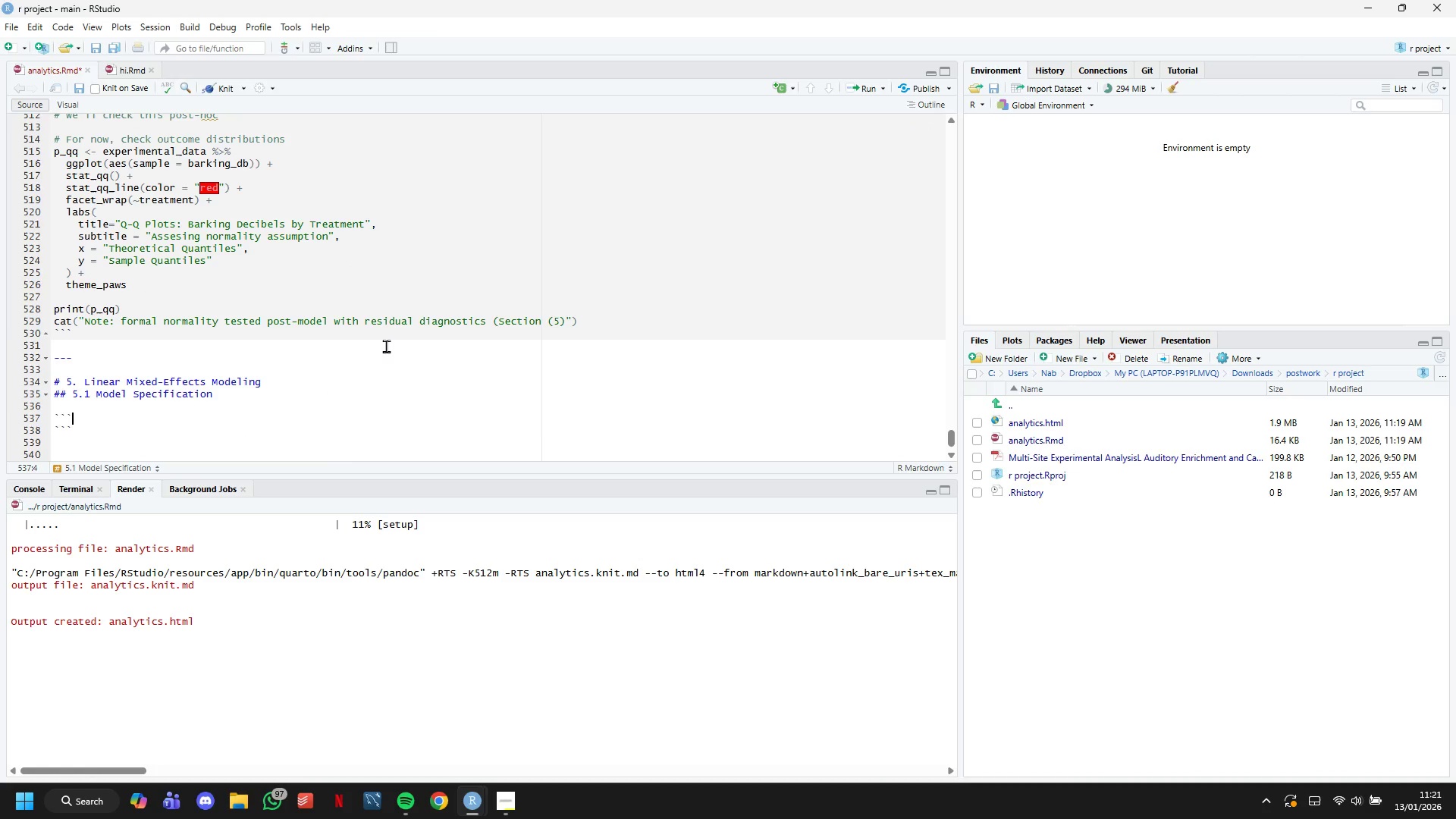 
key(Shift+ShiftLeft)
 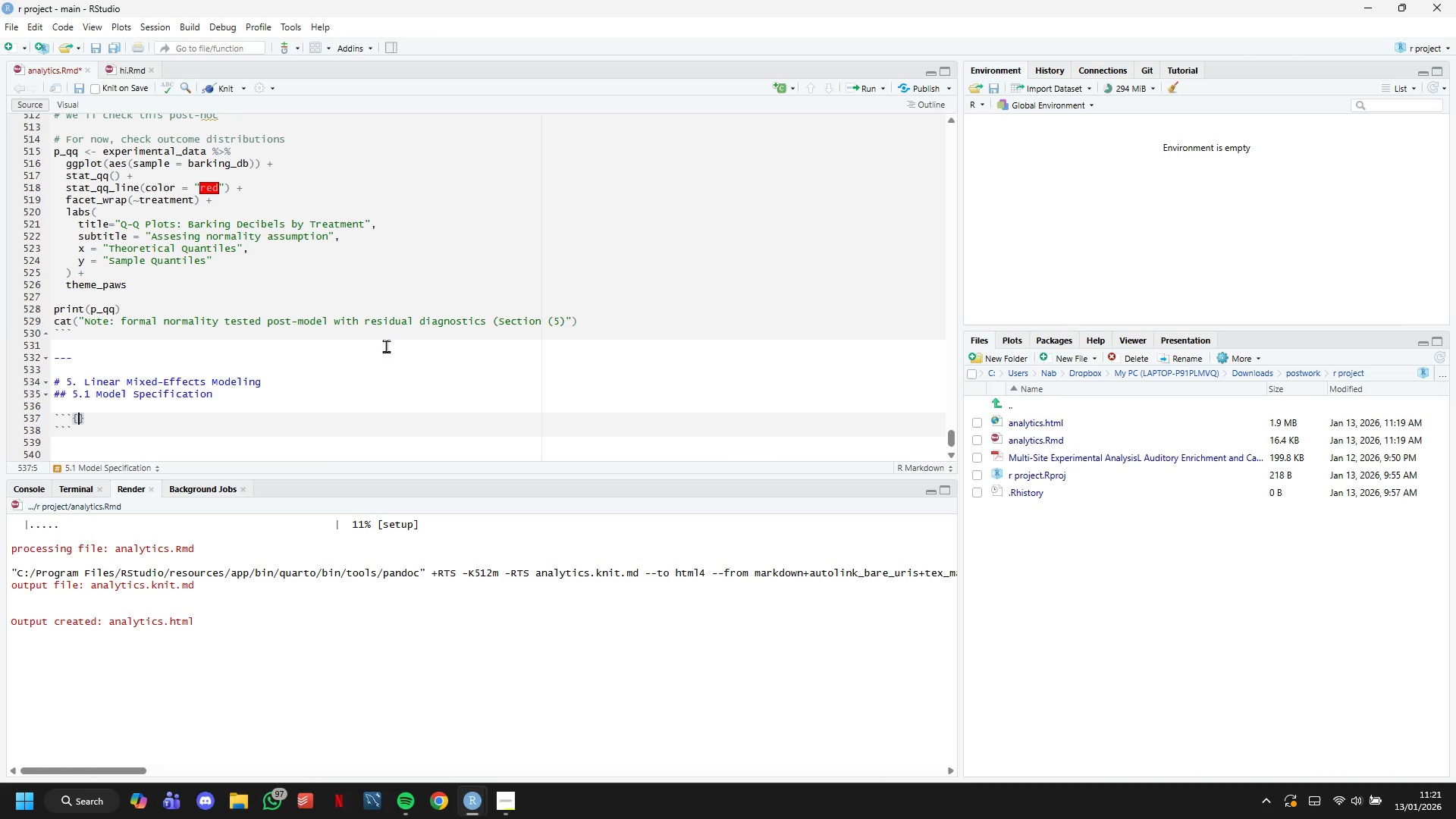 
key(Shift+BracketLeft)
 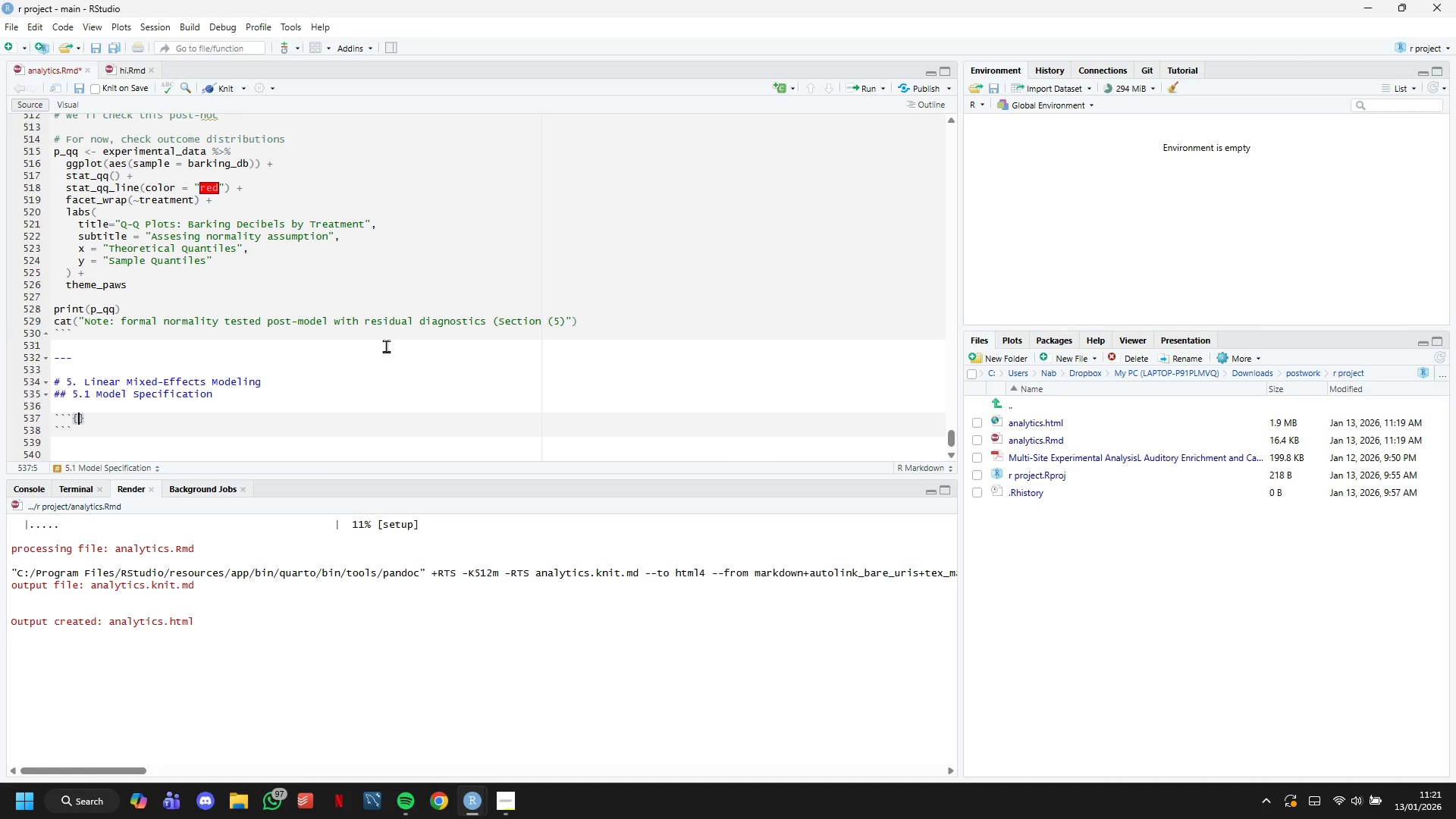 
type(r lmm)
 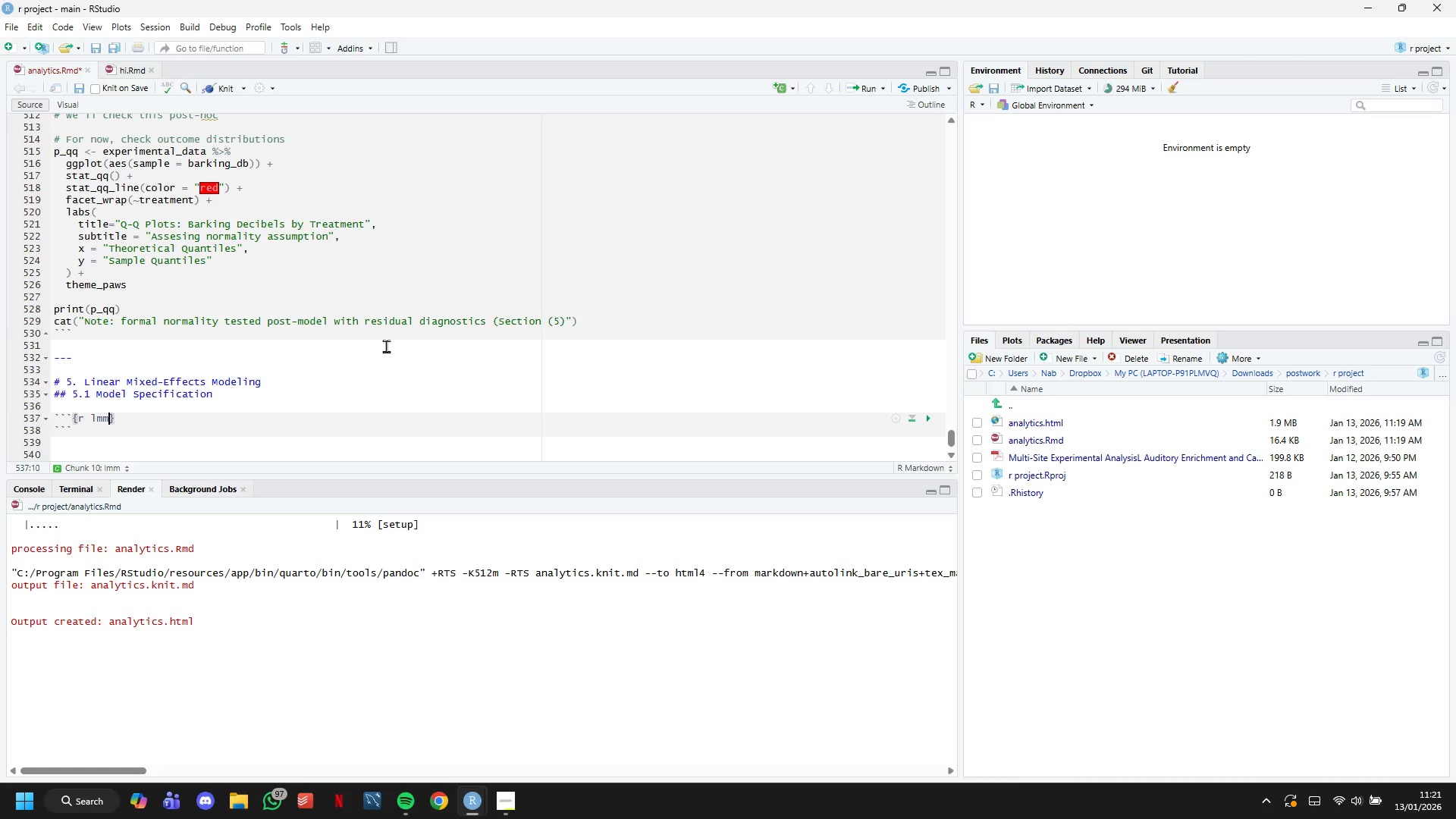 
type(_soe)
key(Backspace)
key(Backspace)
type(pecification)
 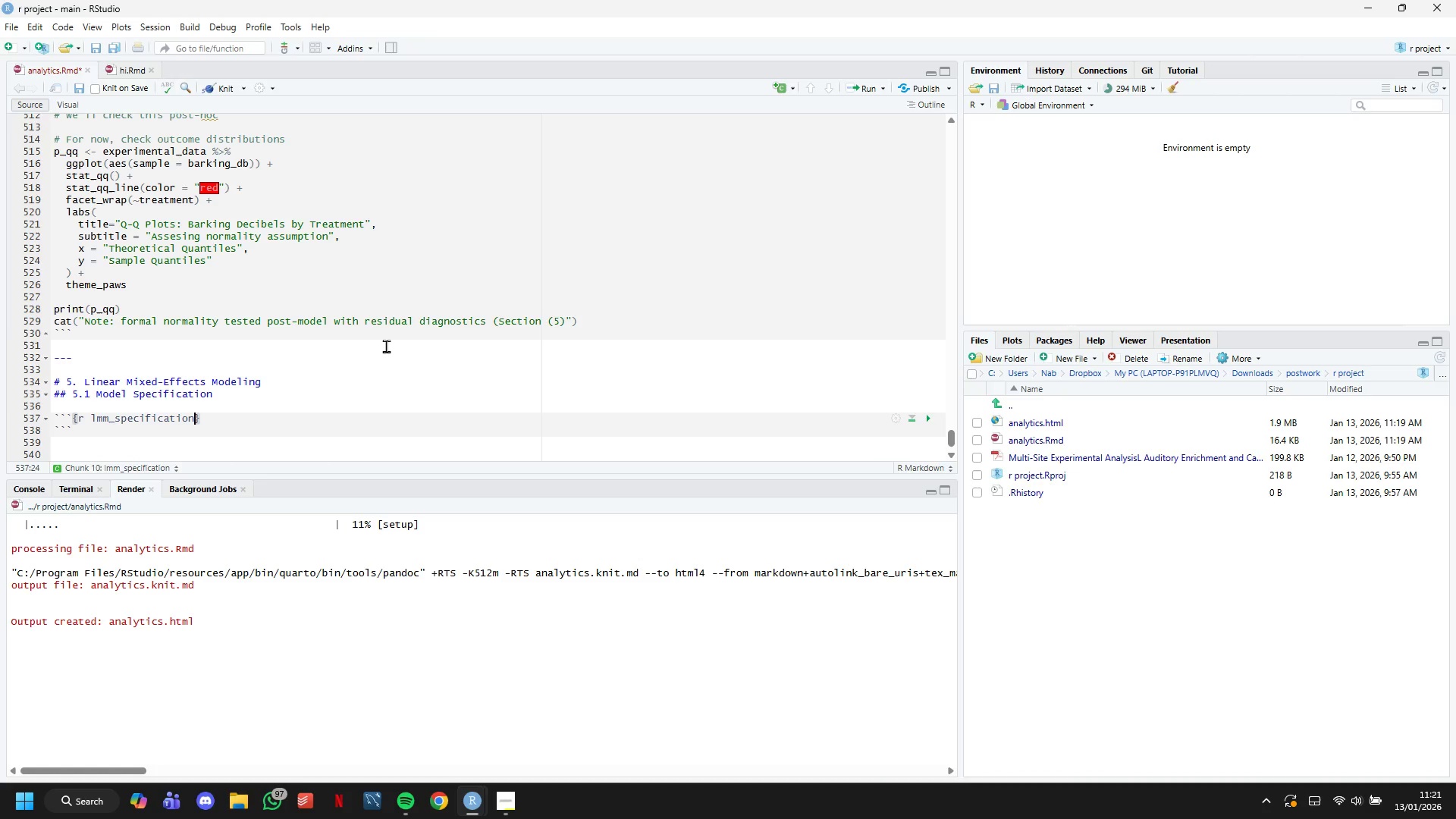 
key(ArrowRight)
 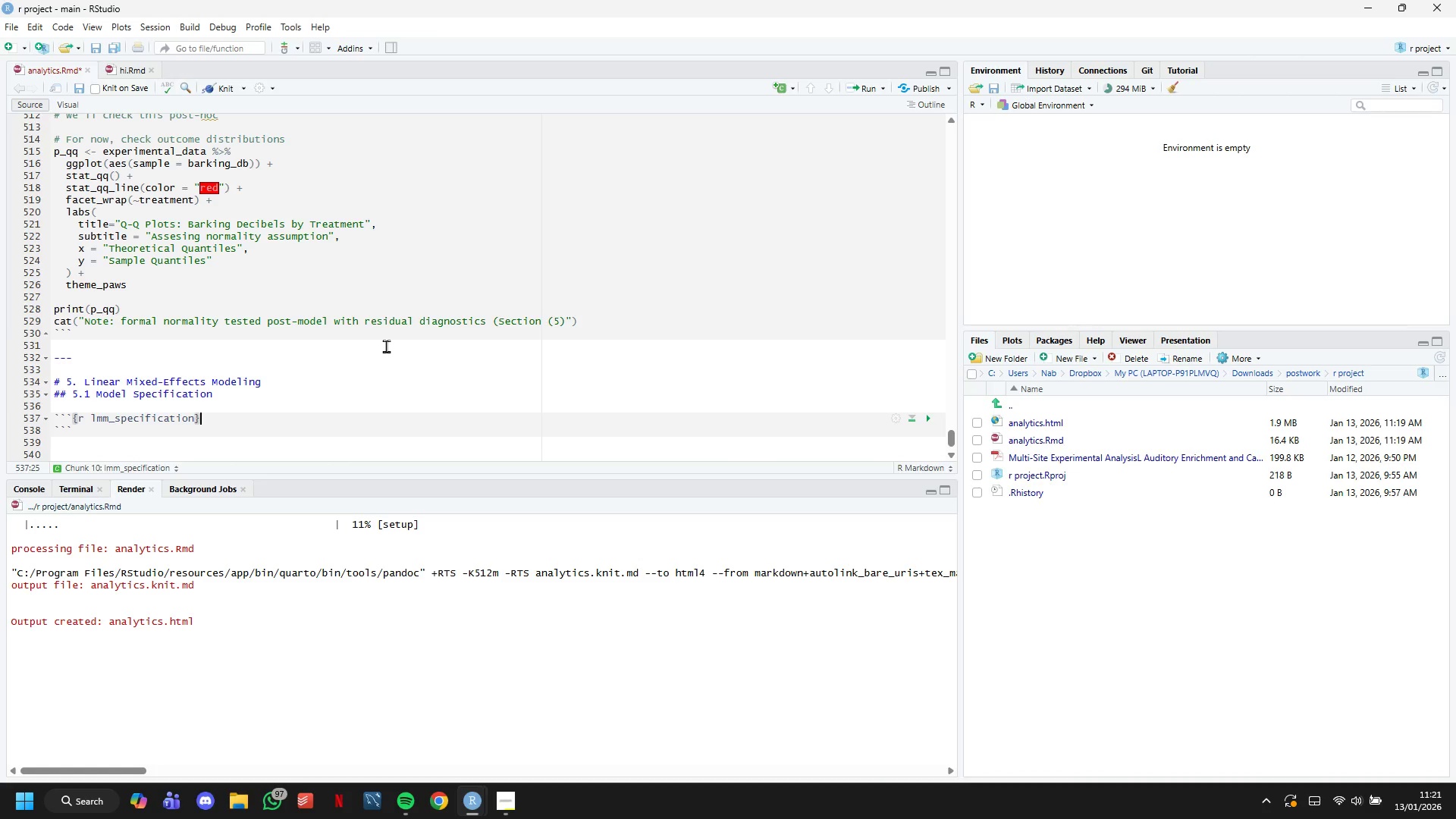 
key(Enter)
 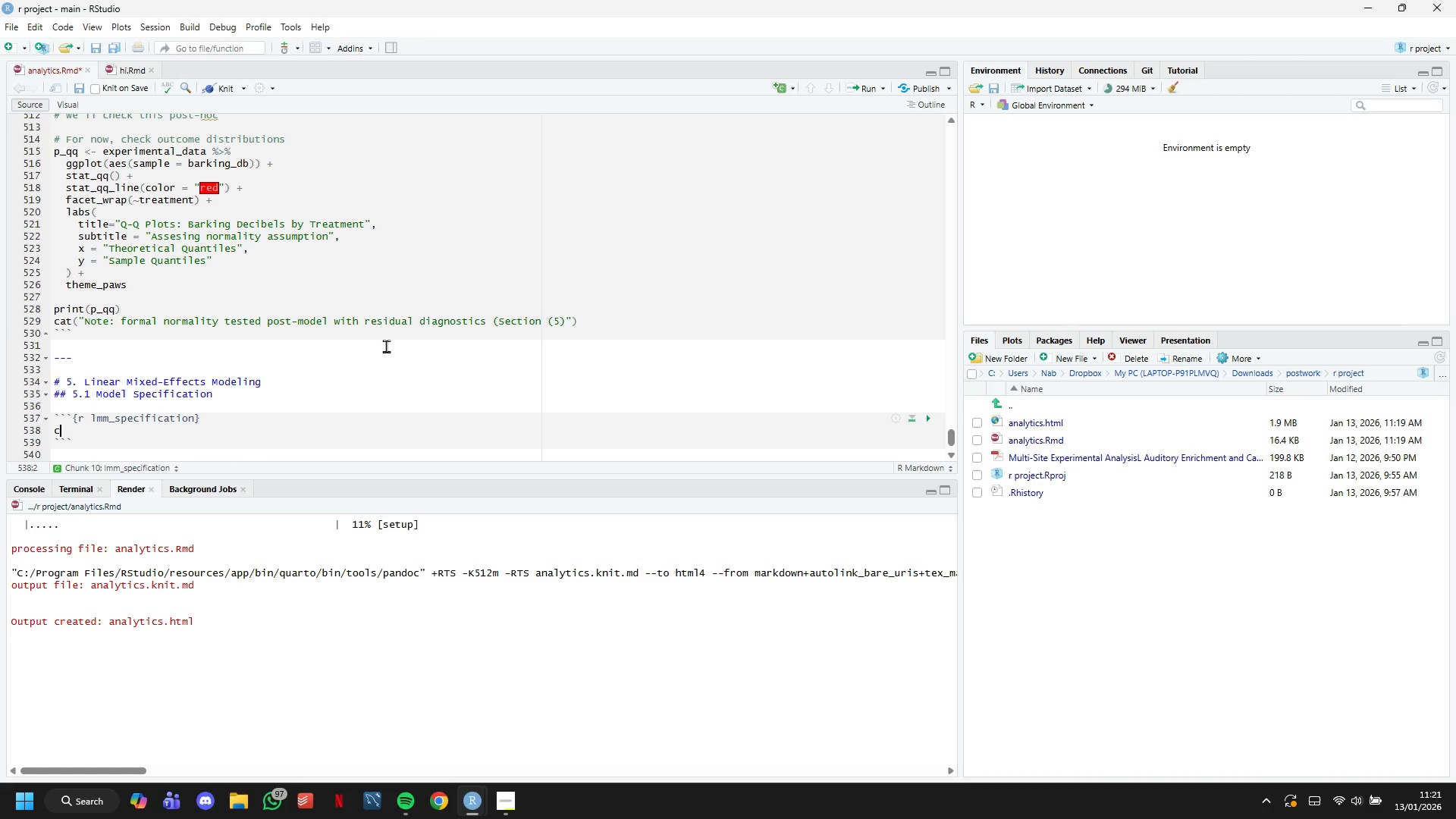 
type(cat("LINEAR MIXED-EFFECTS MODEL)
 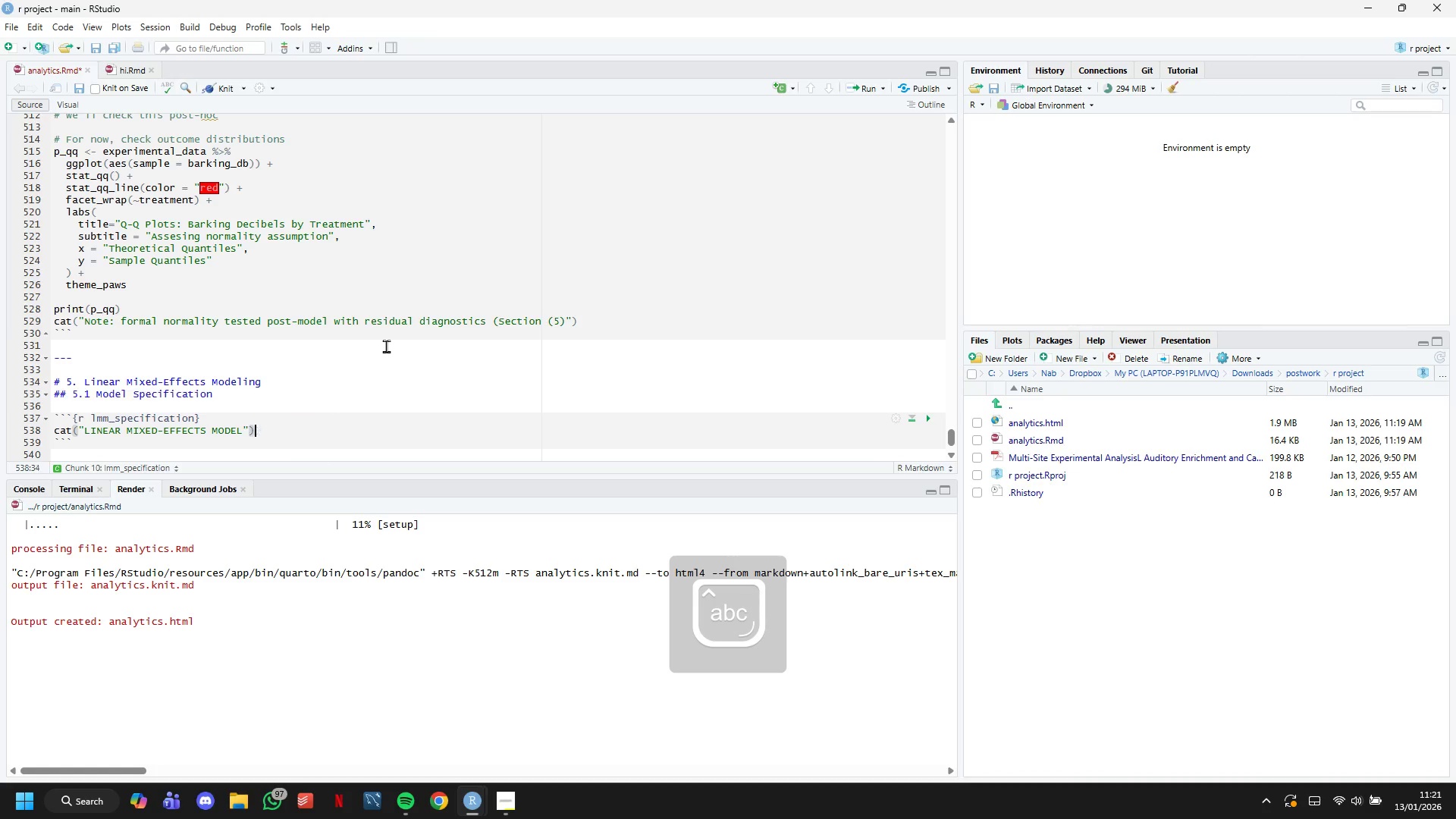 
 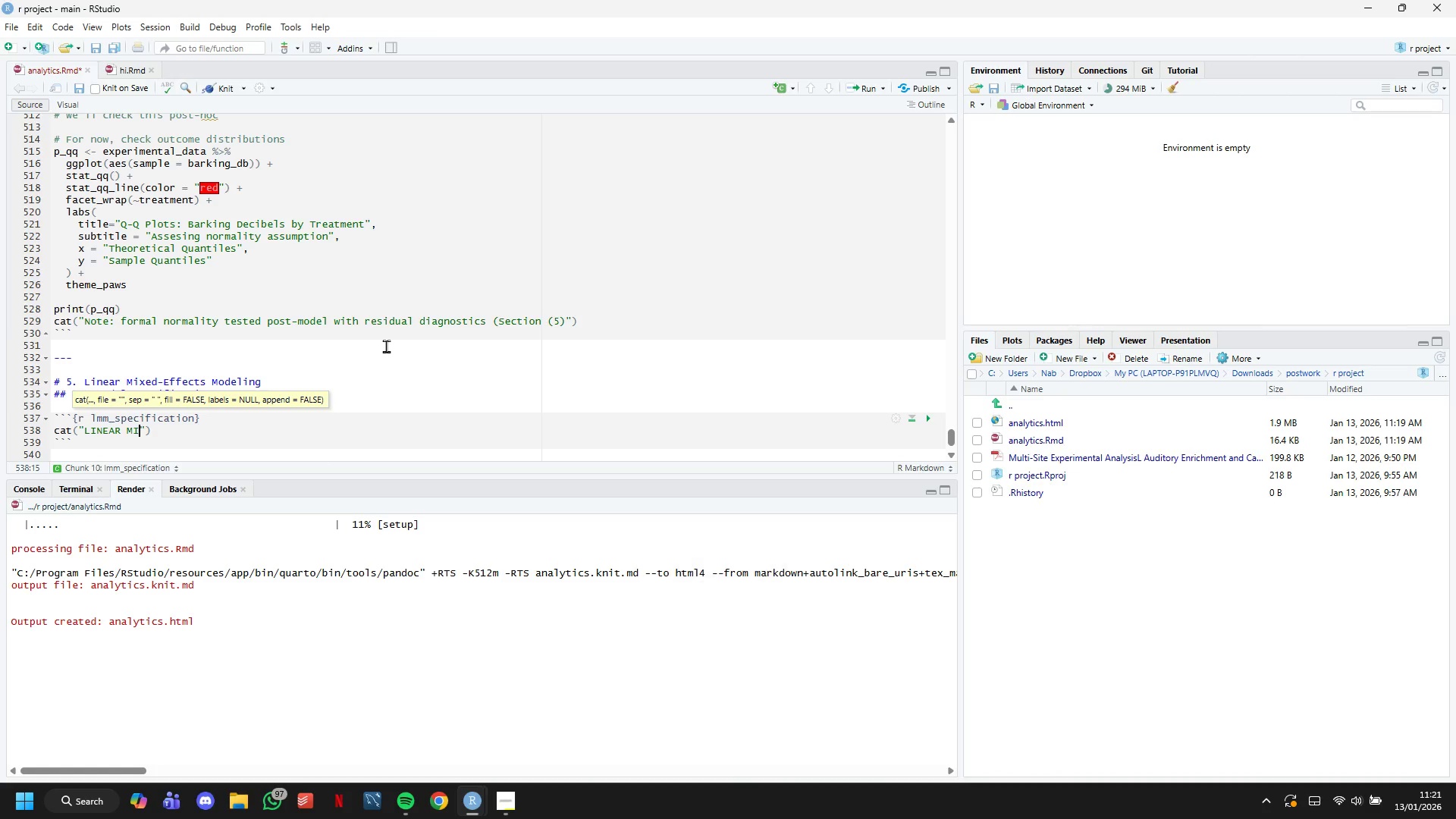 
key(ArrowRight)
 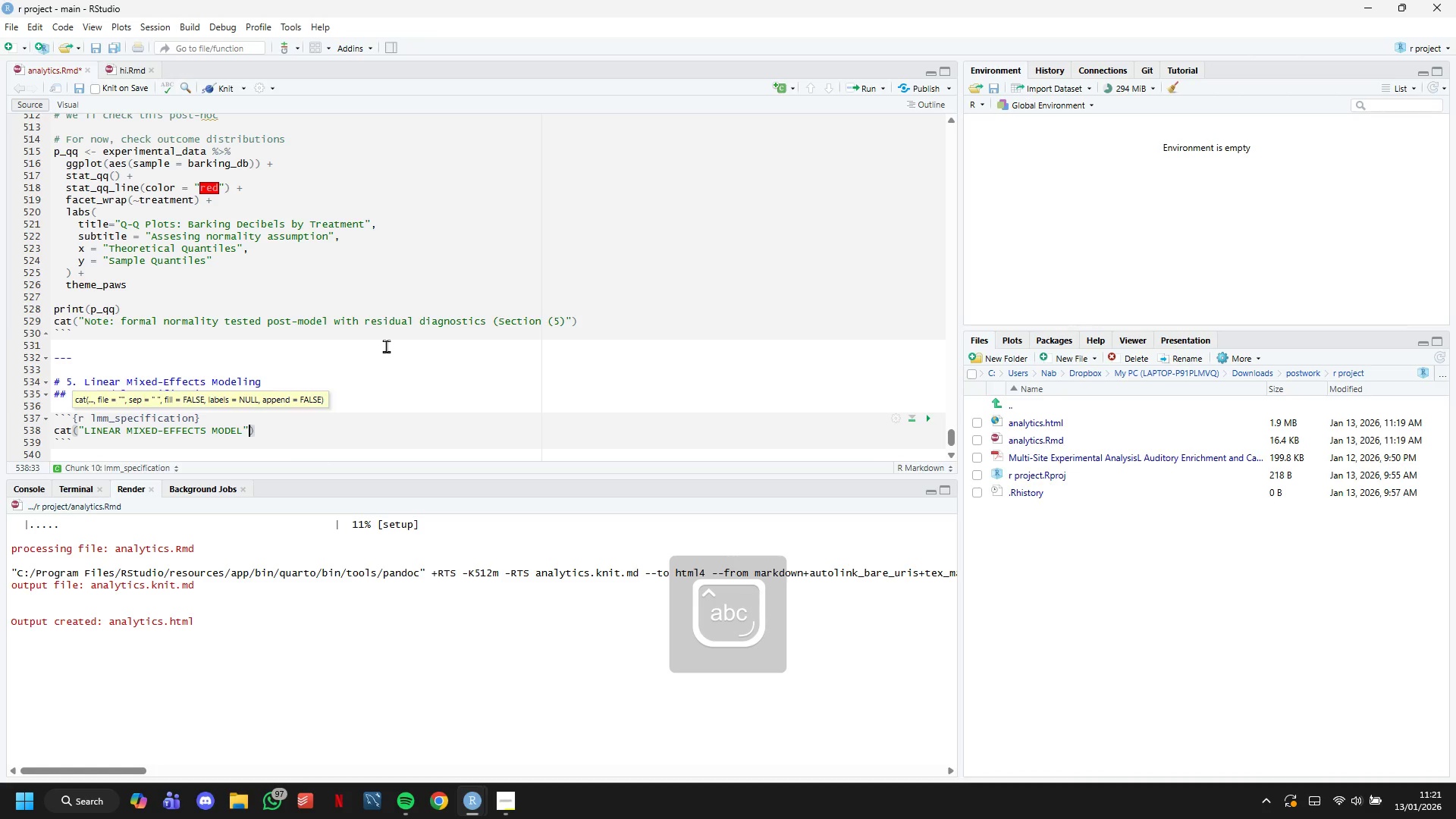 
key(ArrowRight)
 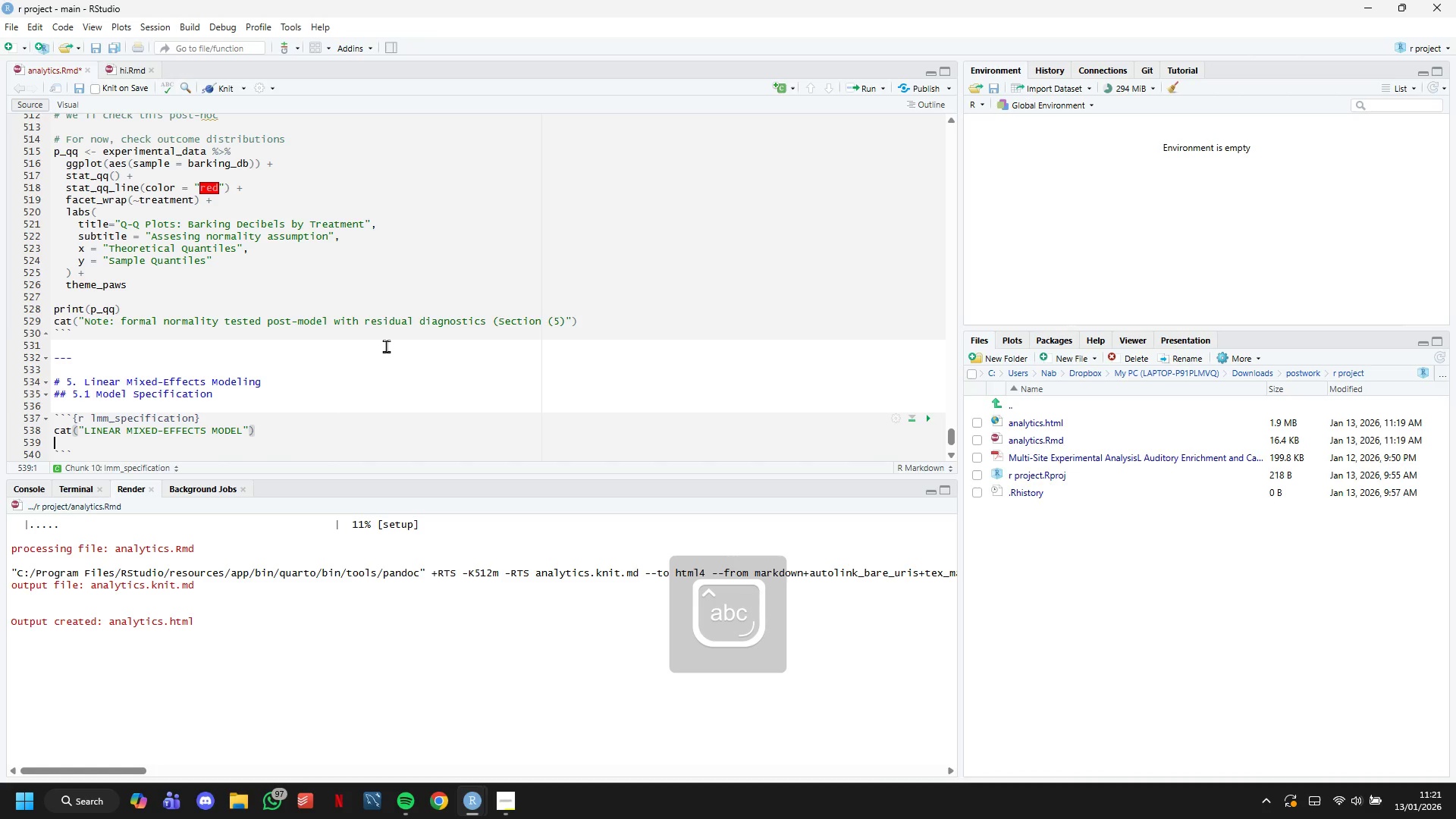 
key(Enter)
 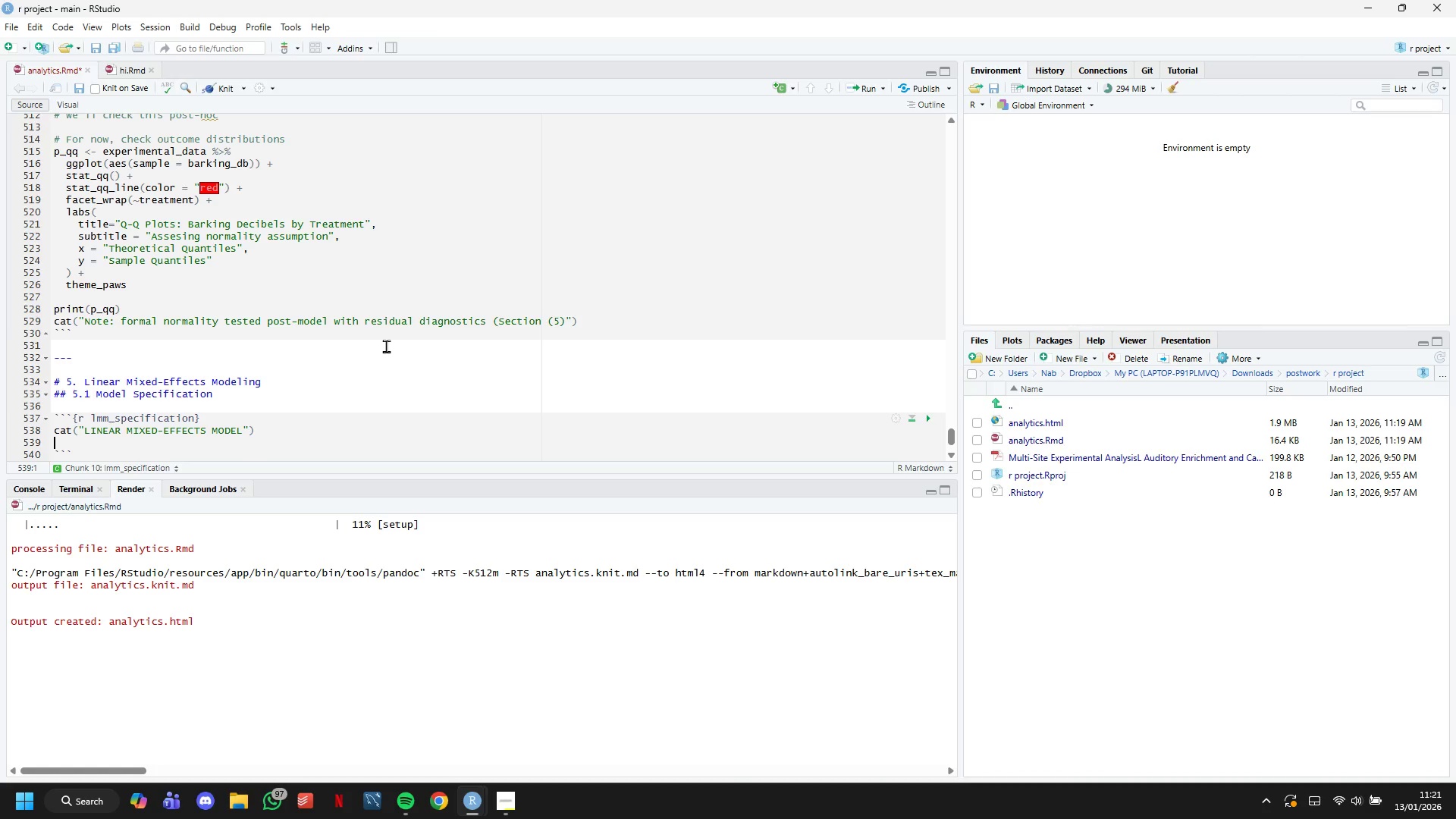 
wait(13.23)
 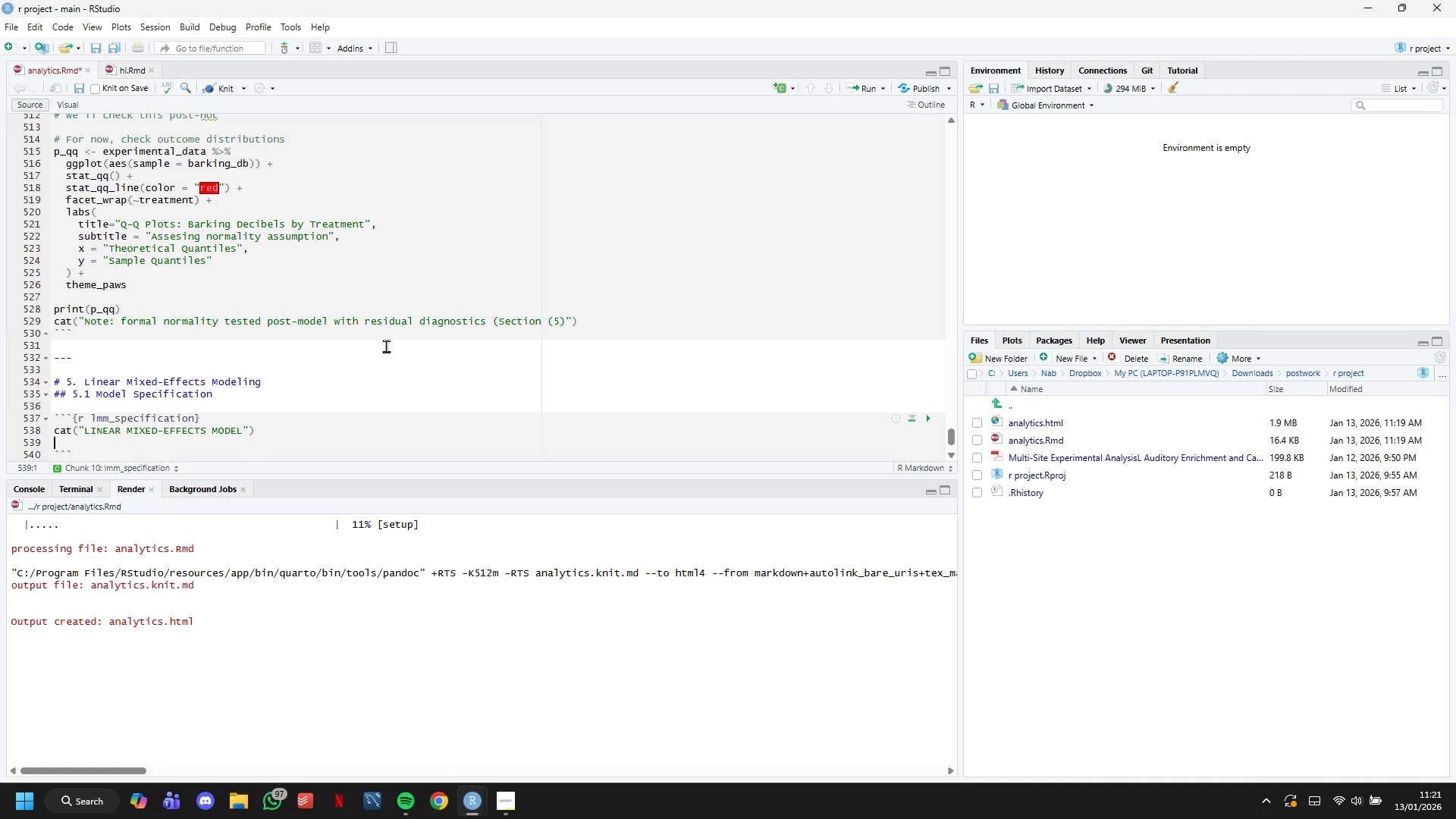 
type(cat()
 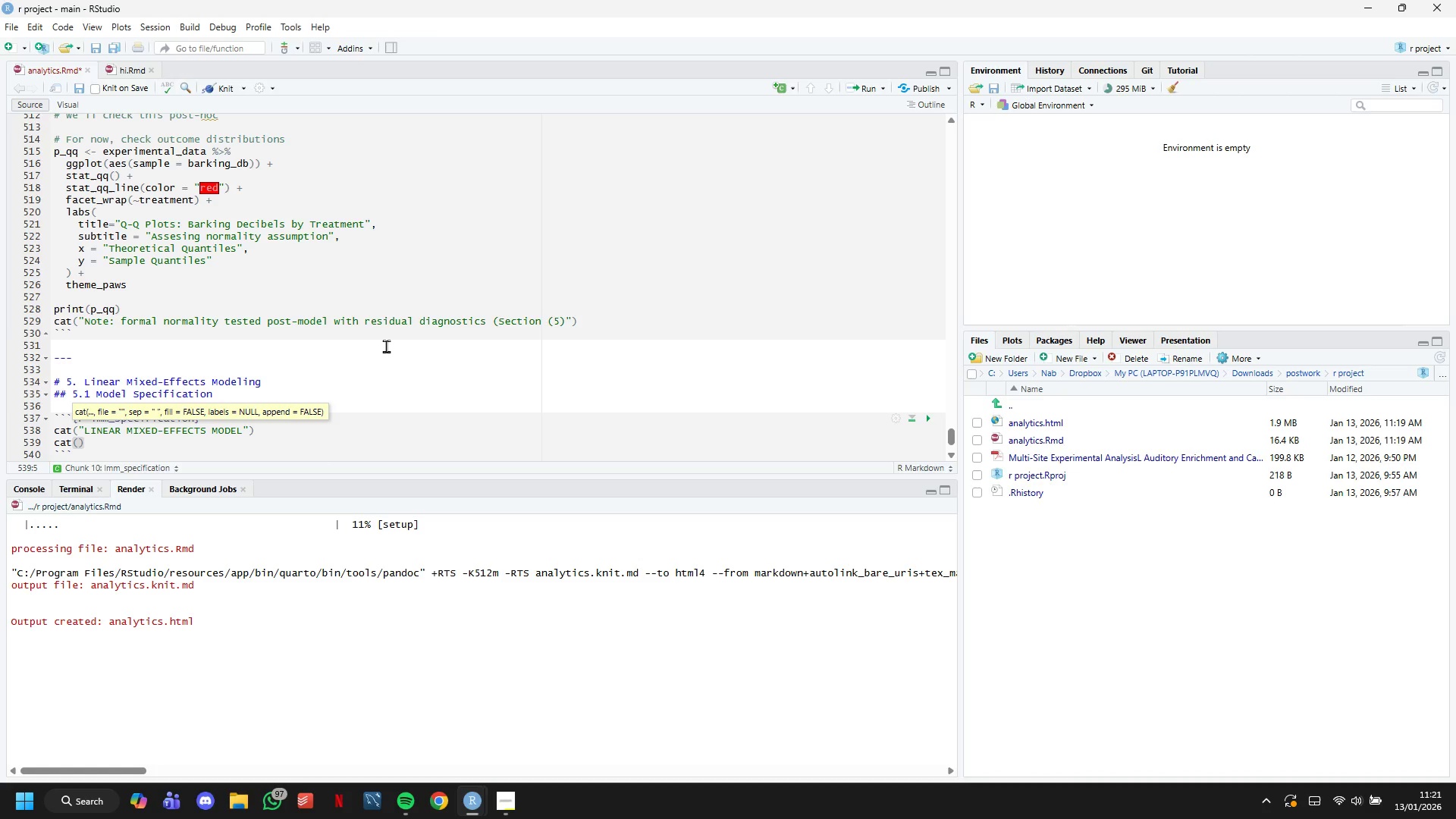 
wait(6.73)
 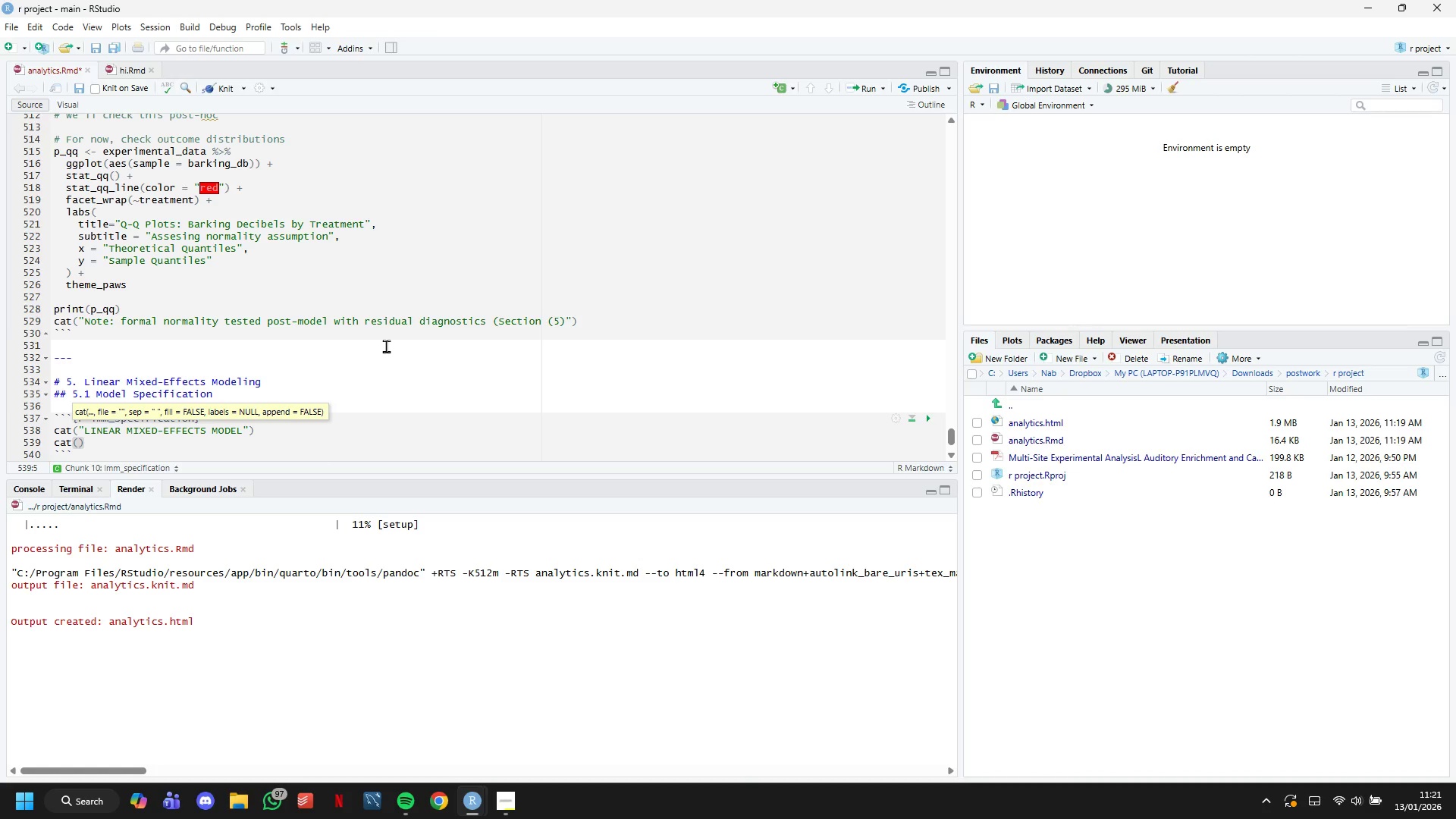 
type("Model Formula: )
 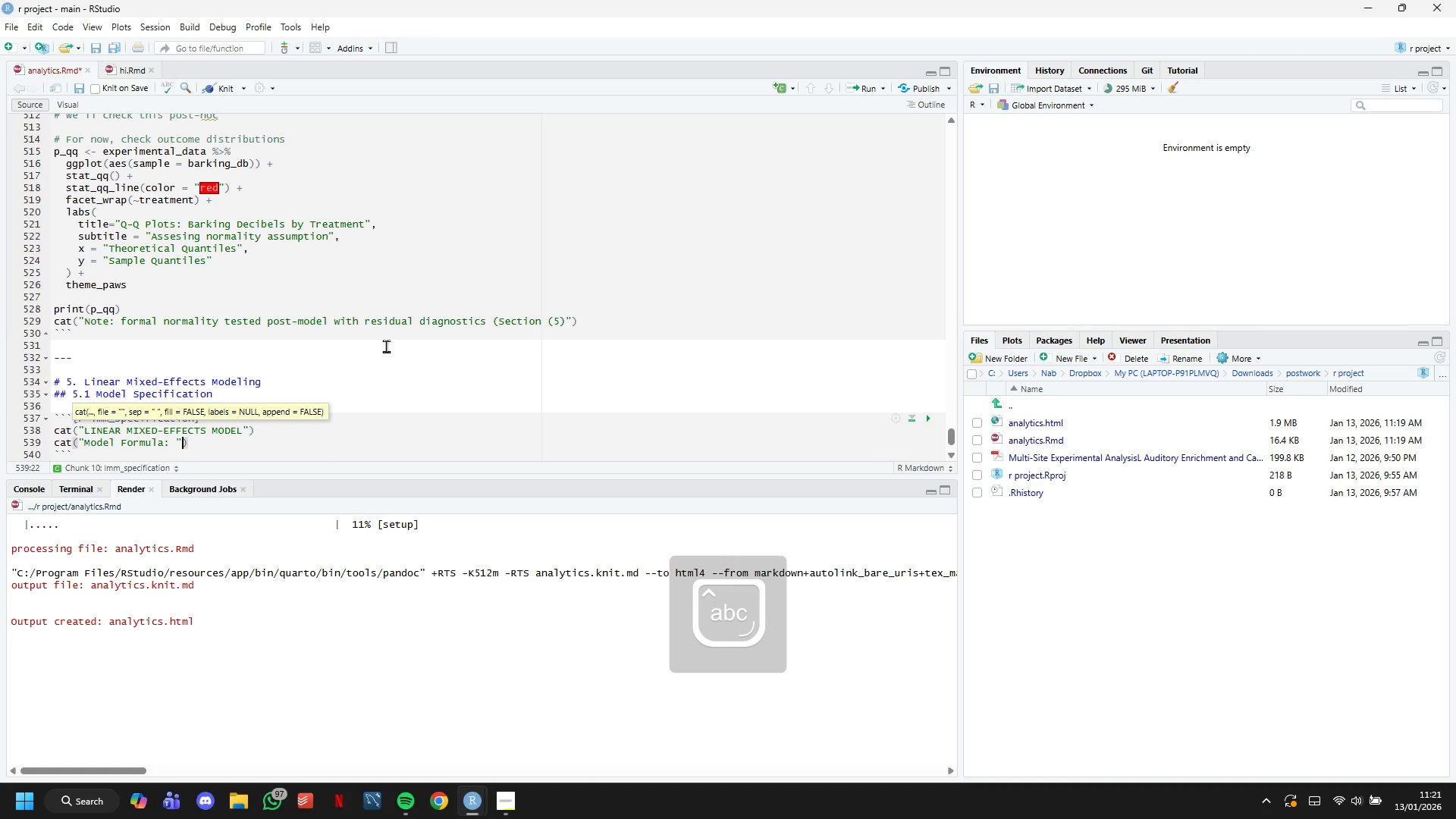 
 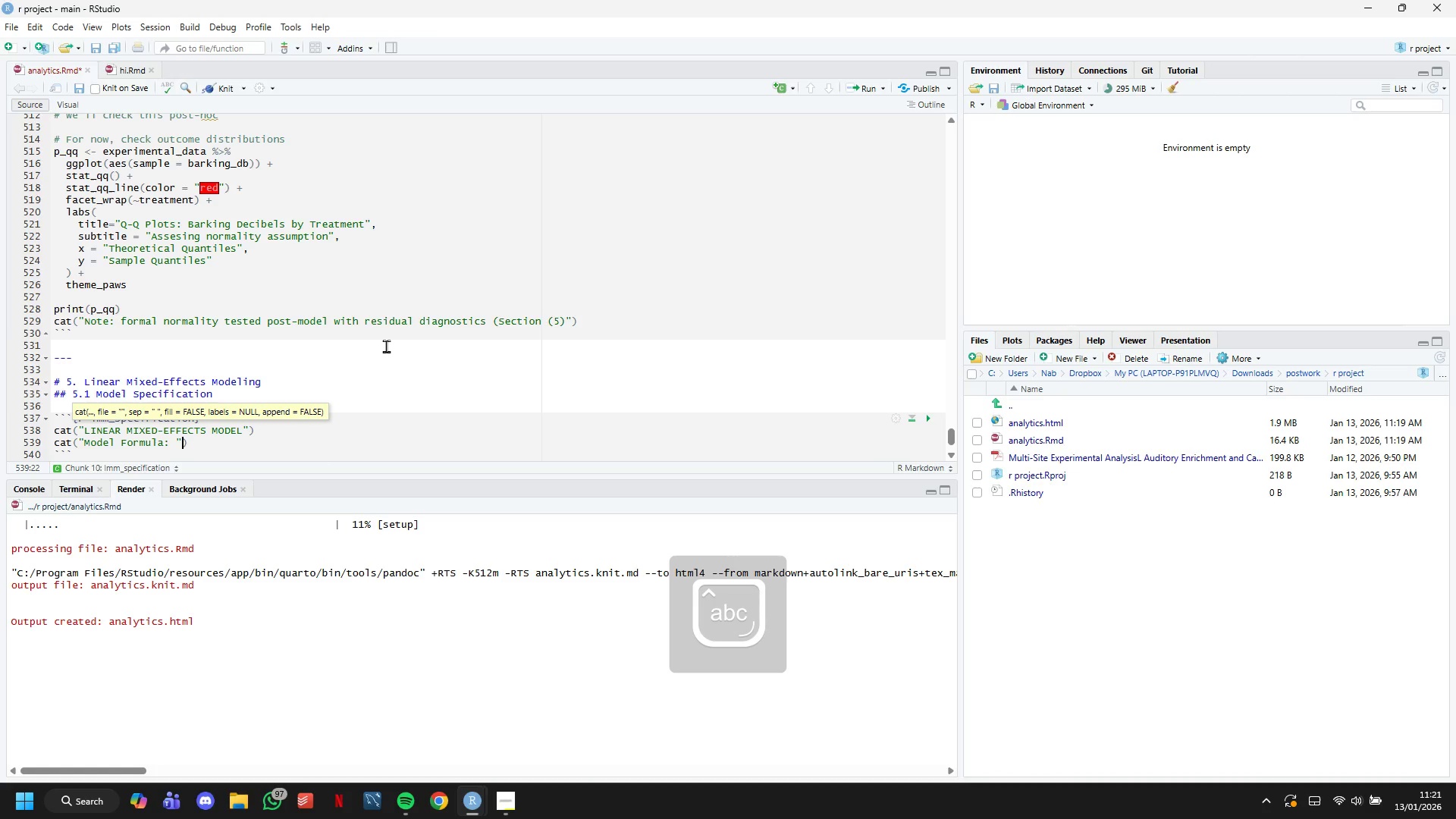 
key(ArrowRight)
 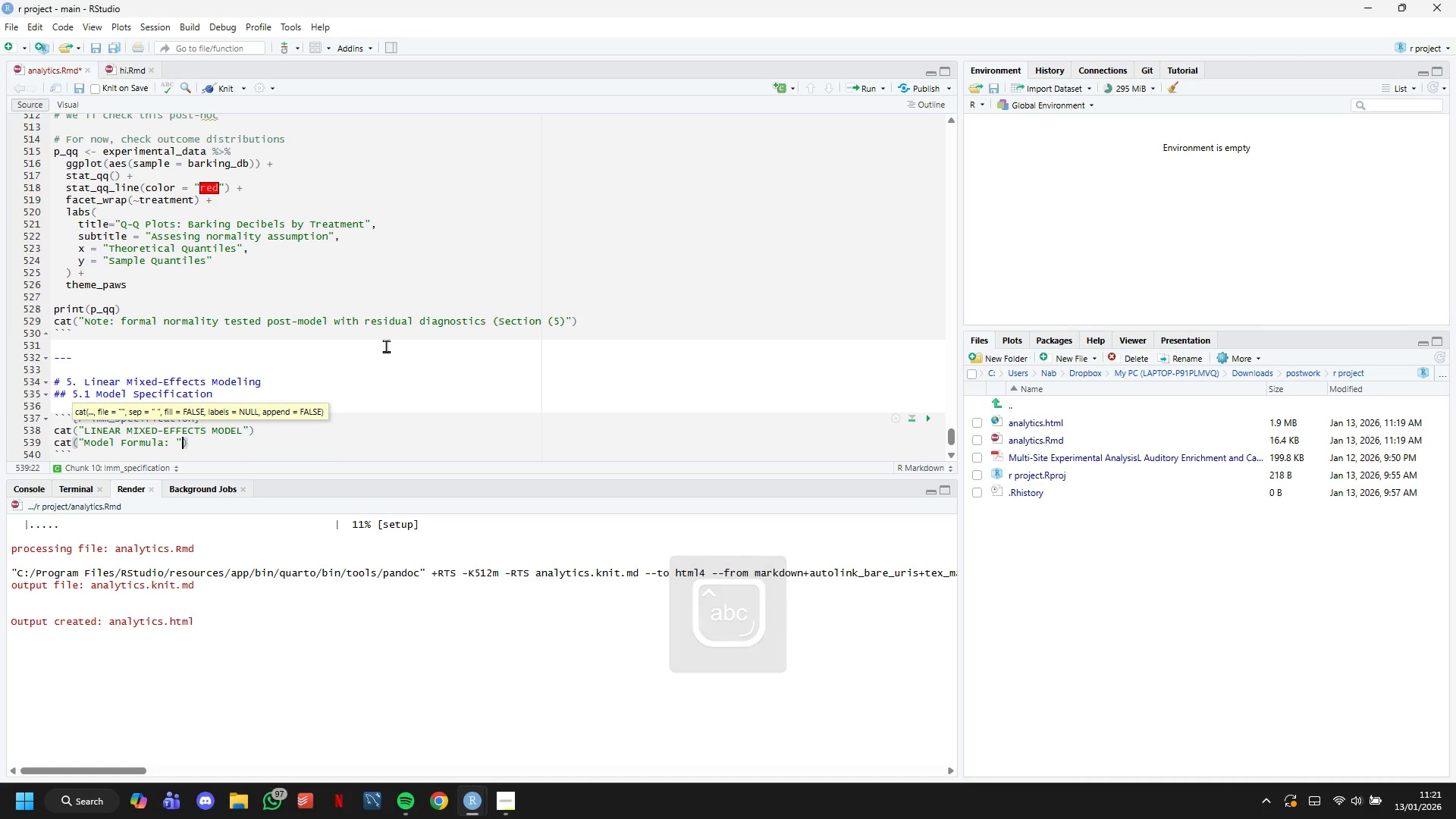 
key(ArrowRight)
 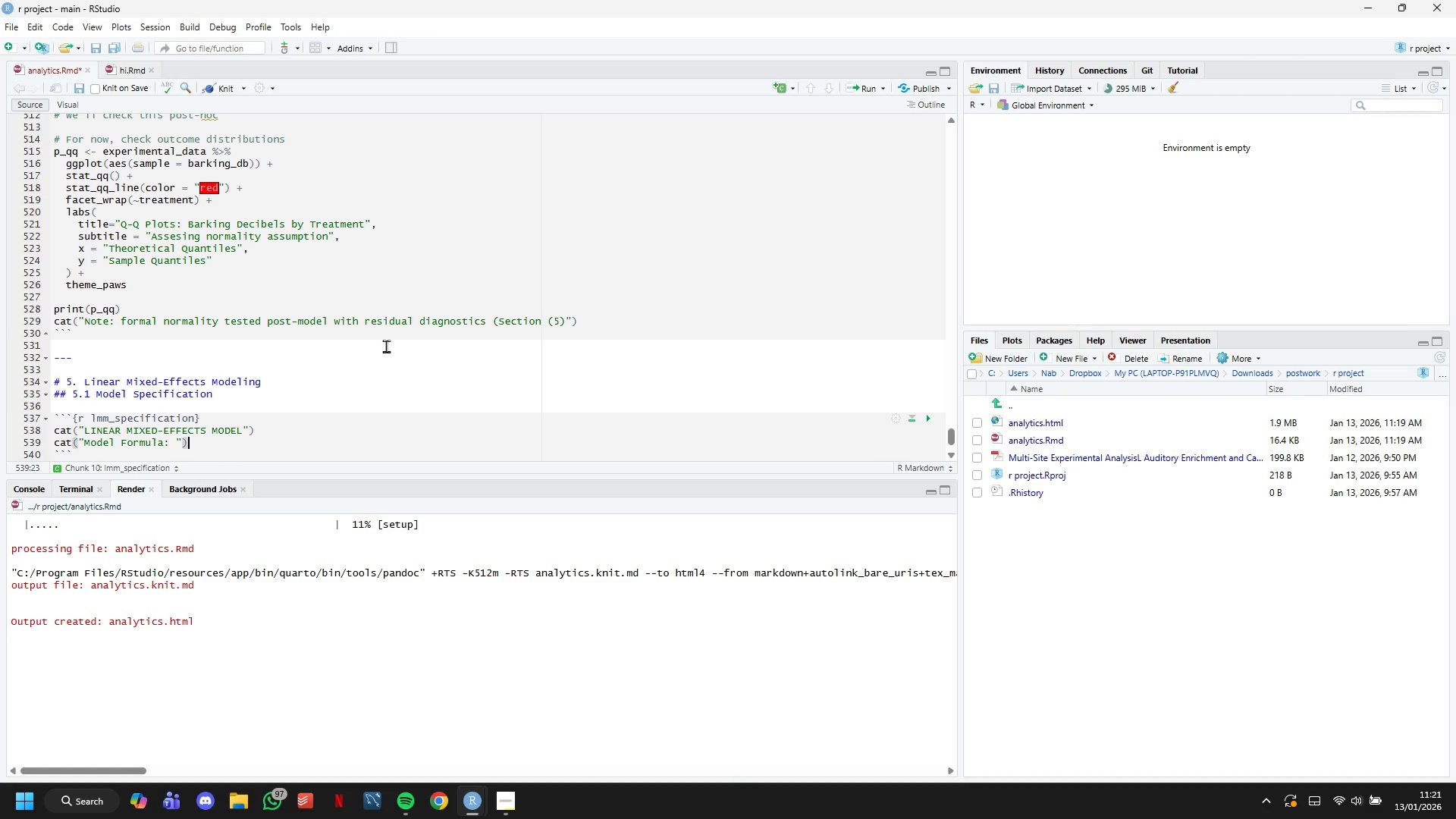 
key(ArrowRight)
 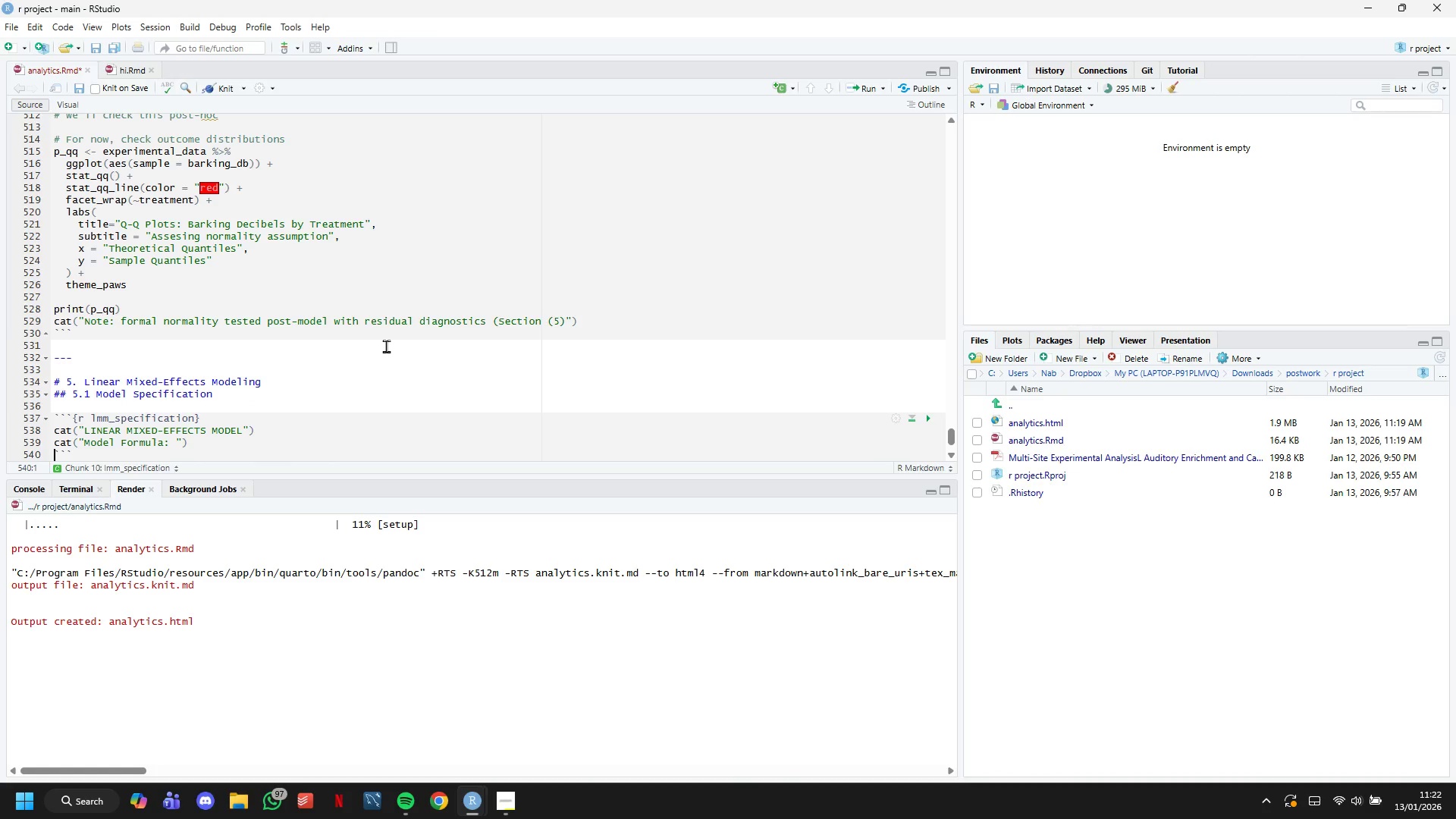 
key(ArrowLeft)
 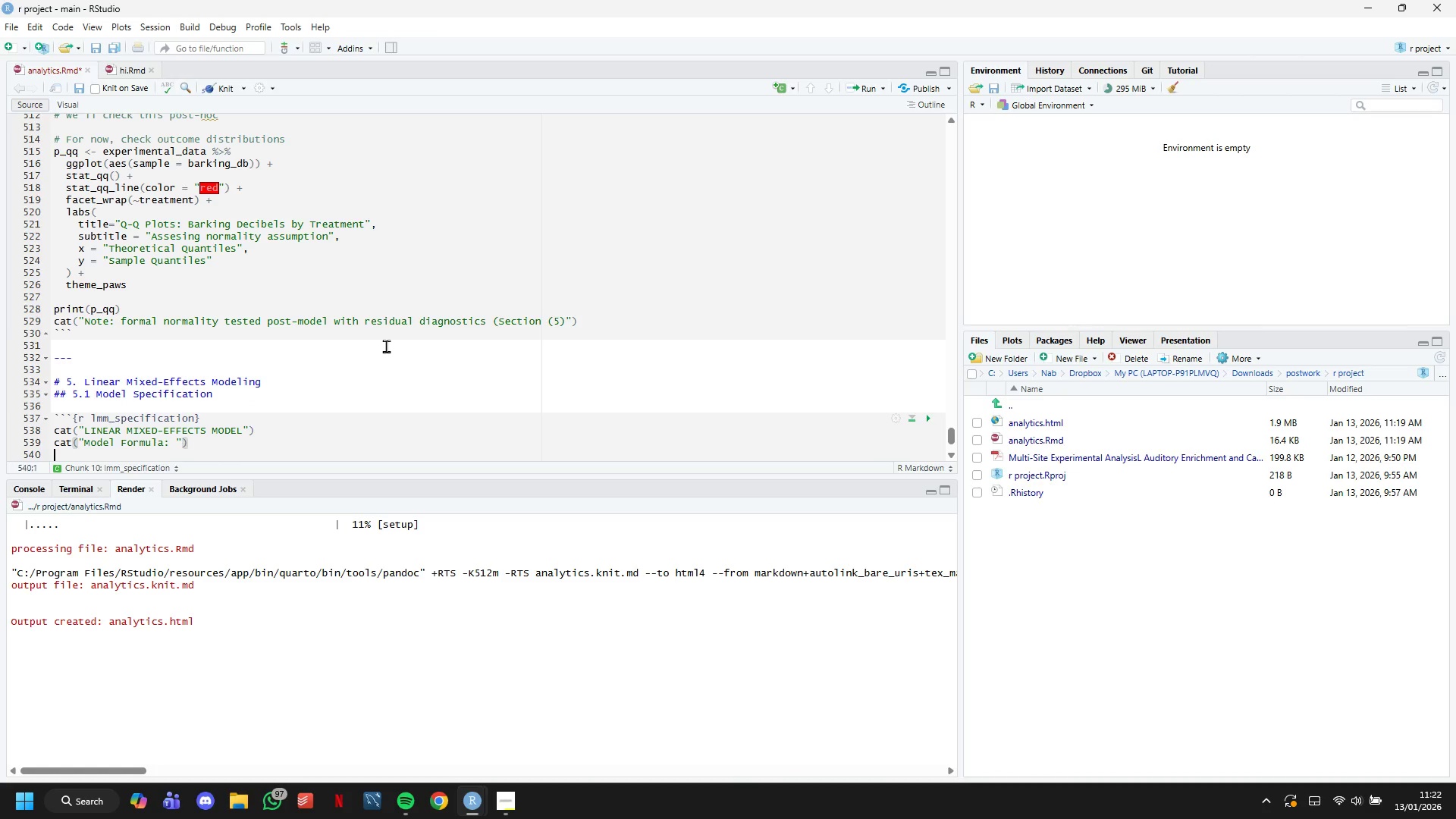 
key(Enter)
 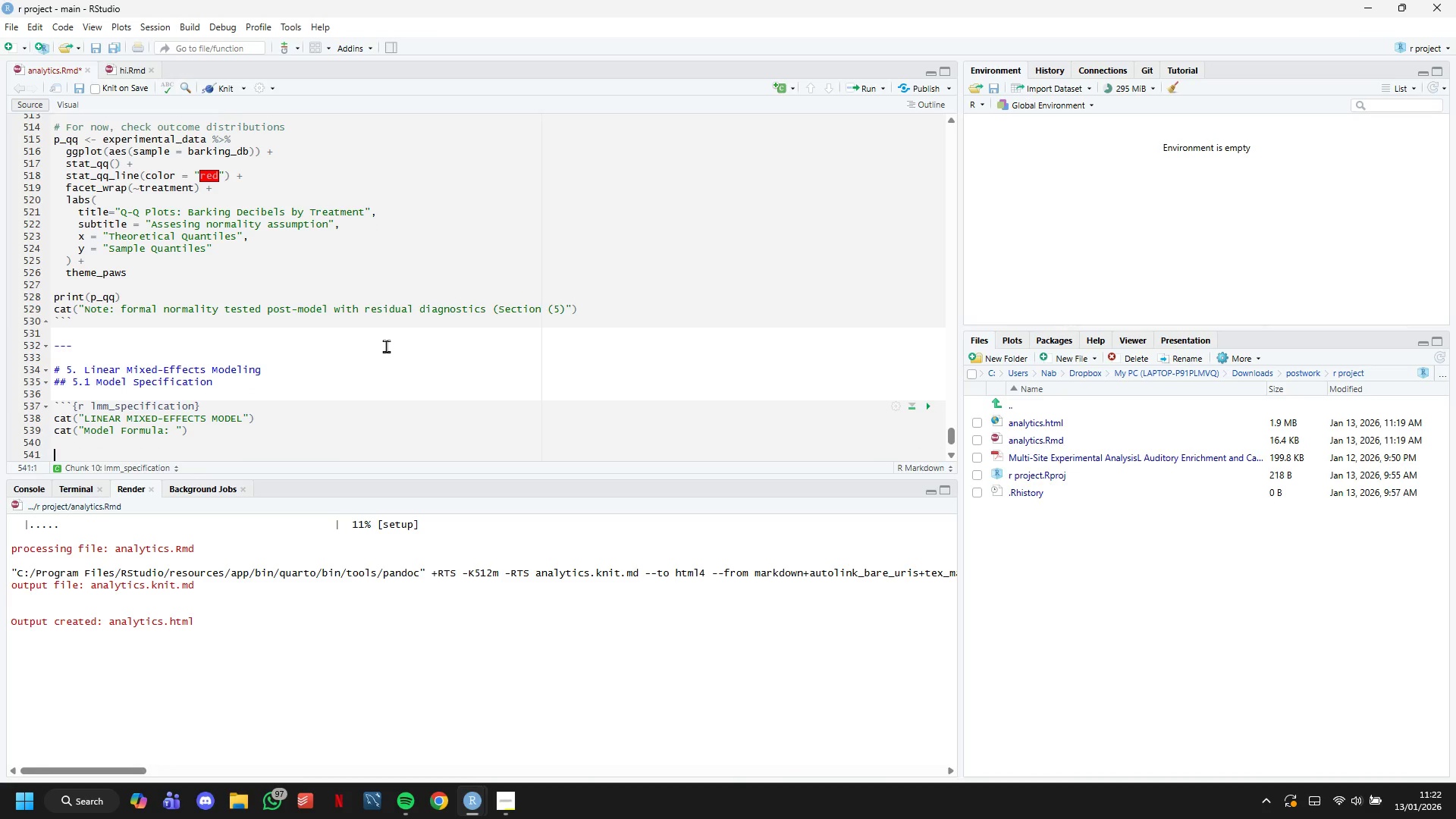 
key(Enter)
 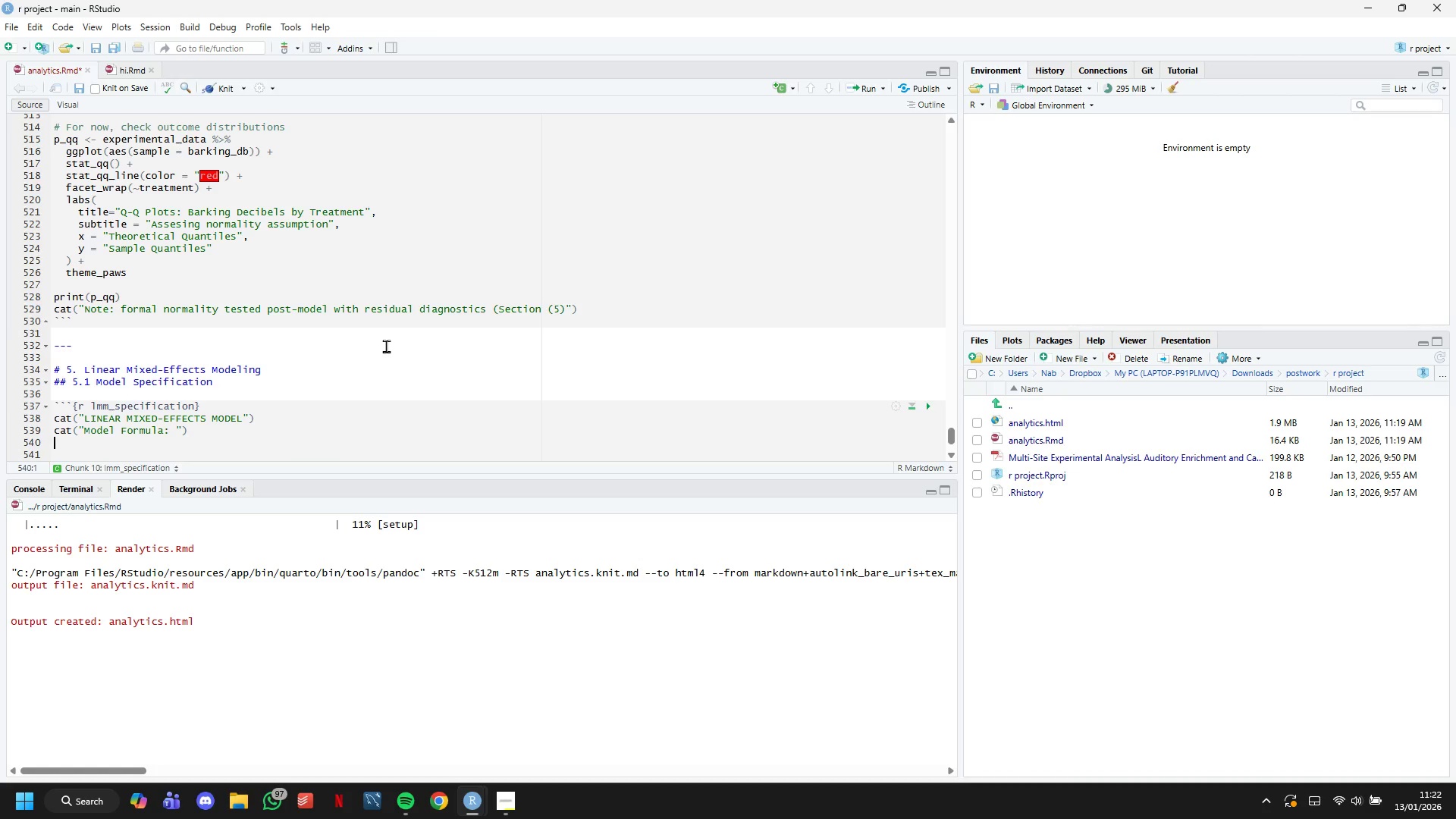 
key(ArrowUp)
 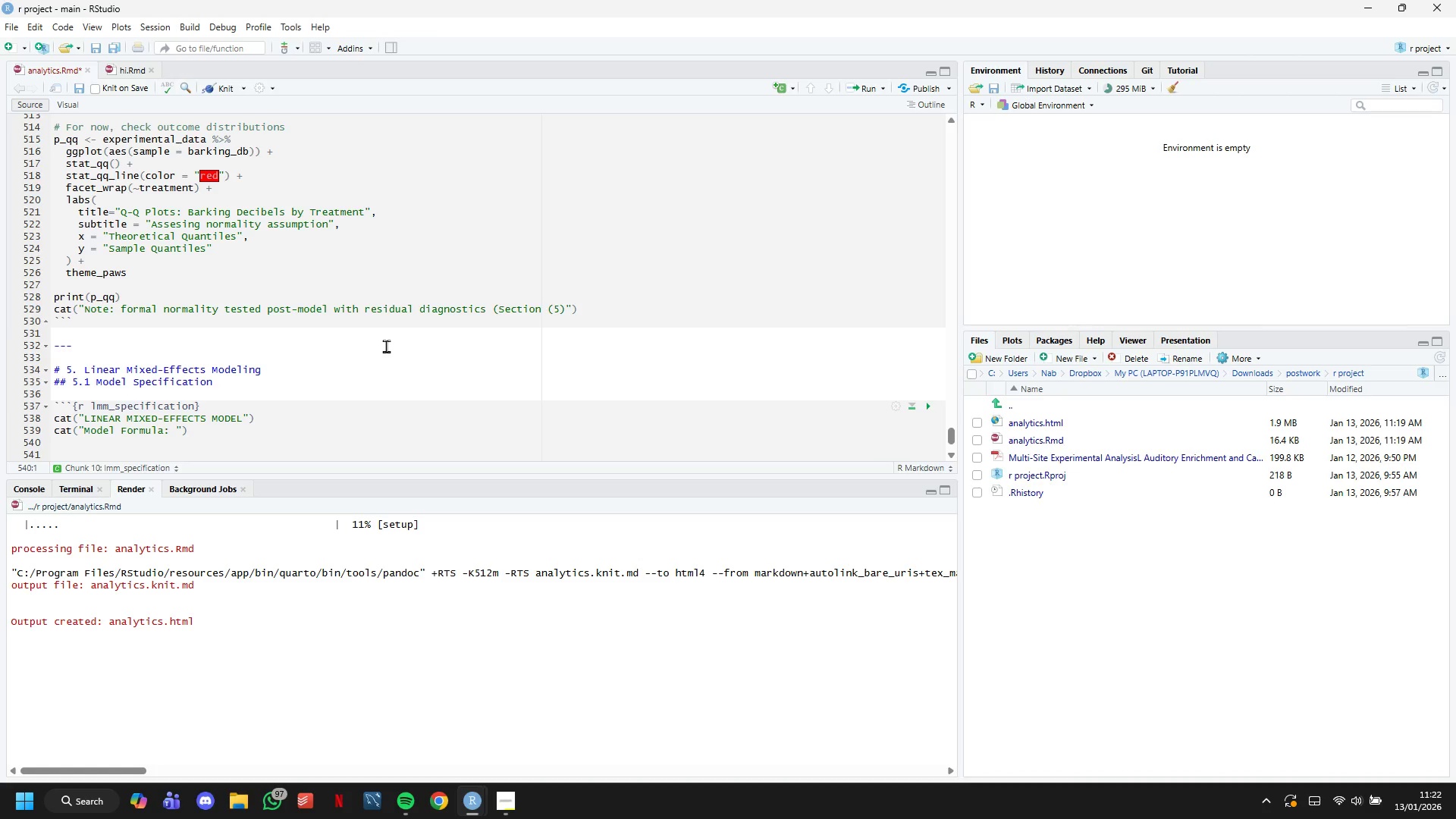 
wait(29.75)
 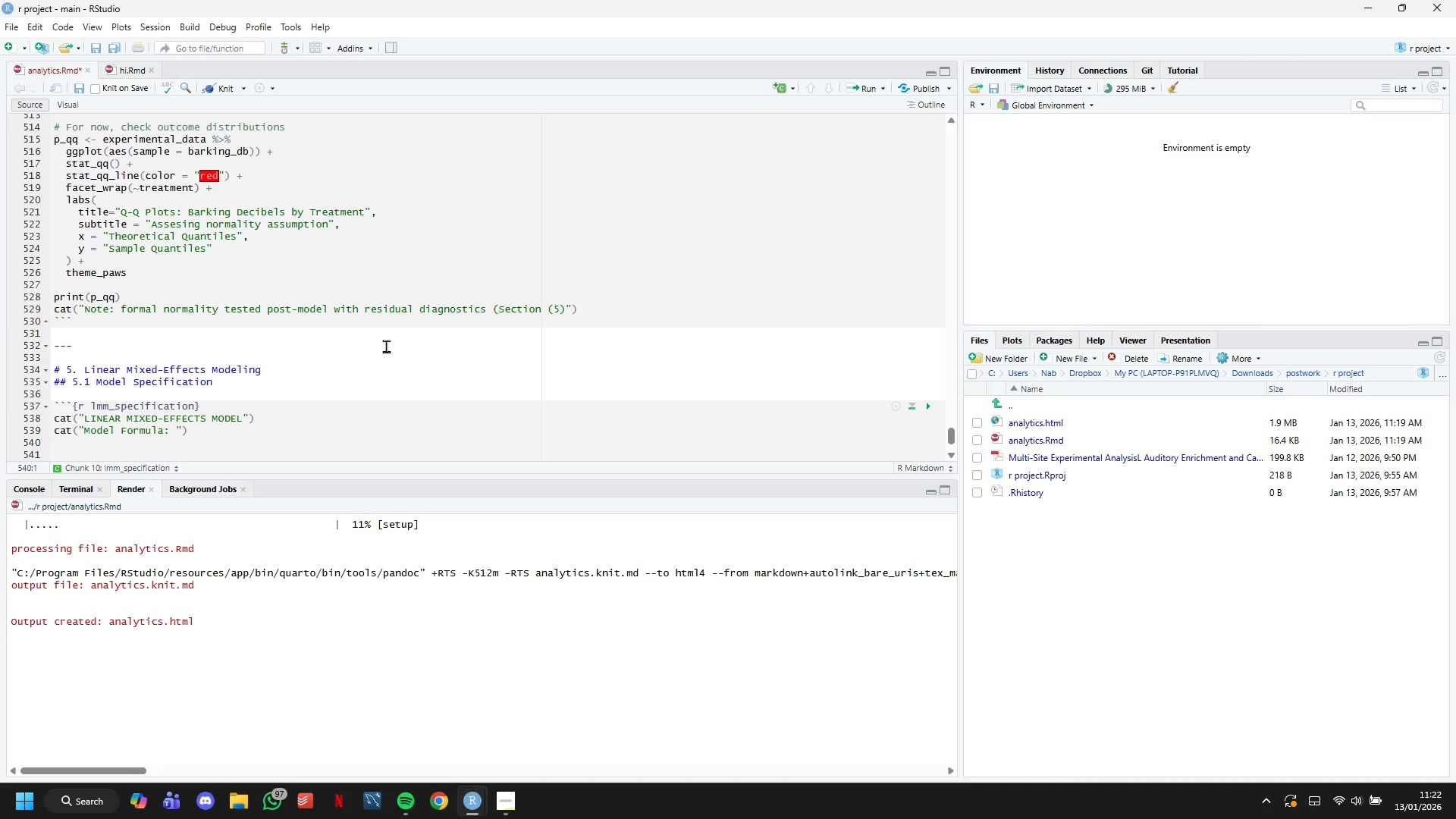 
type(cat(" Oy)
key(Backspace)
type(utcome ~ Treatment )
 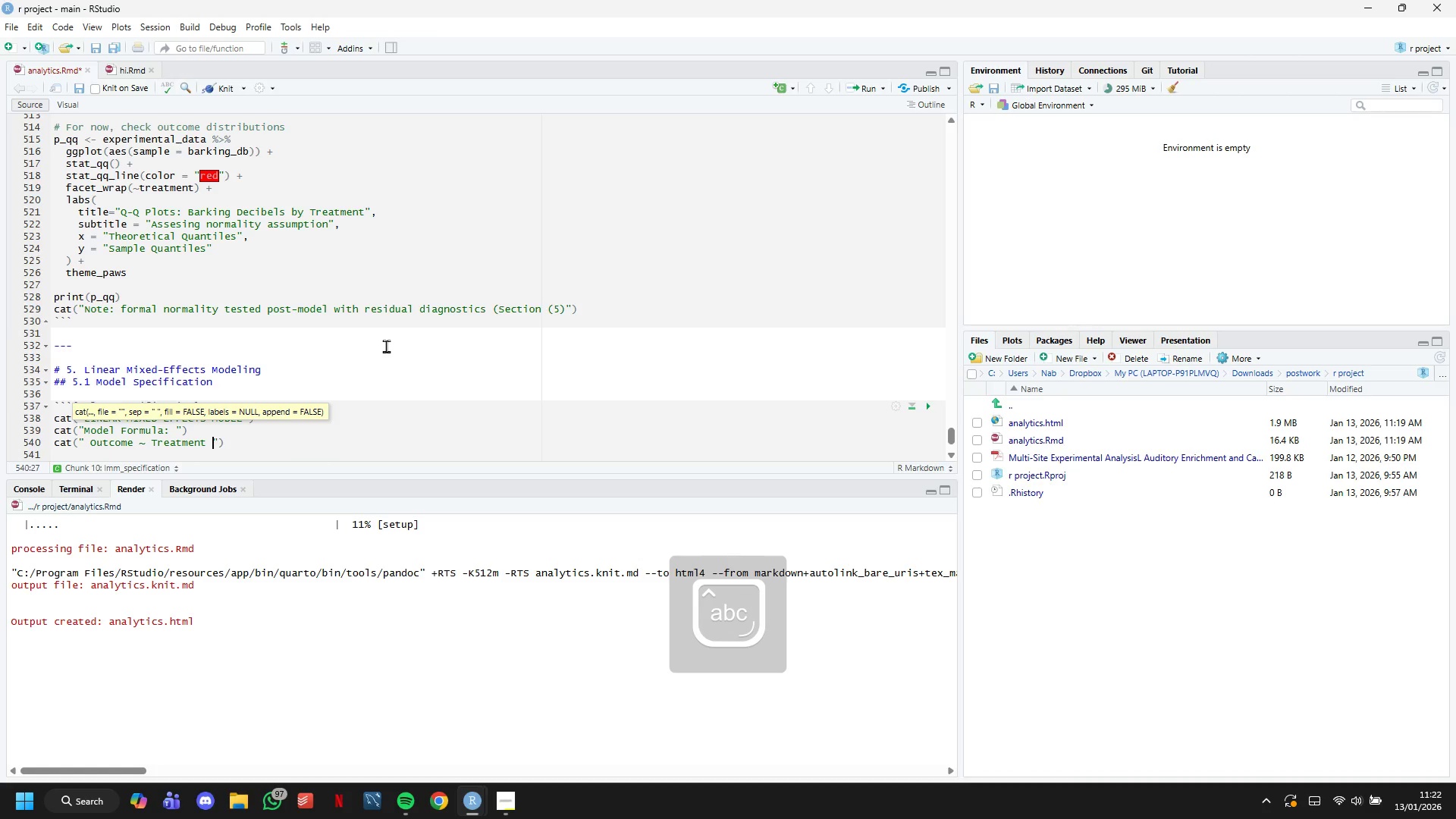 
type(+ Breed_Size + (1 | Facility_ID))
 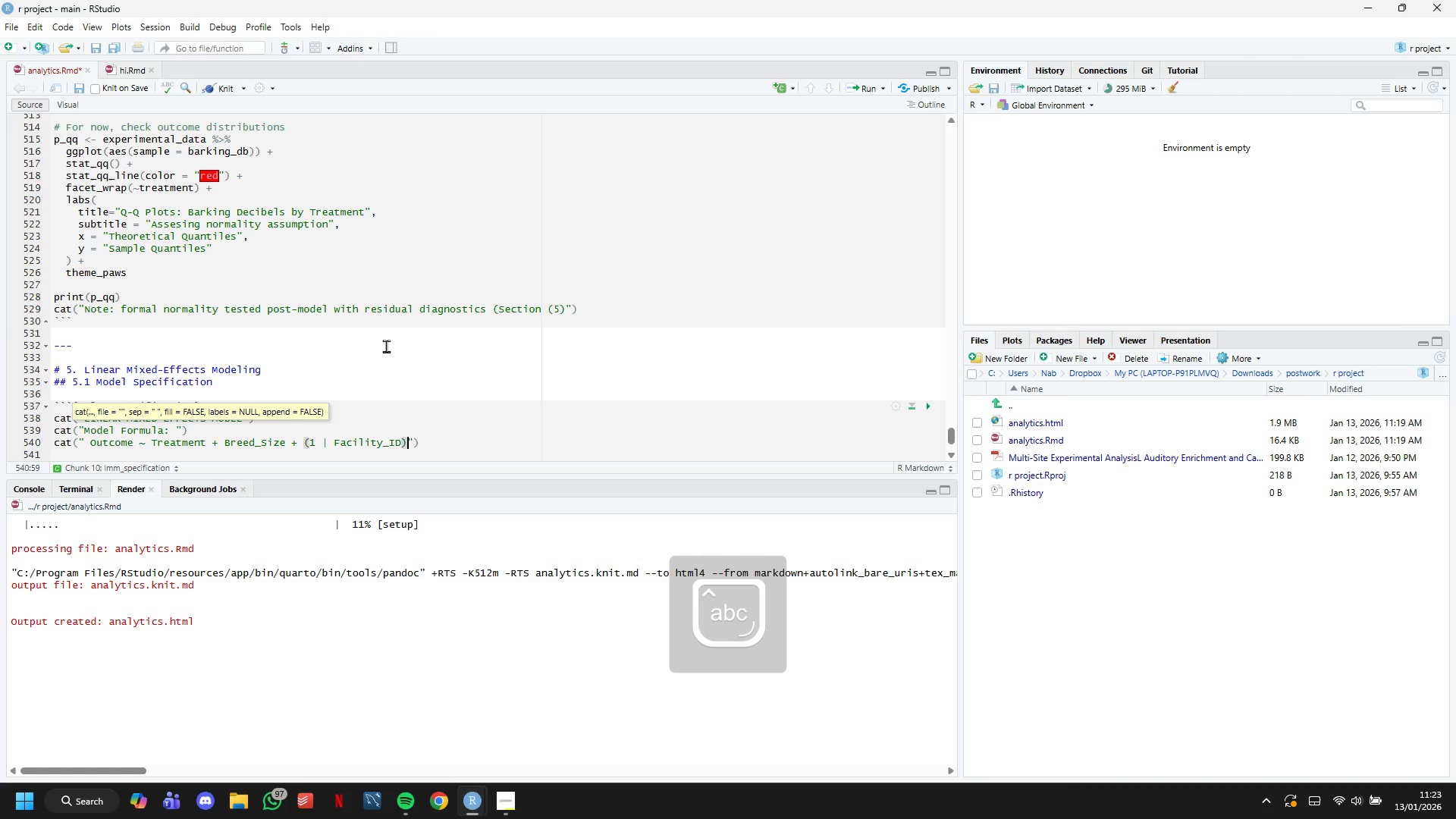 
key(ArrowRight)
 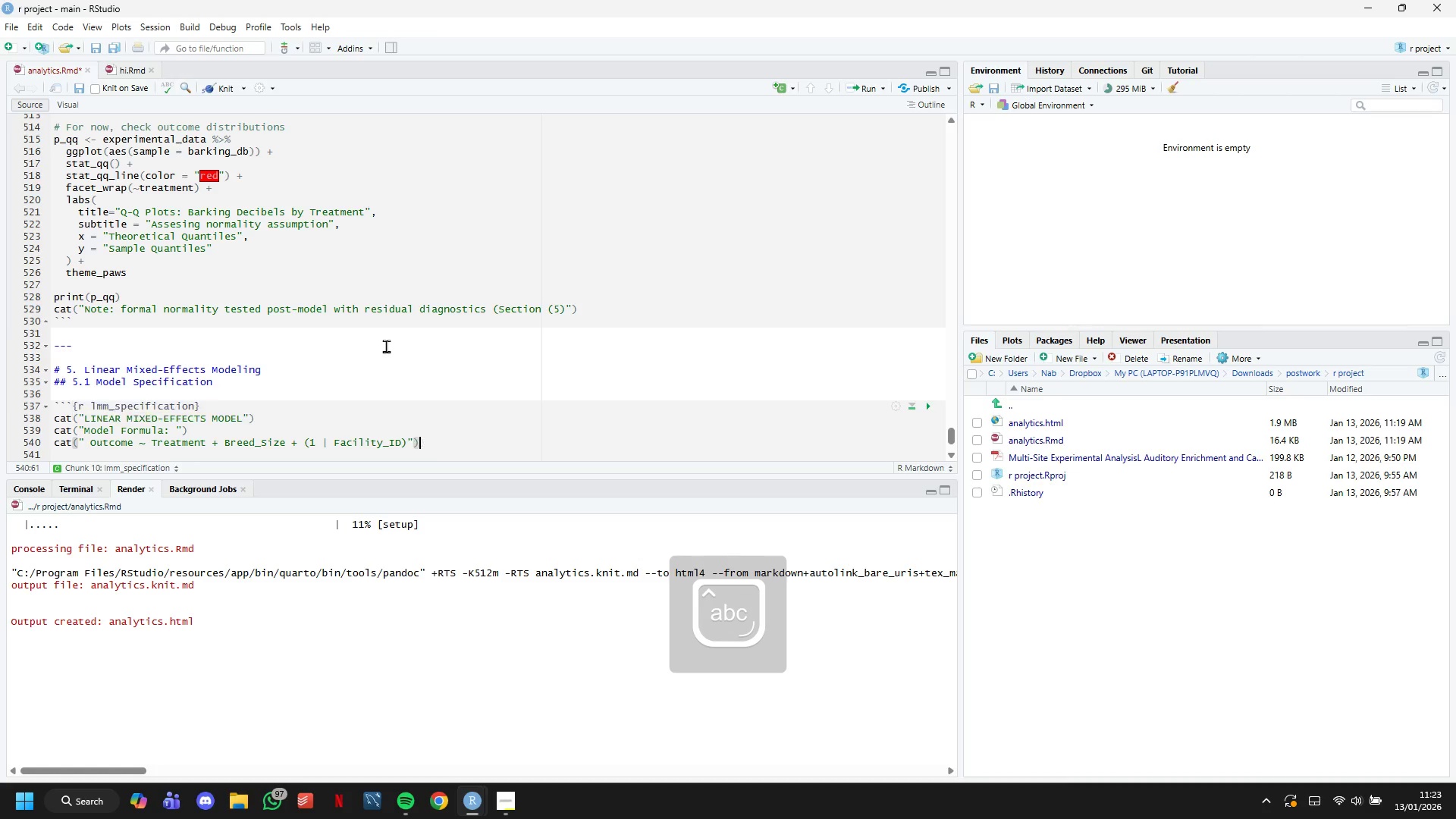 
key(ArrowRight)
 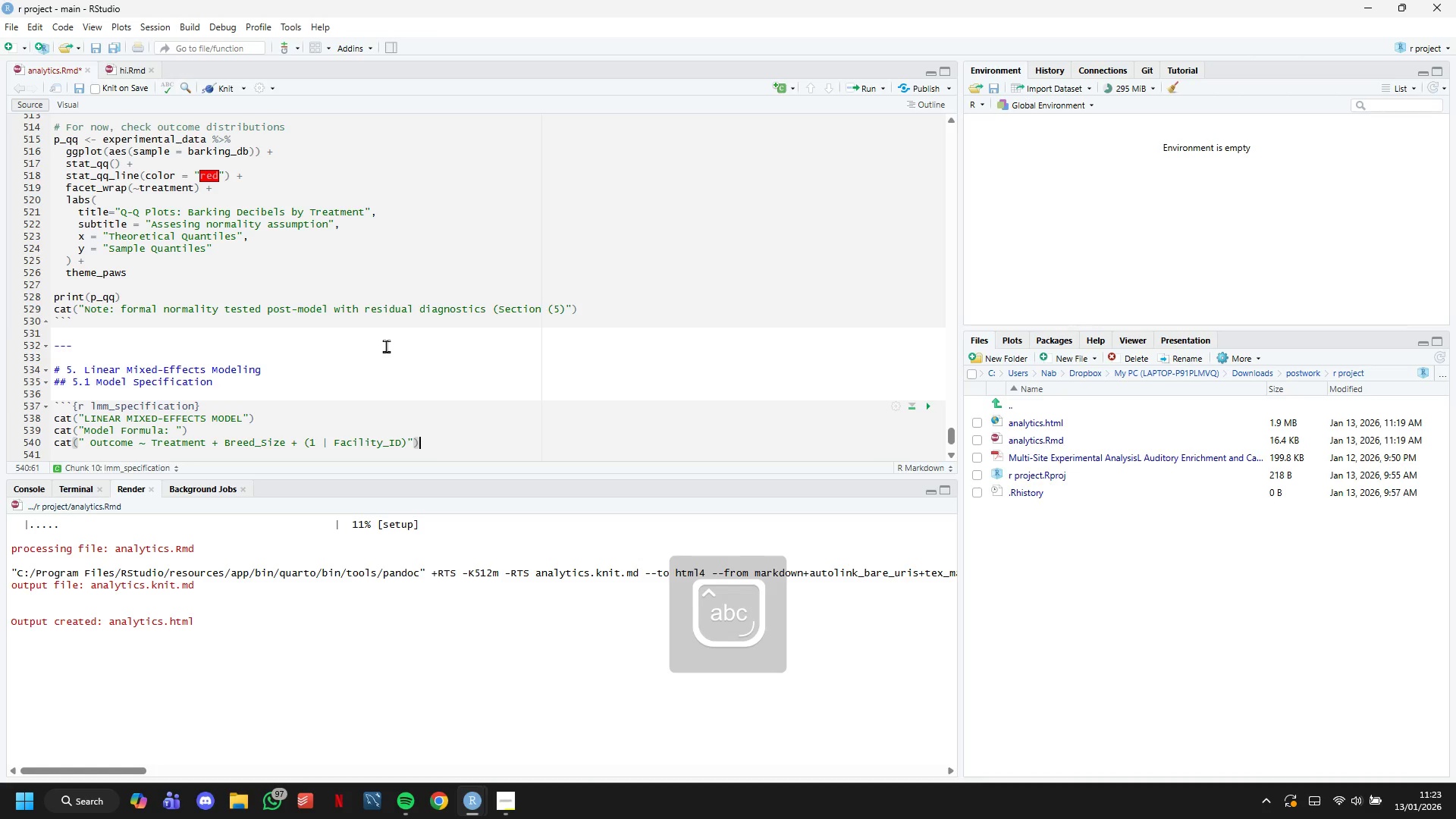 
key(Enter)
 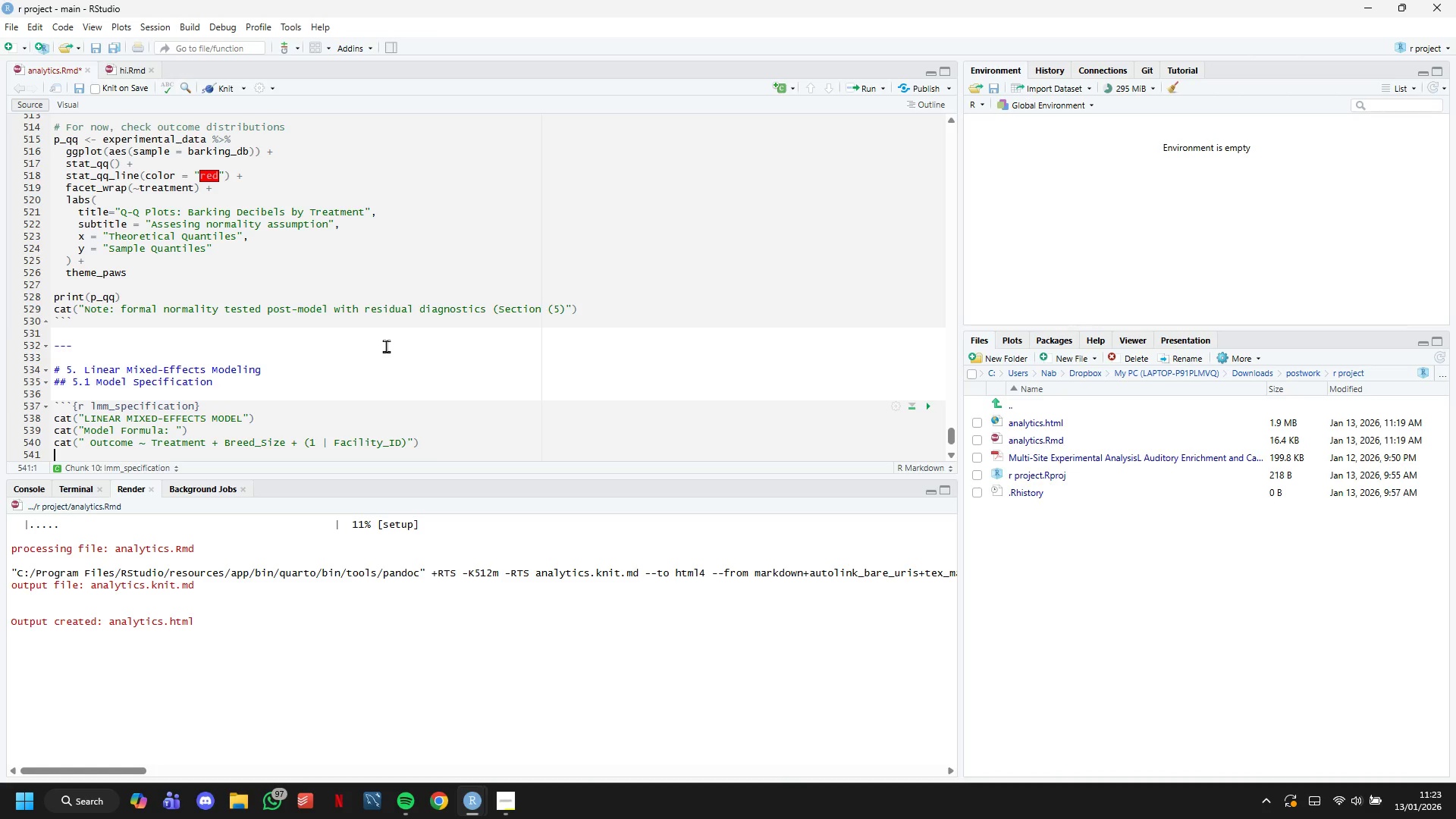 
key(Enter)
 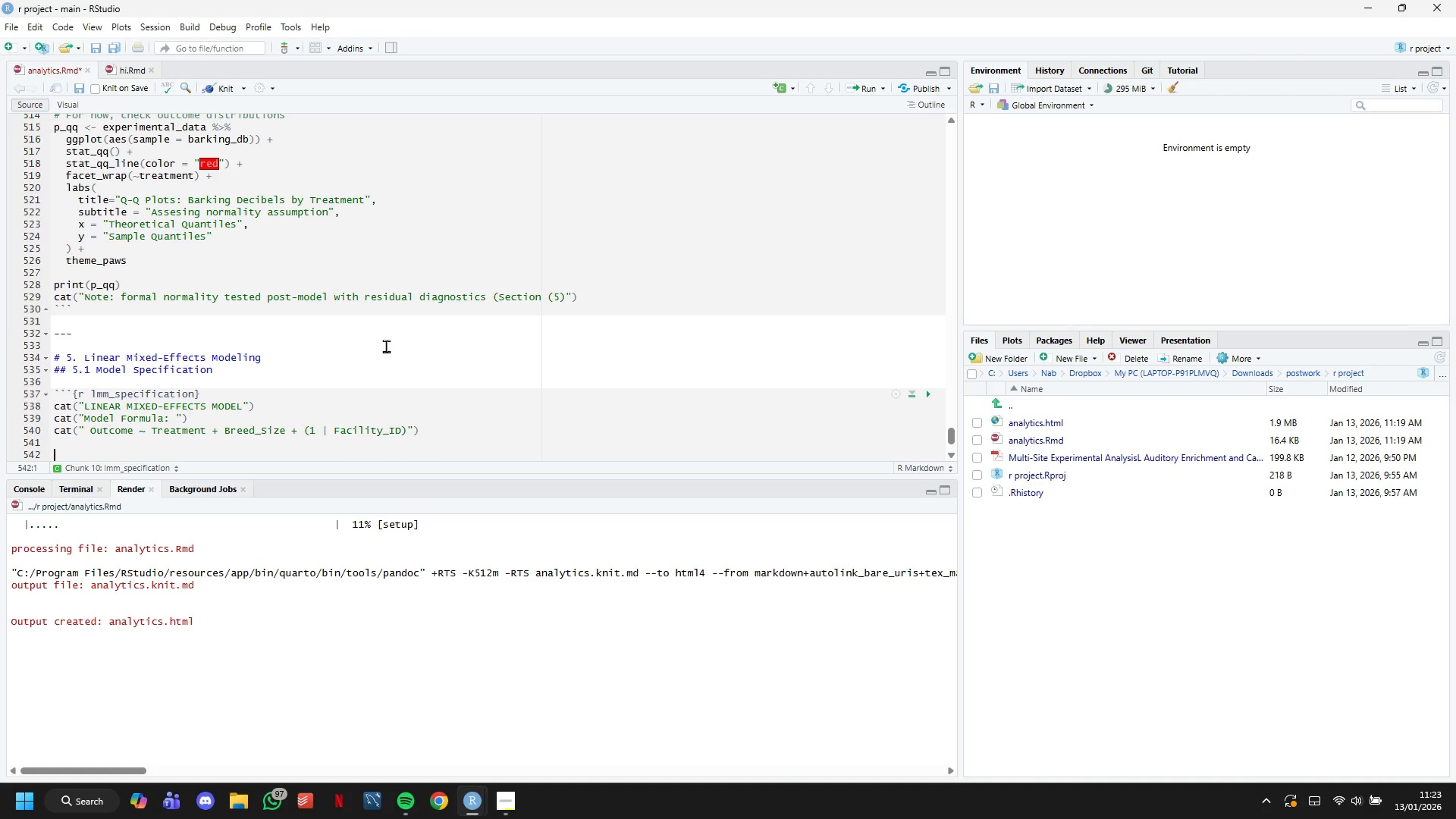 
scroll: coordinate [394, 346], scroll_direction: down, amount: 4.0
 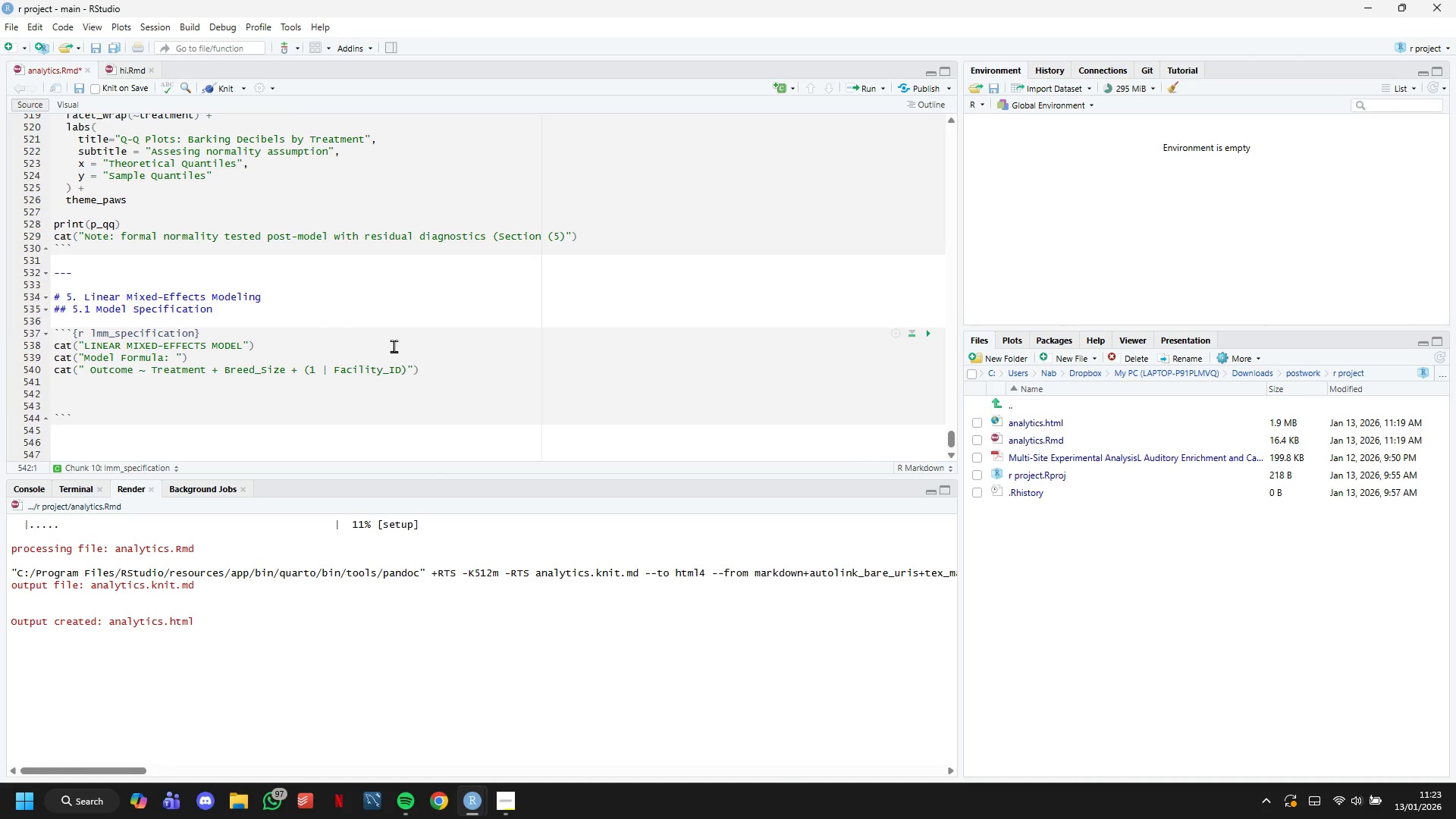 
type(cat("Fixed Effects:\n)
 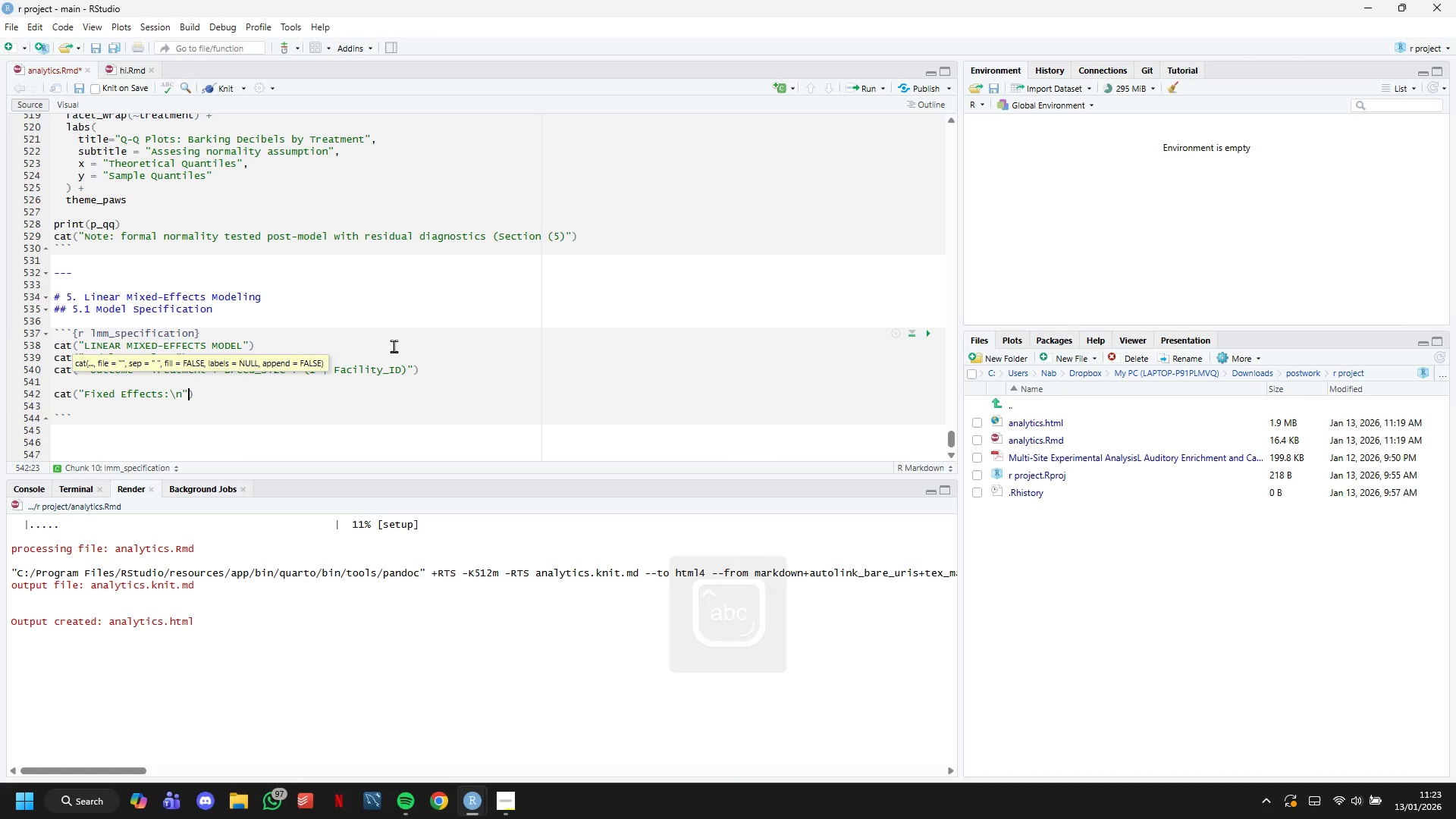 
 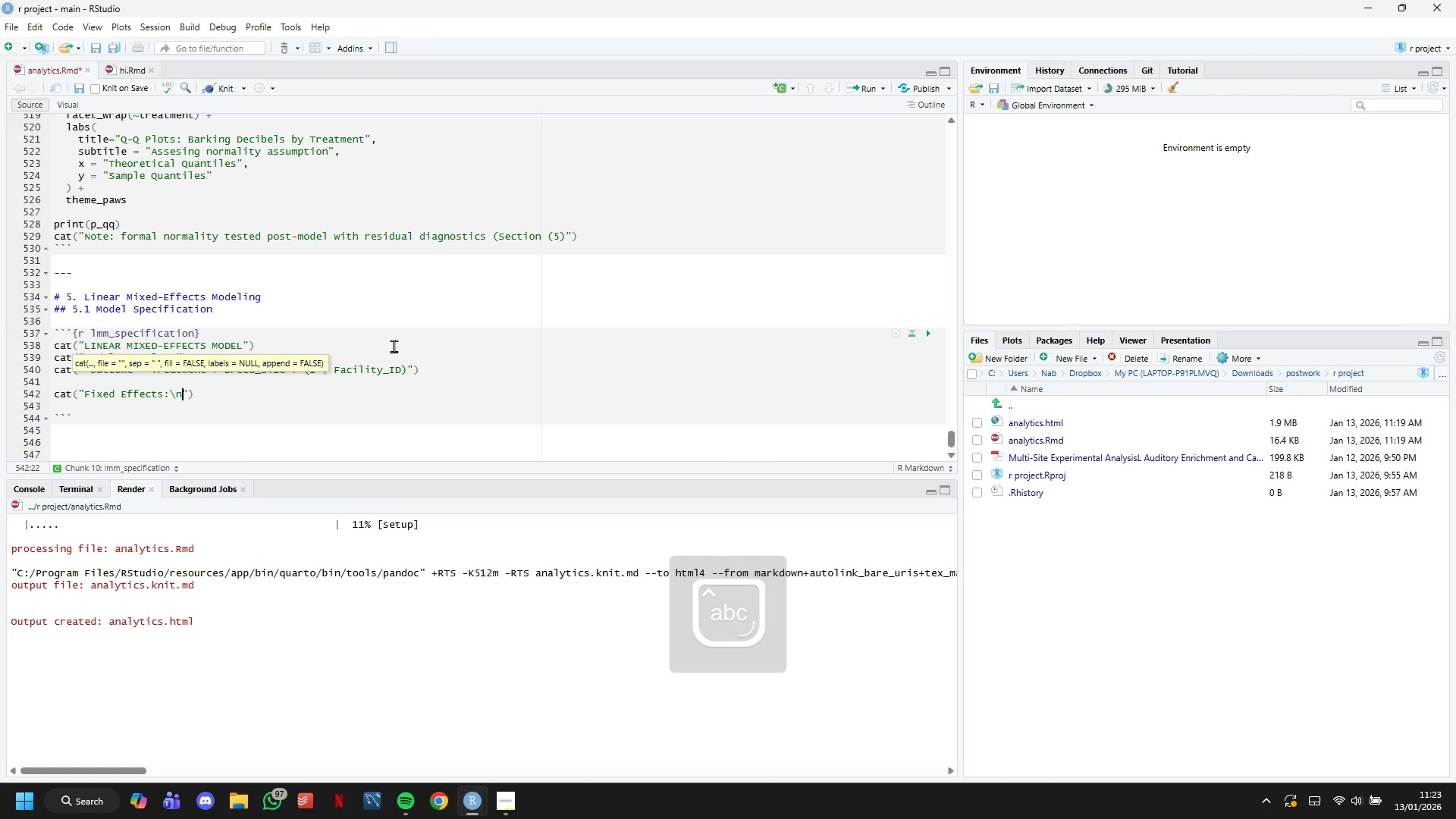 
key(ArrowRight)
 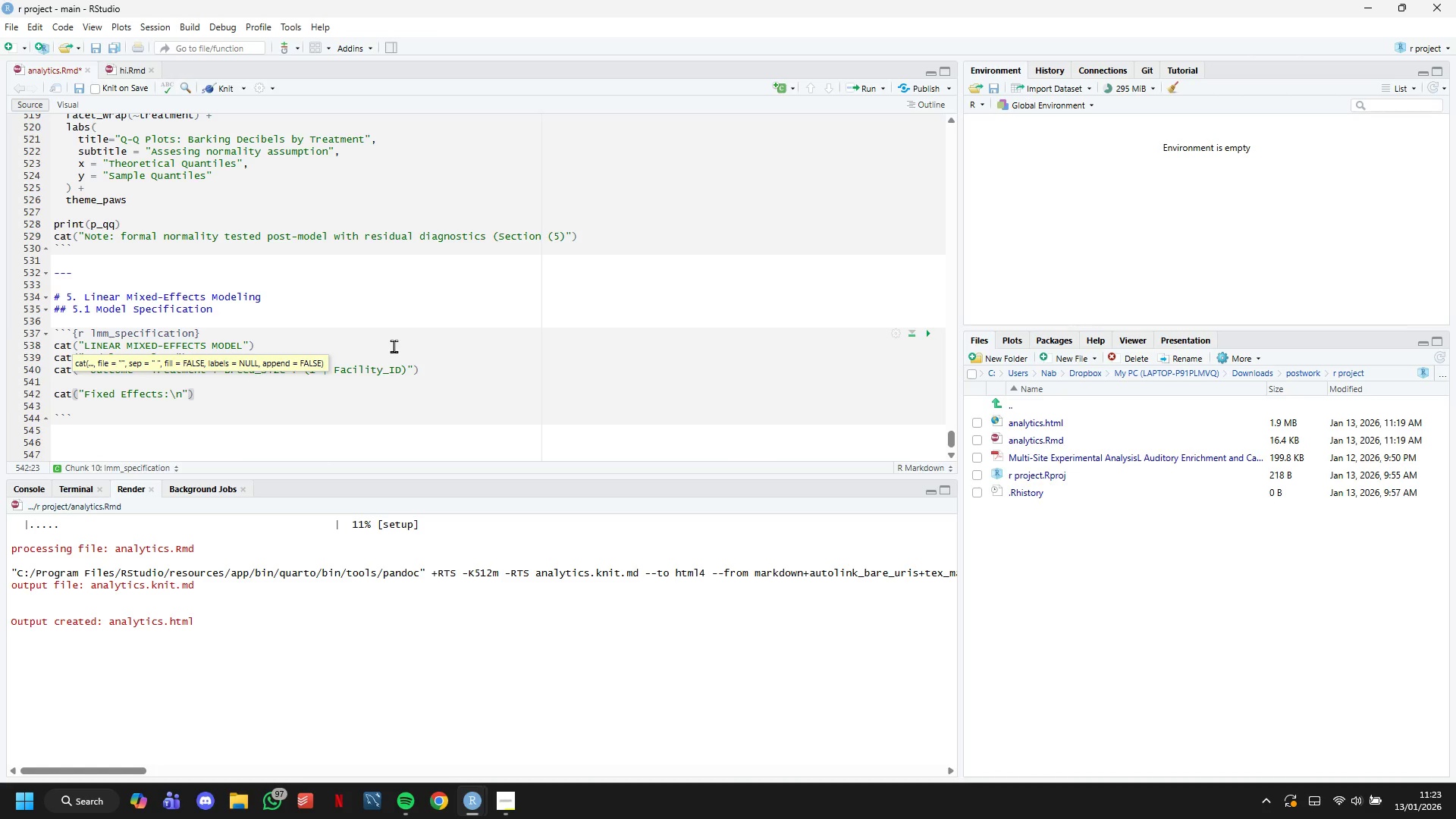 
key(ArrowRight)
 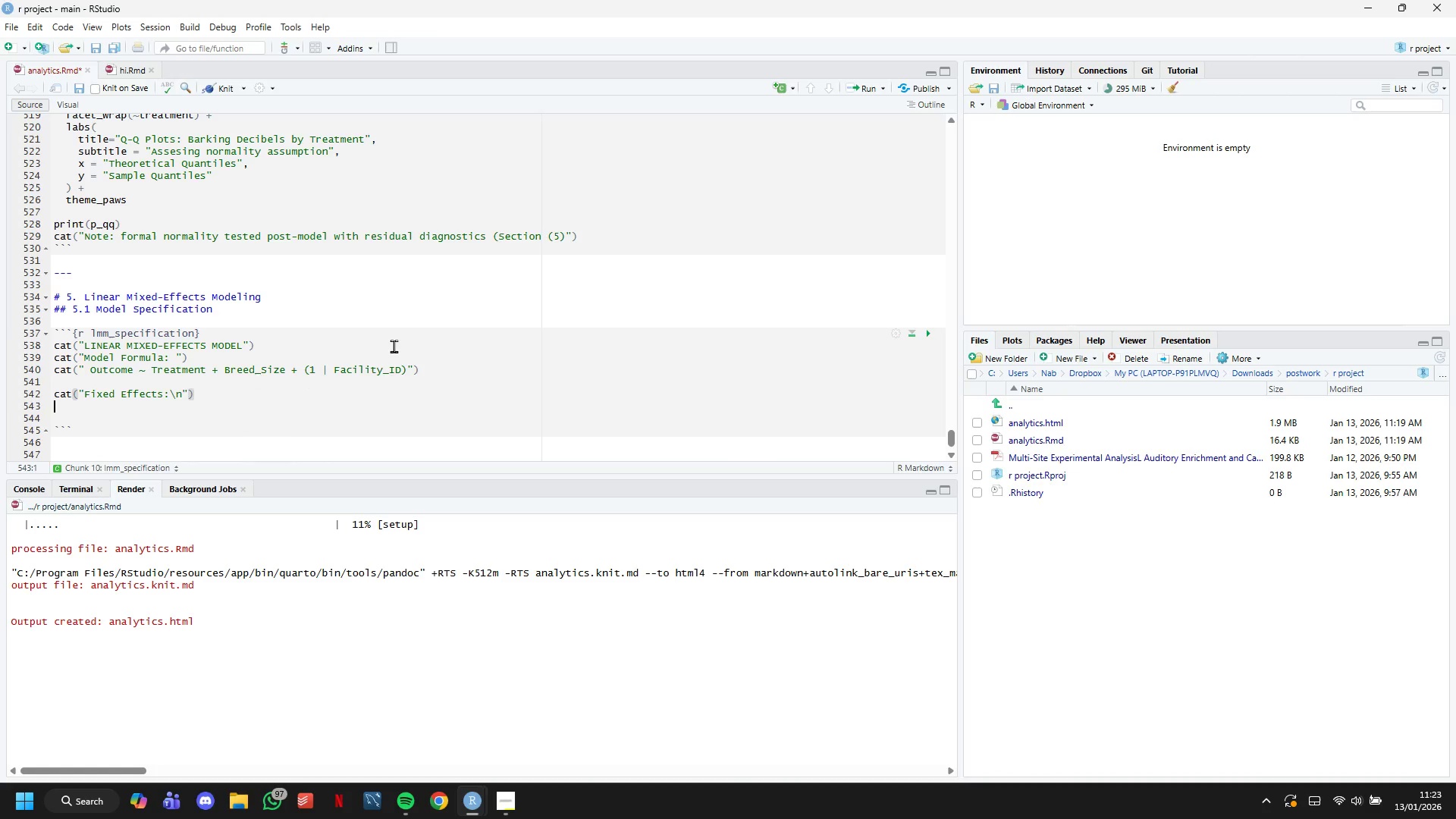 
key(Enter)
 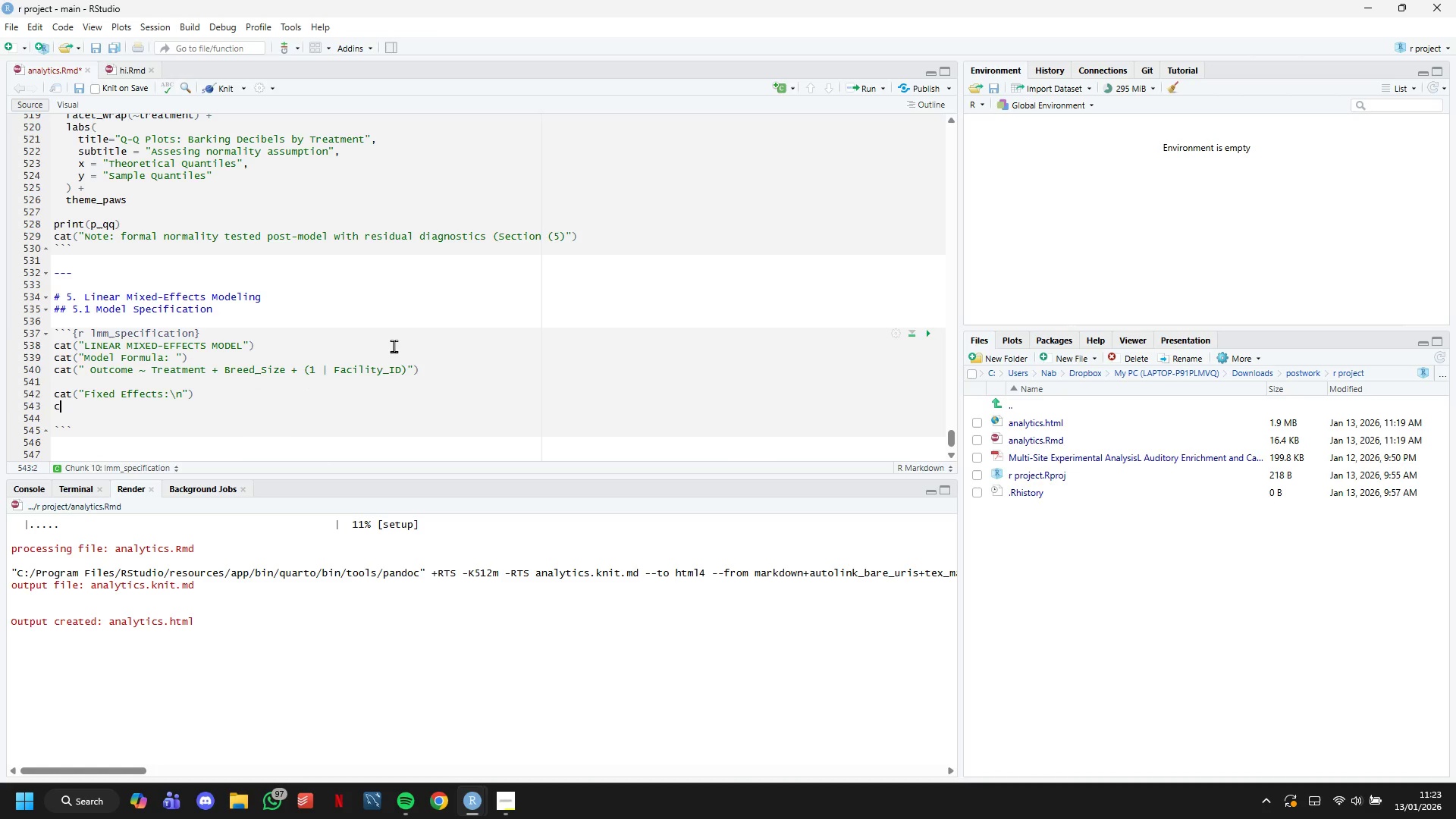 
type(cat(")
 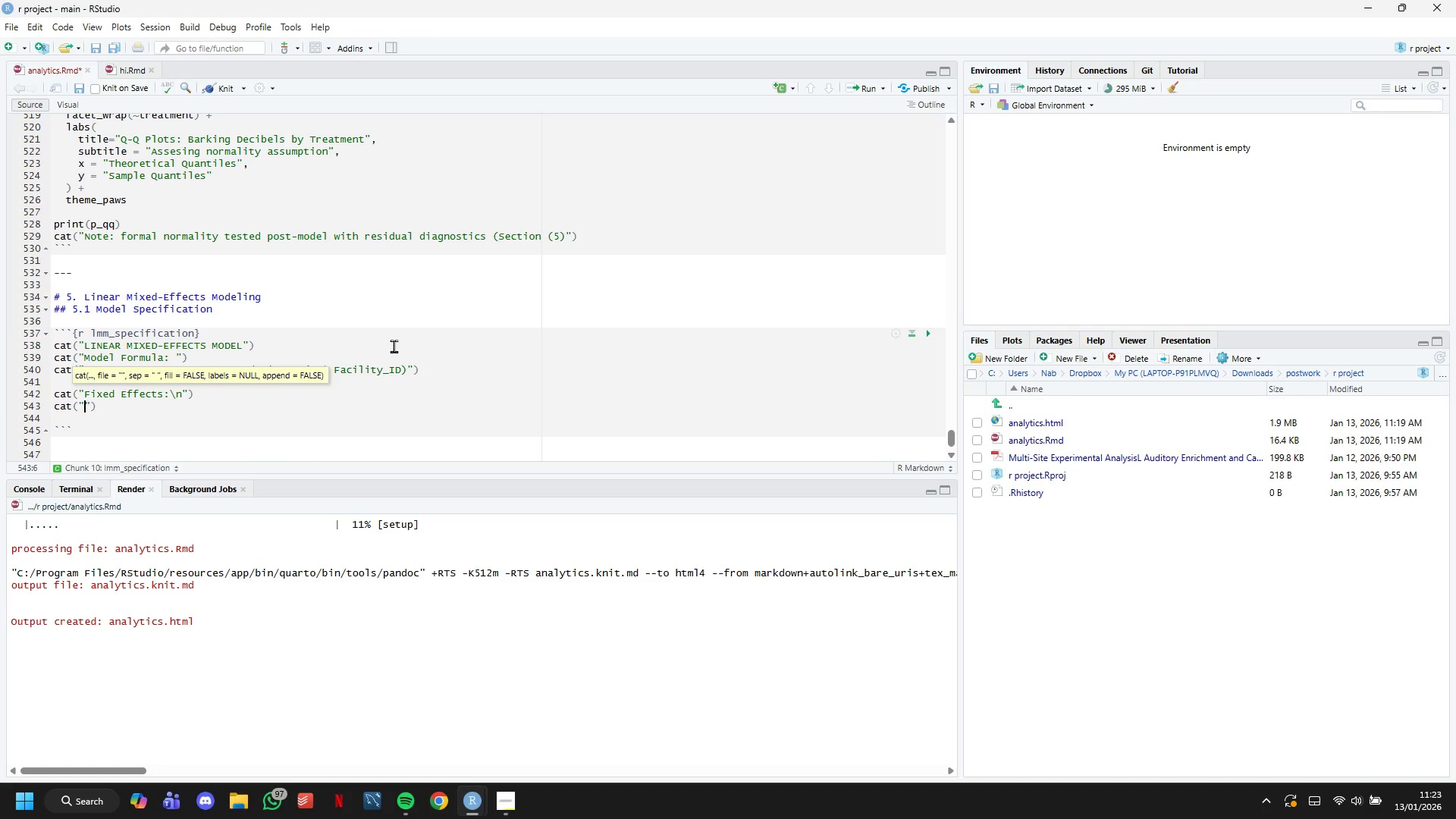 
wait(22.12)
 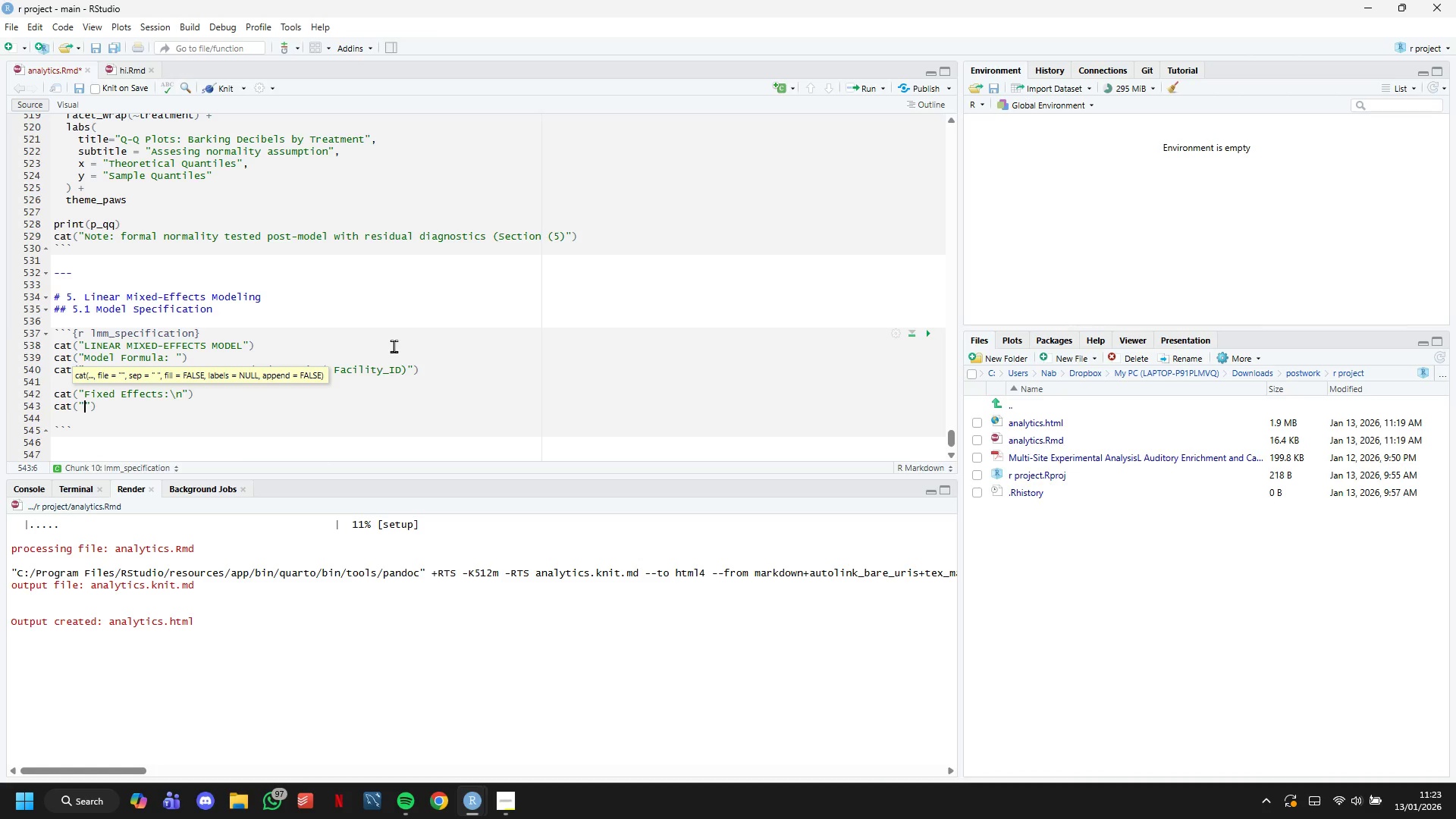 
type( - Treatment (Control )
key(Backspace)
type(, Classifical, Bioacoustic))
 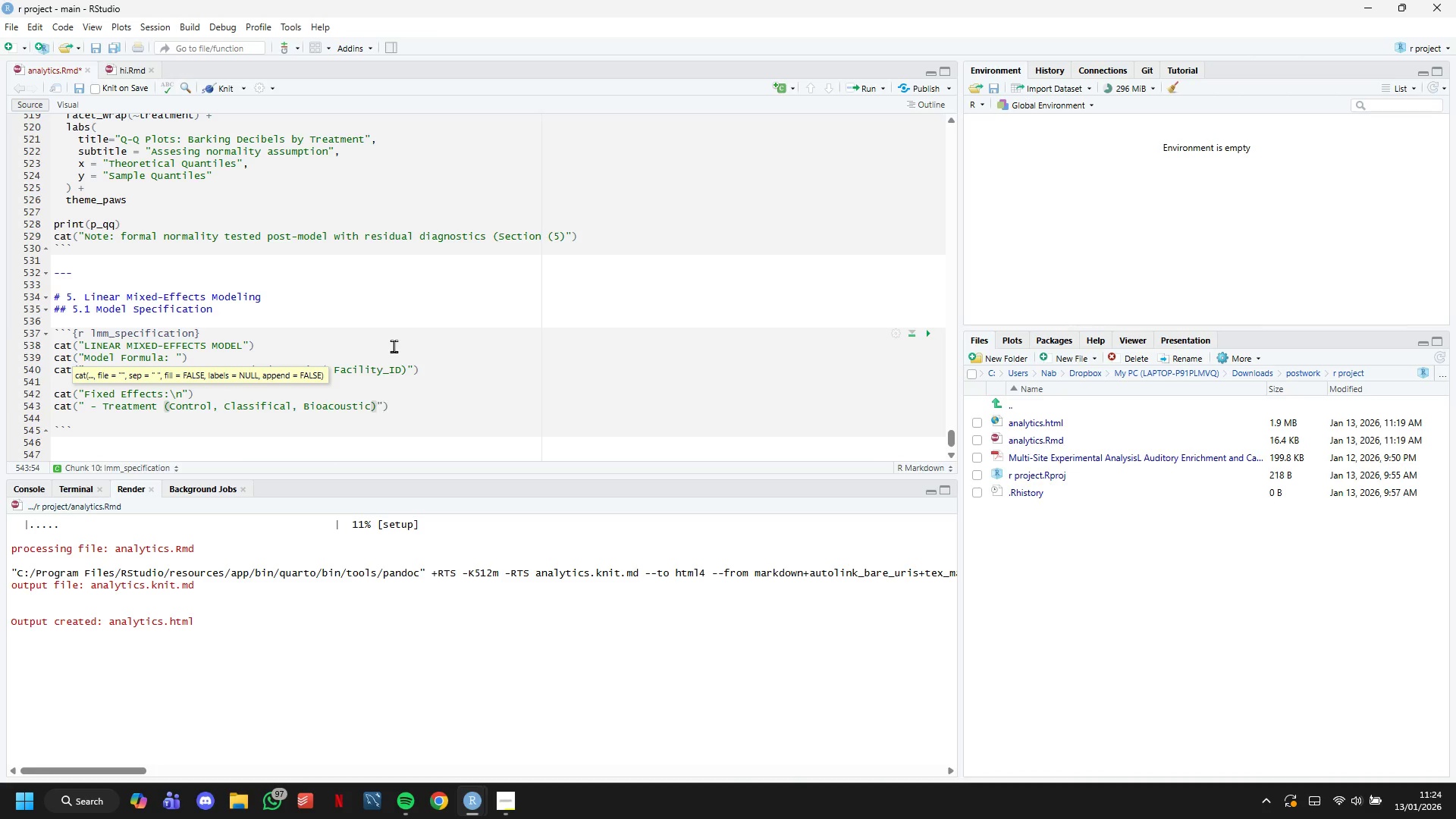 
key(ArrowRight)
 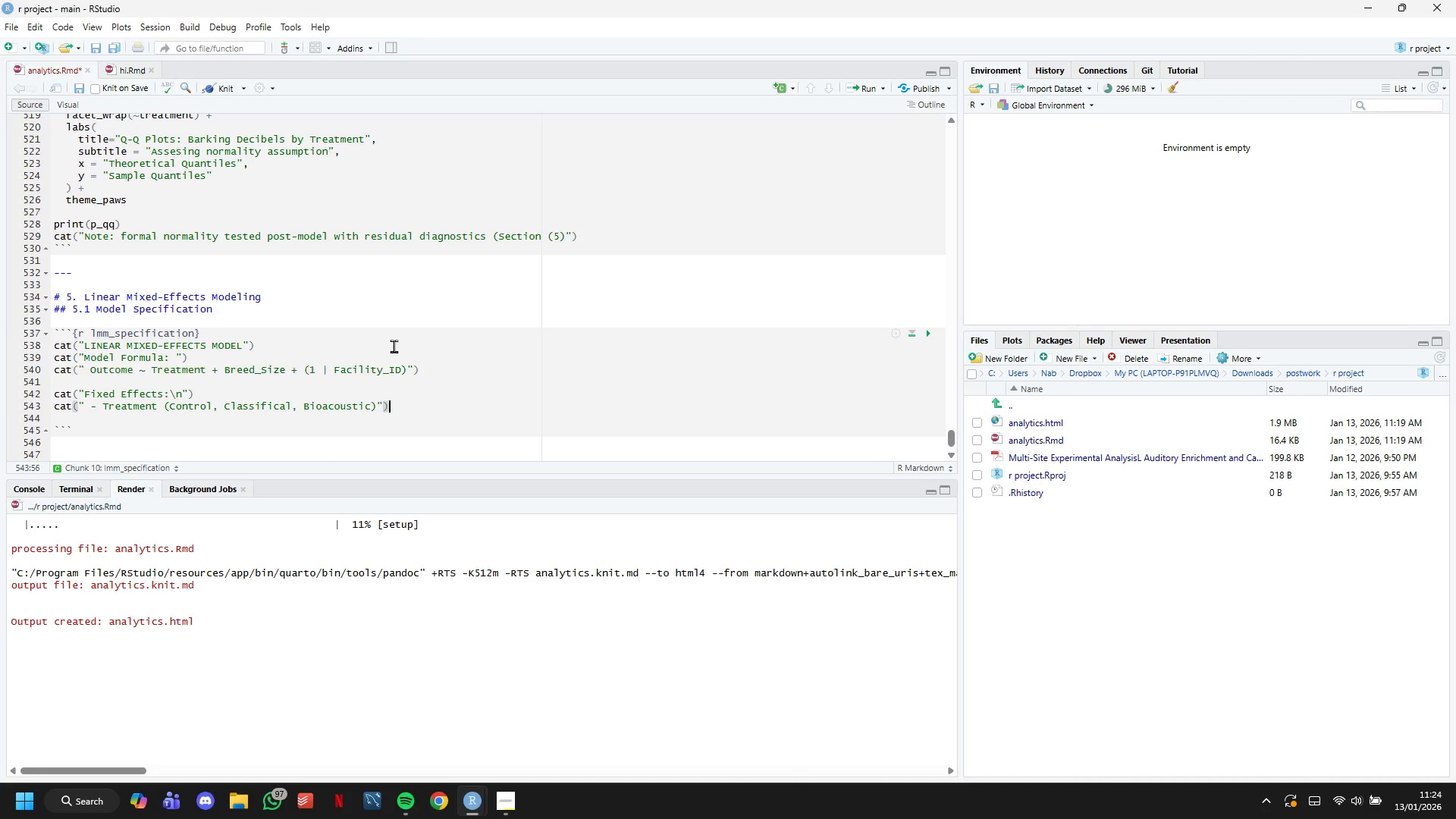 
key(ArrowRight)
 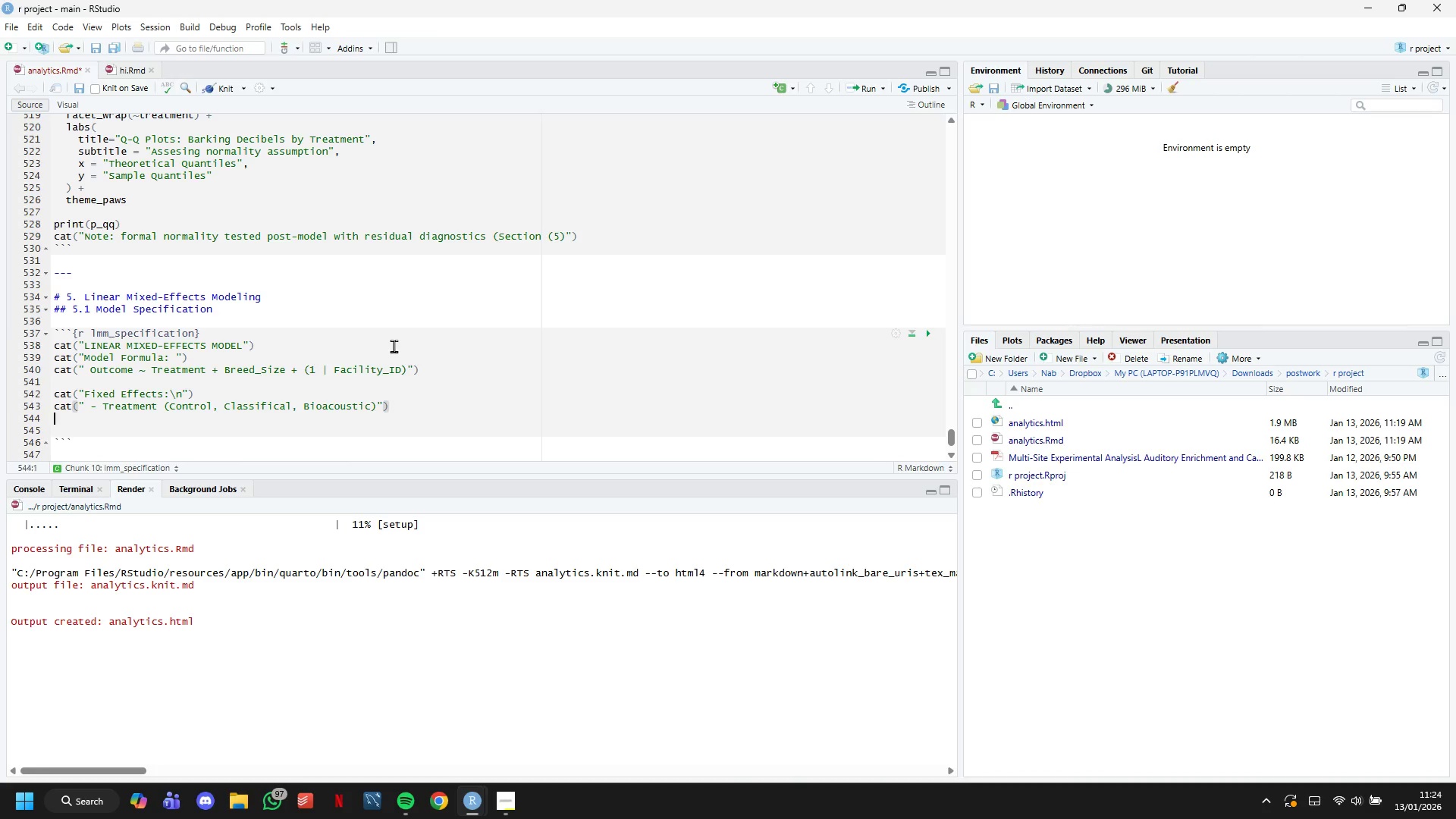 
key(Enter)
 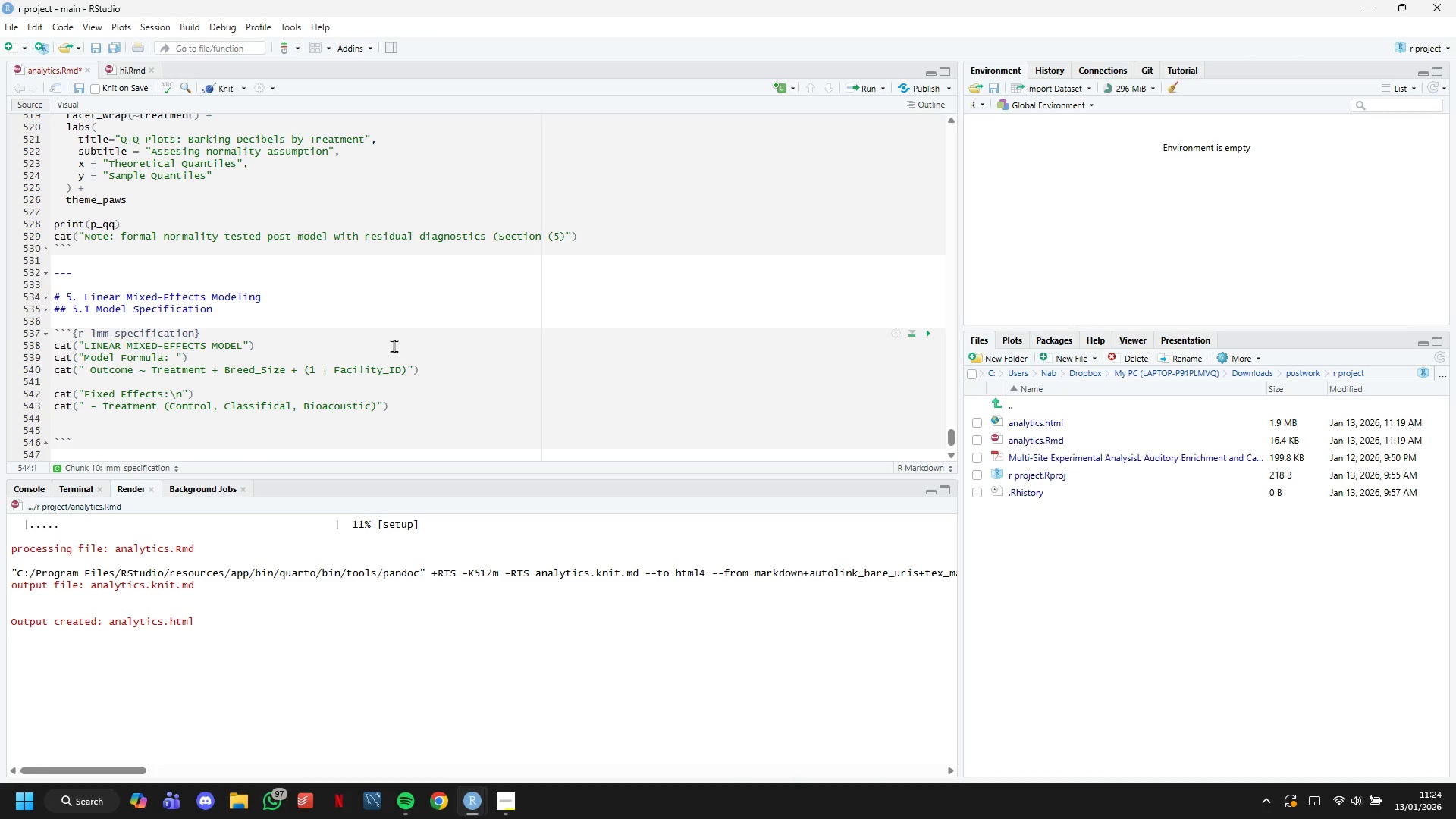 
type(cat(" - Bre)
 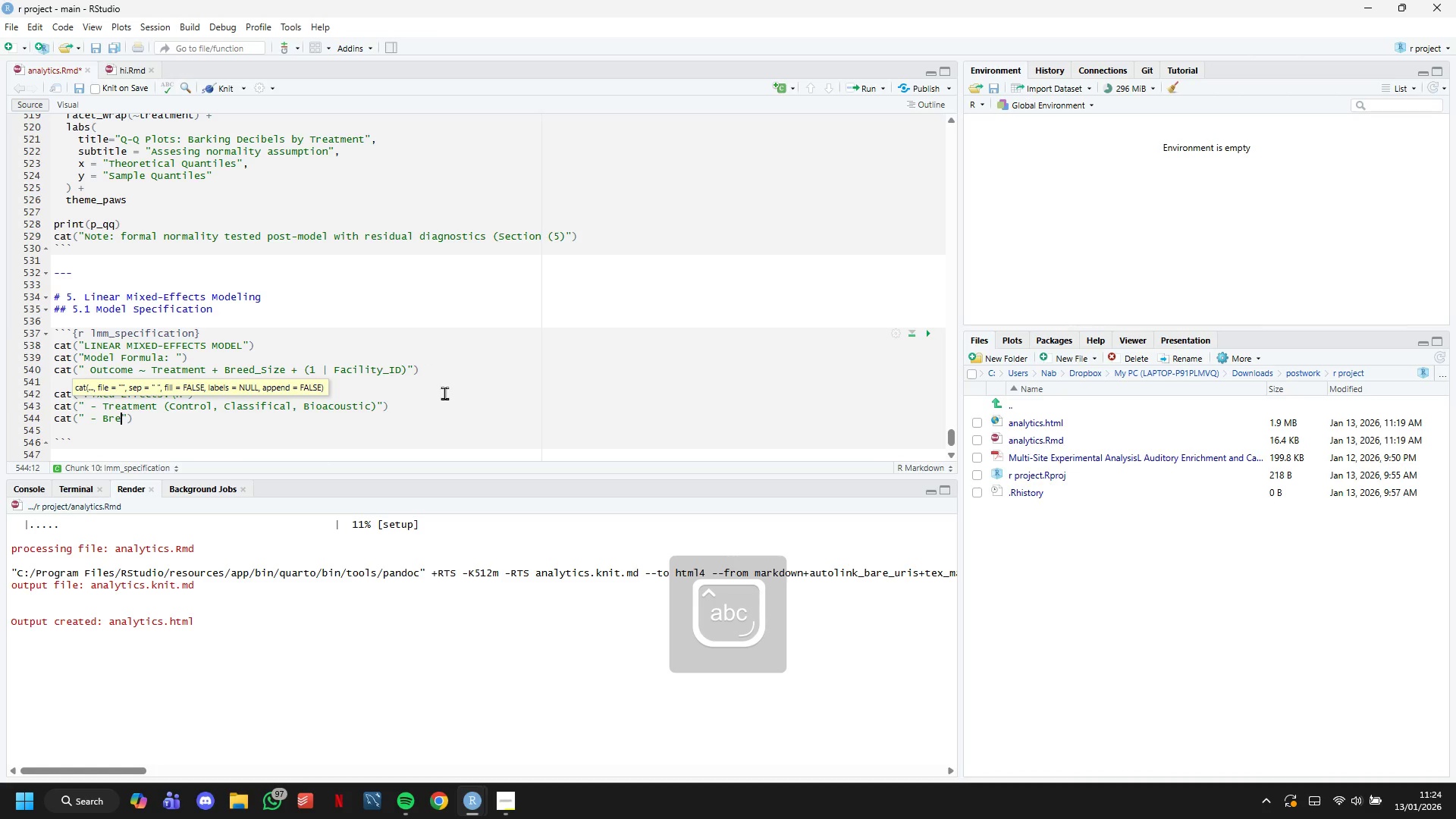 
left_click([447, 435])
 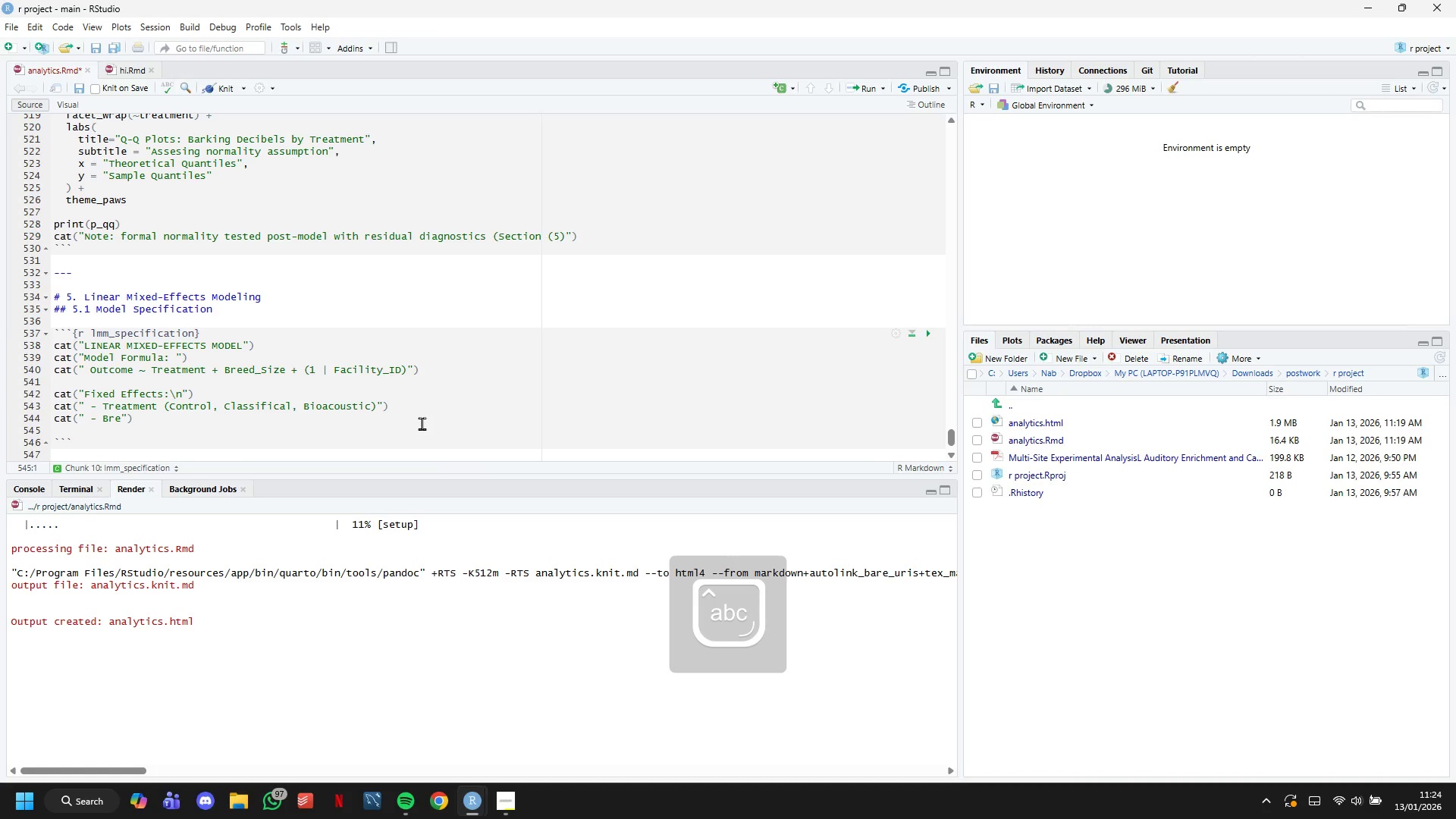 
left_click([422, 423])
 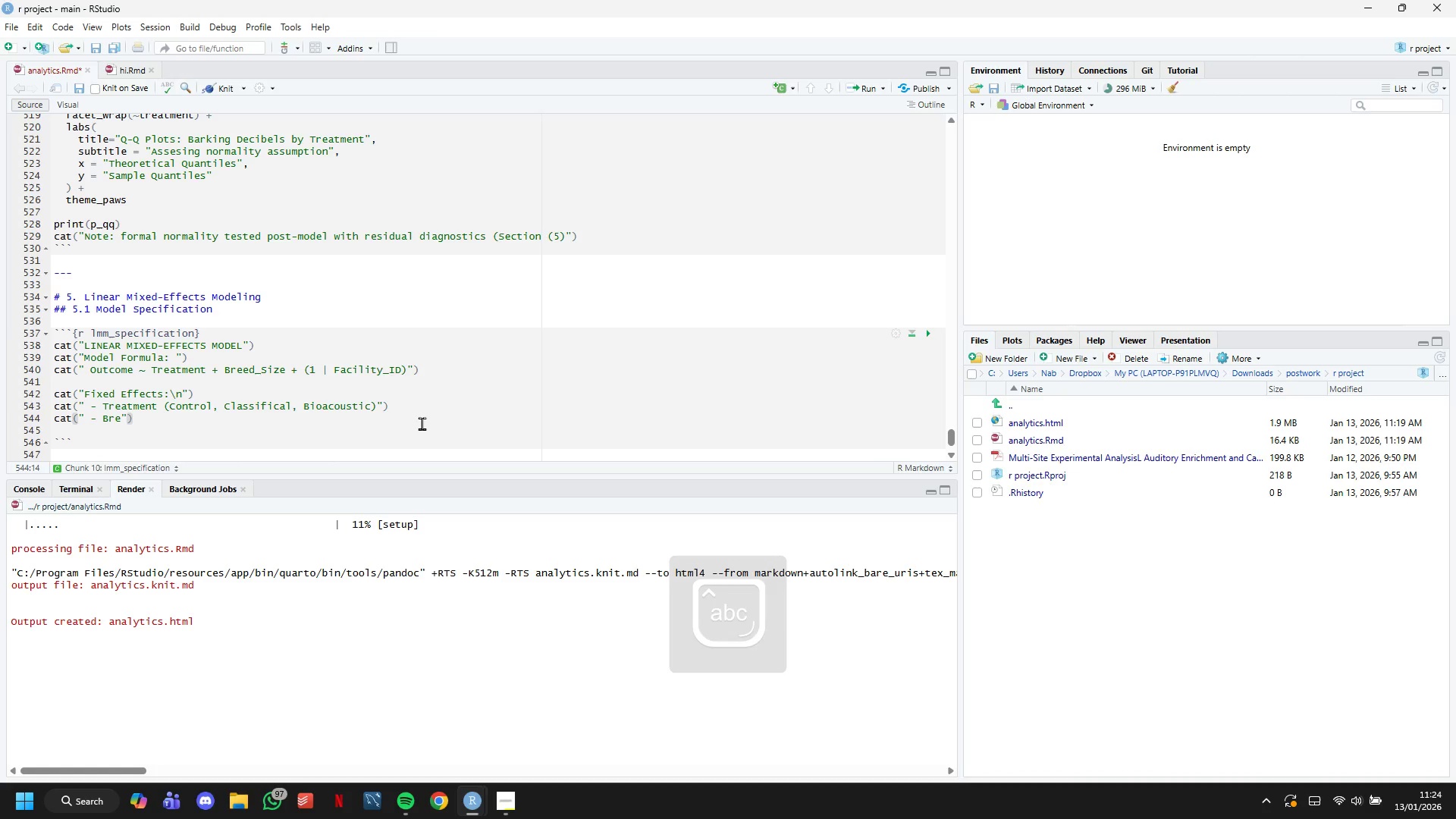 
key(ArrowLeft)
 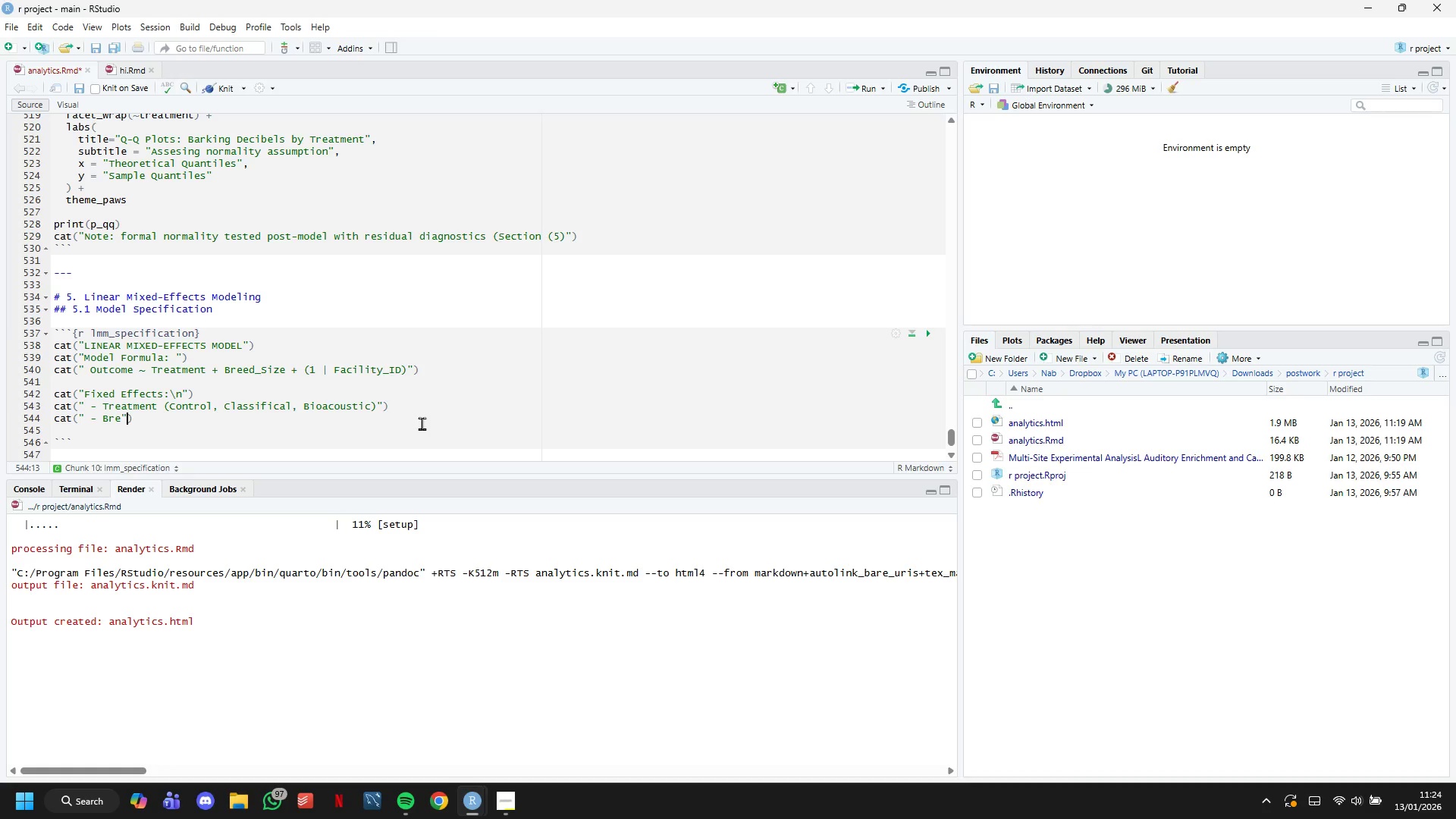 
key(ArrowLeft)
 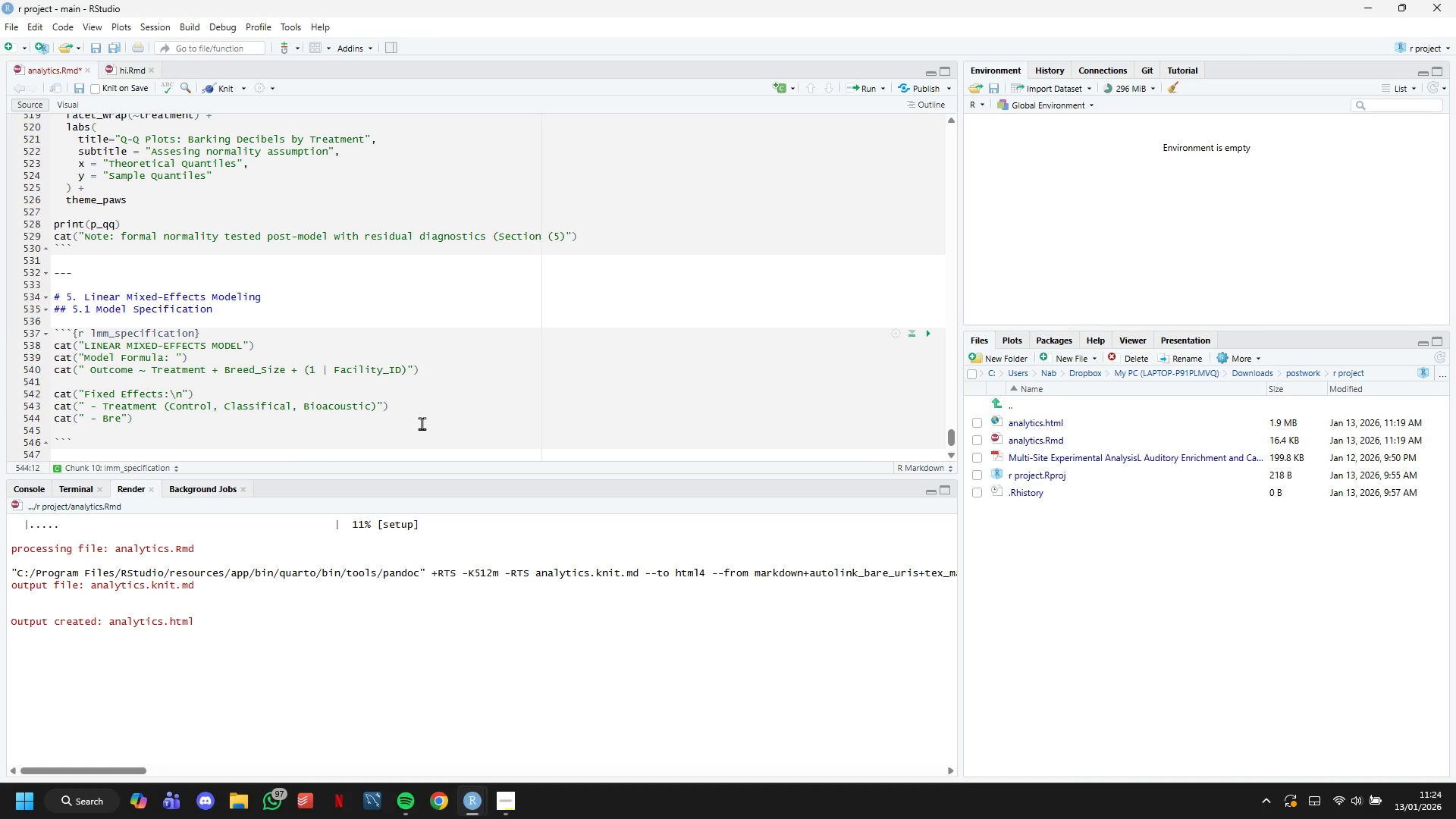 
type(ed Size (a)
key(Backspace)
type(Small, Medium, Large))
 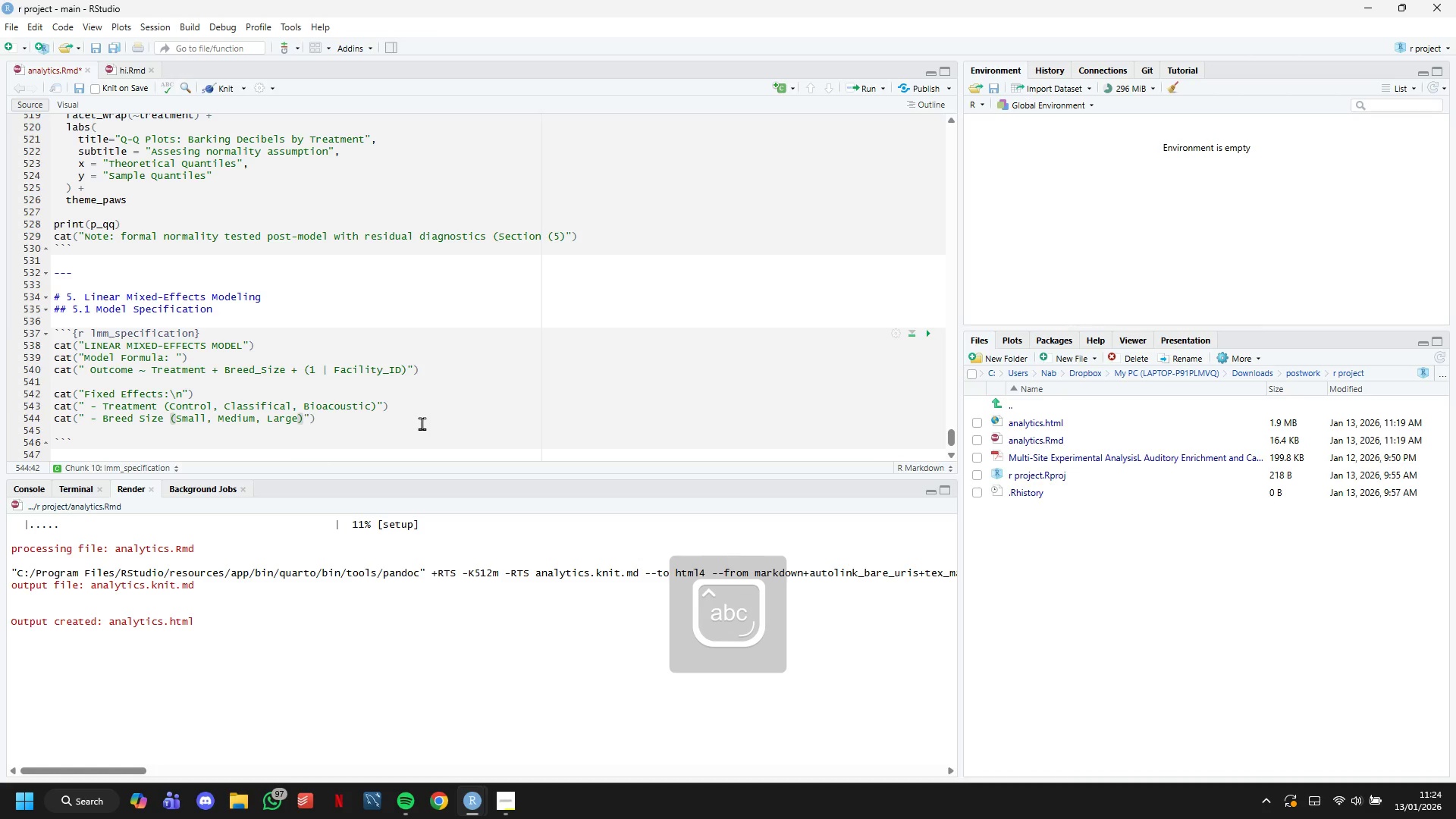 
key(ArrowRight)
 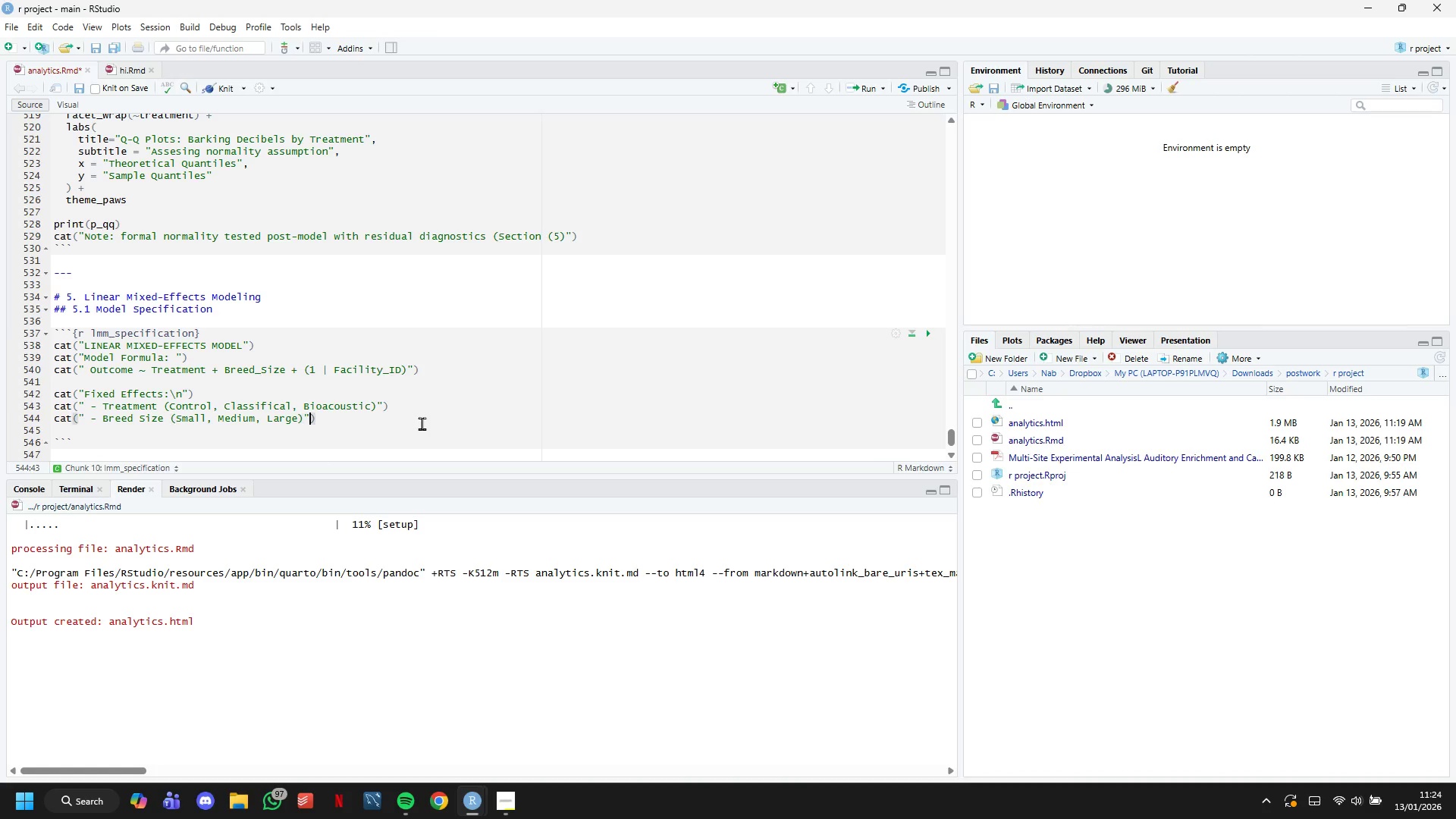 
key(ArrowRight)
 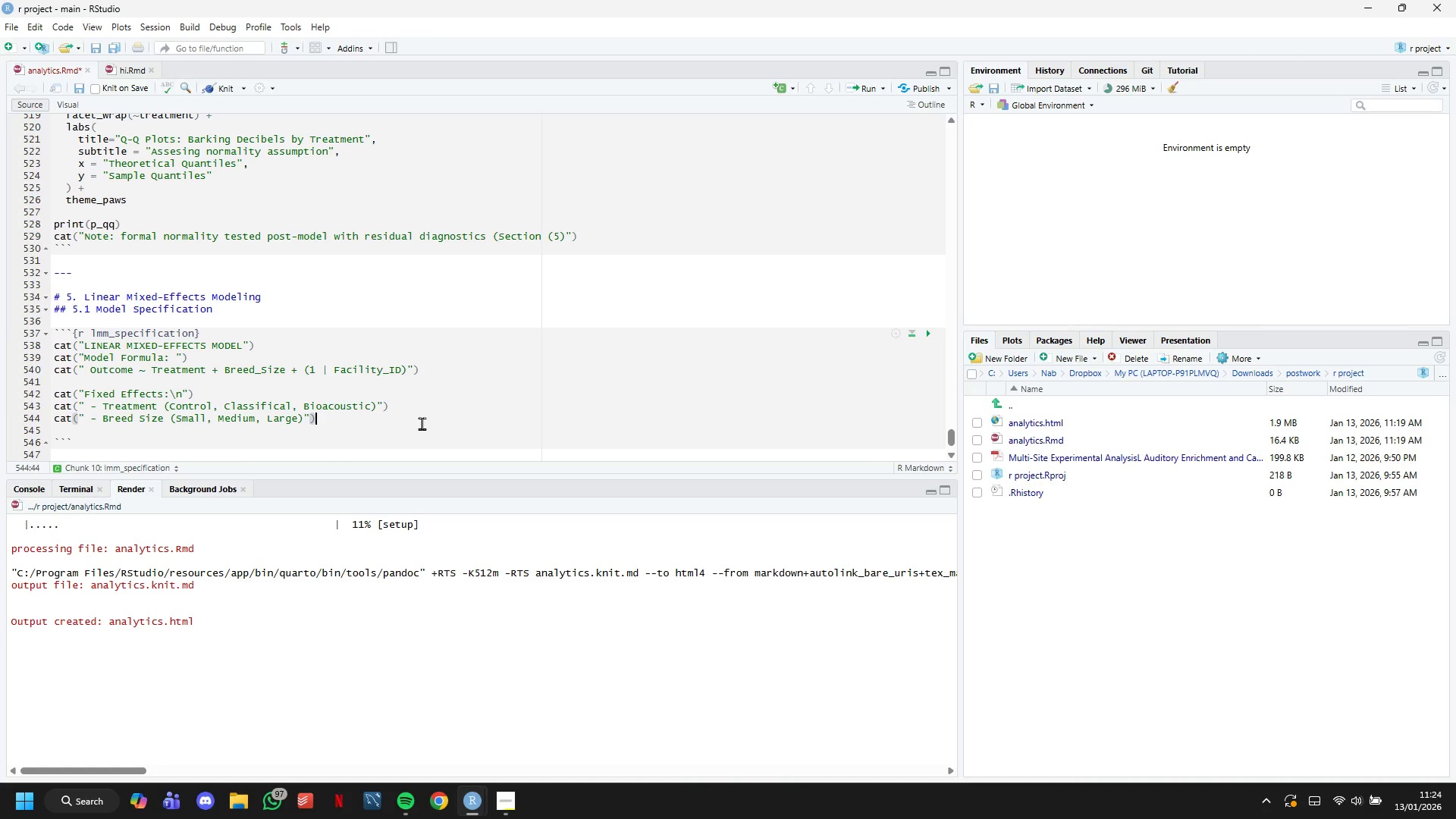 
key(Enter)
 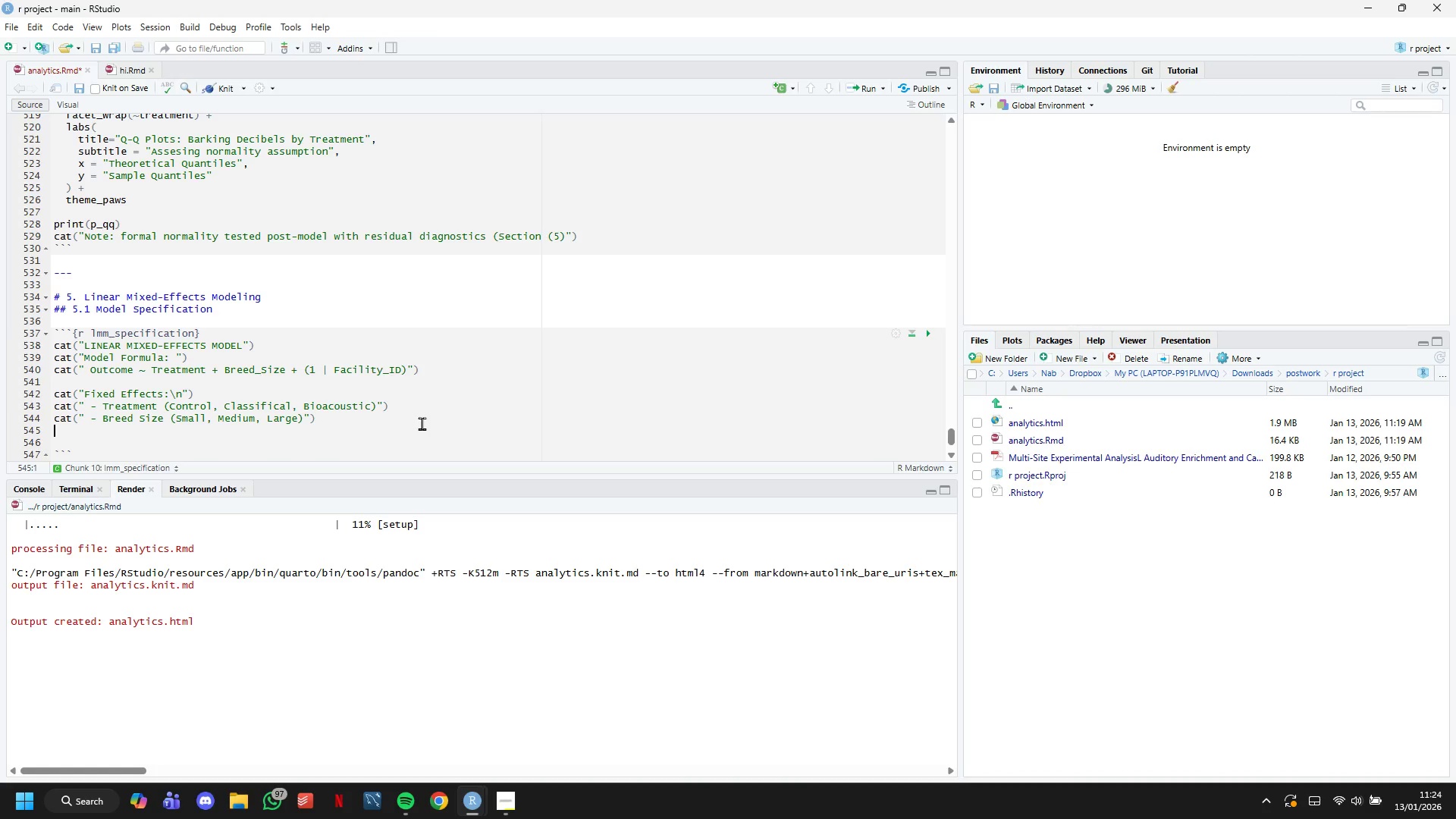 
wait(9.25)
 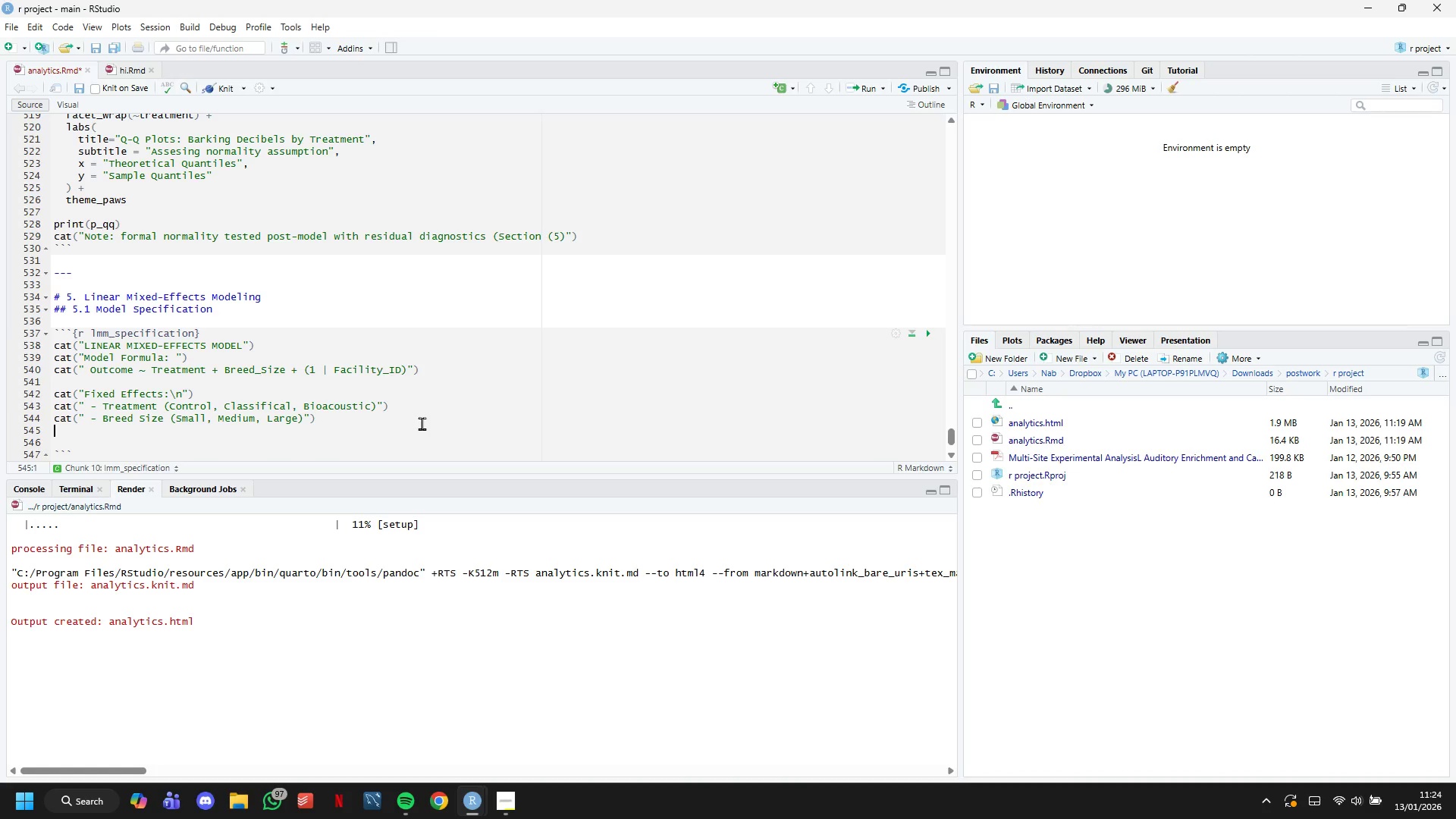 
key(Enter)
 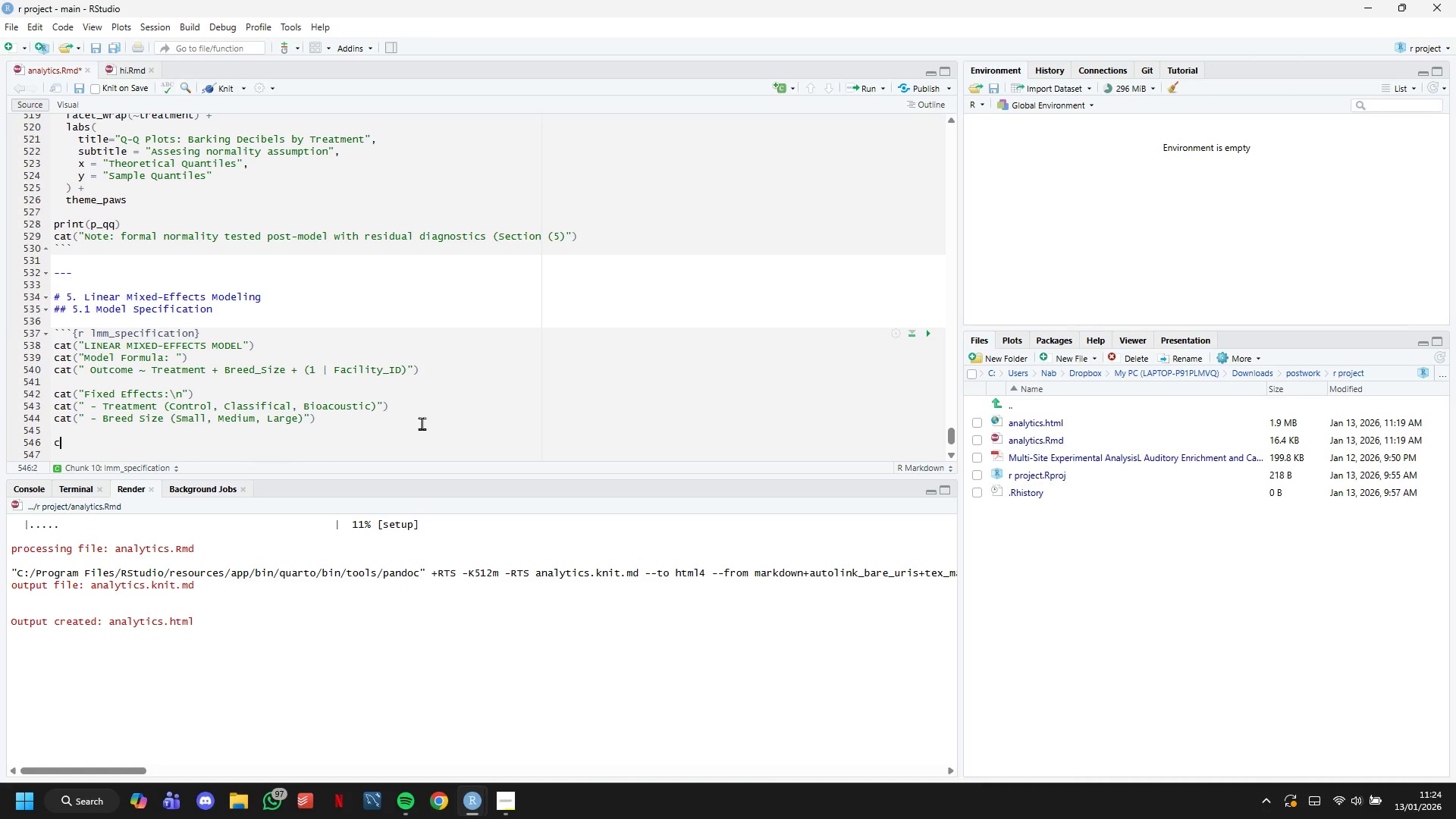 
type(cat(")
 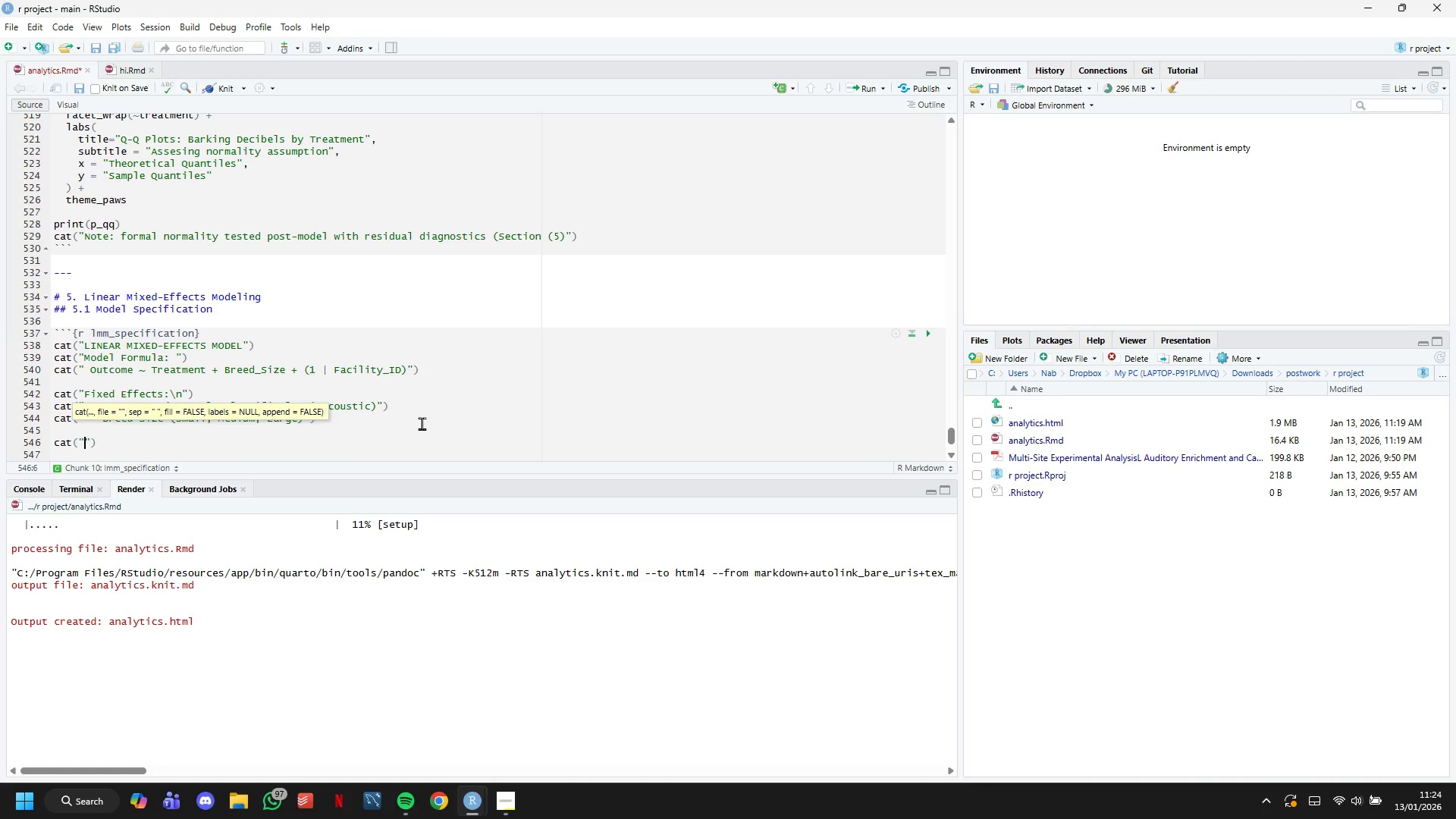 
type(Random Effects: )
 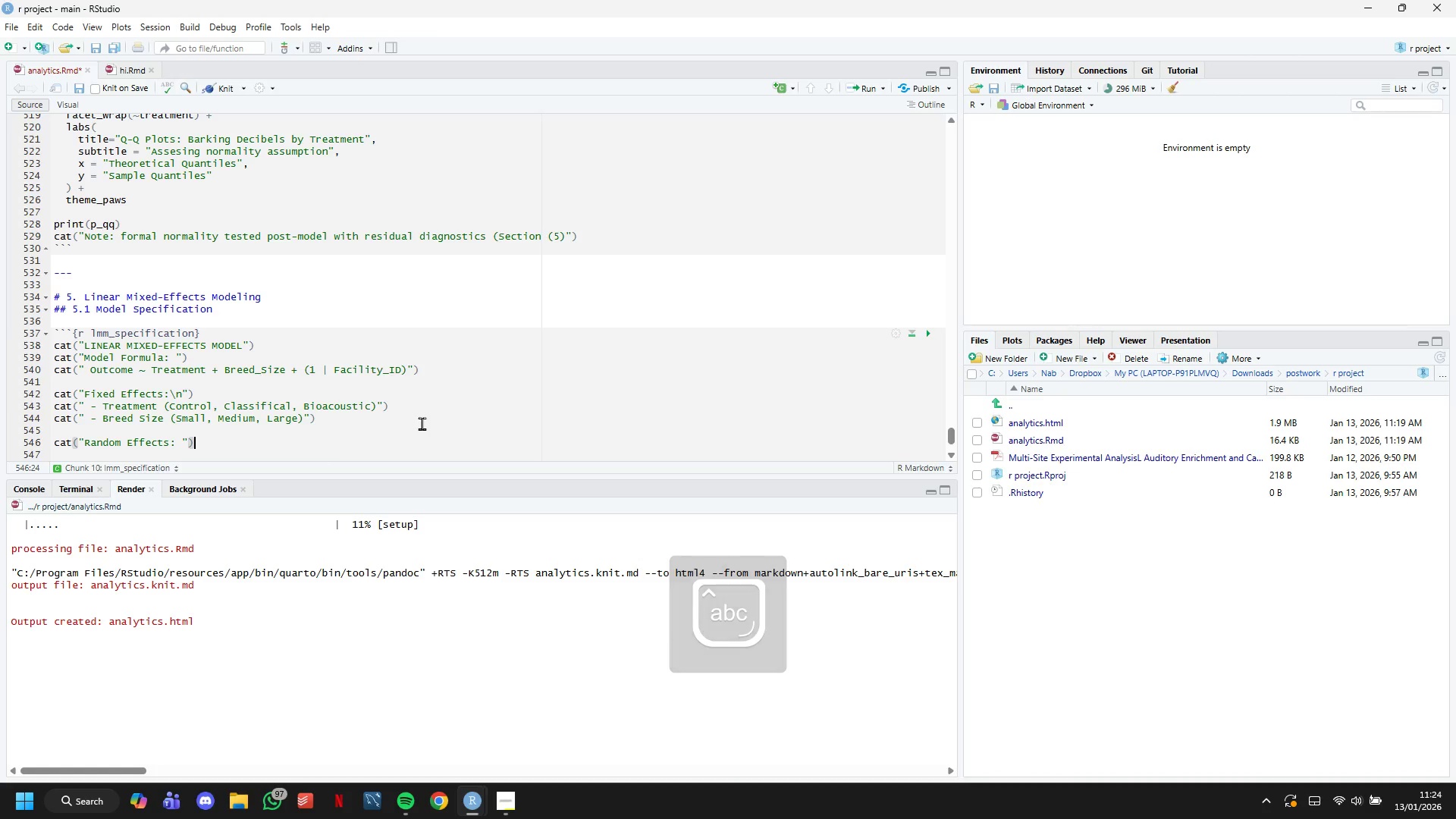 
 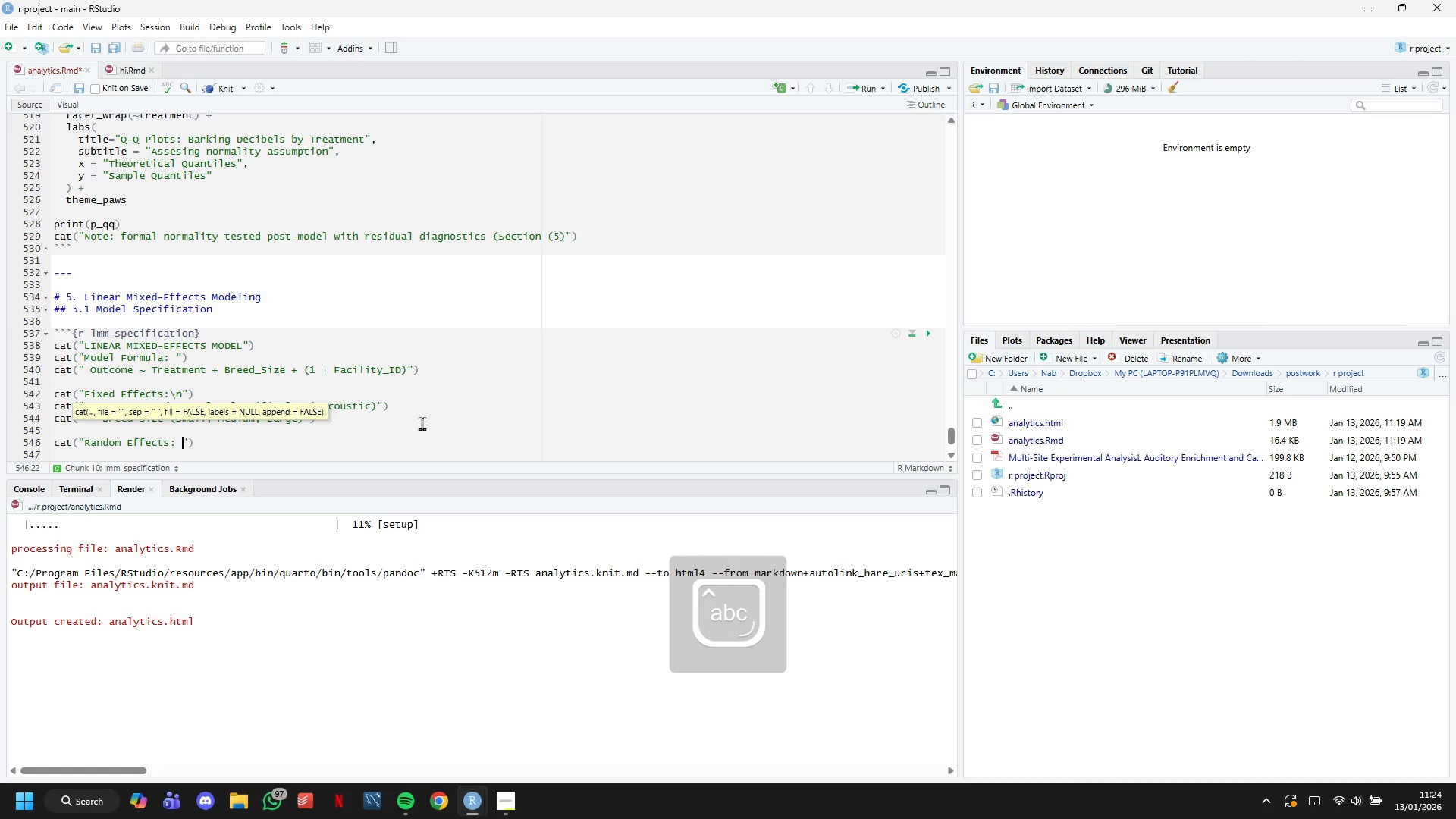 
key(ArrowRight)
 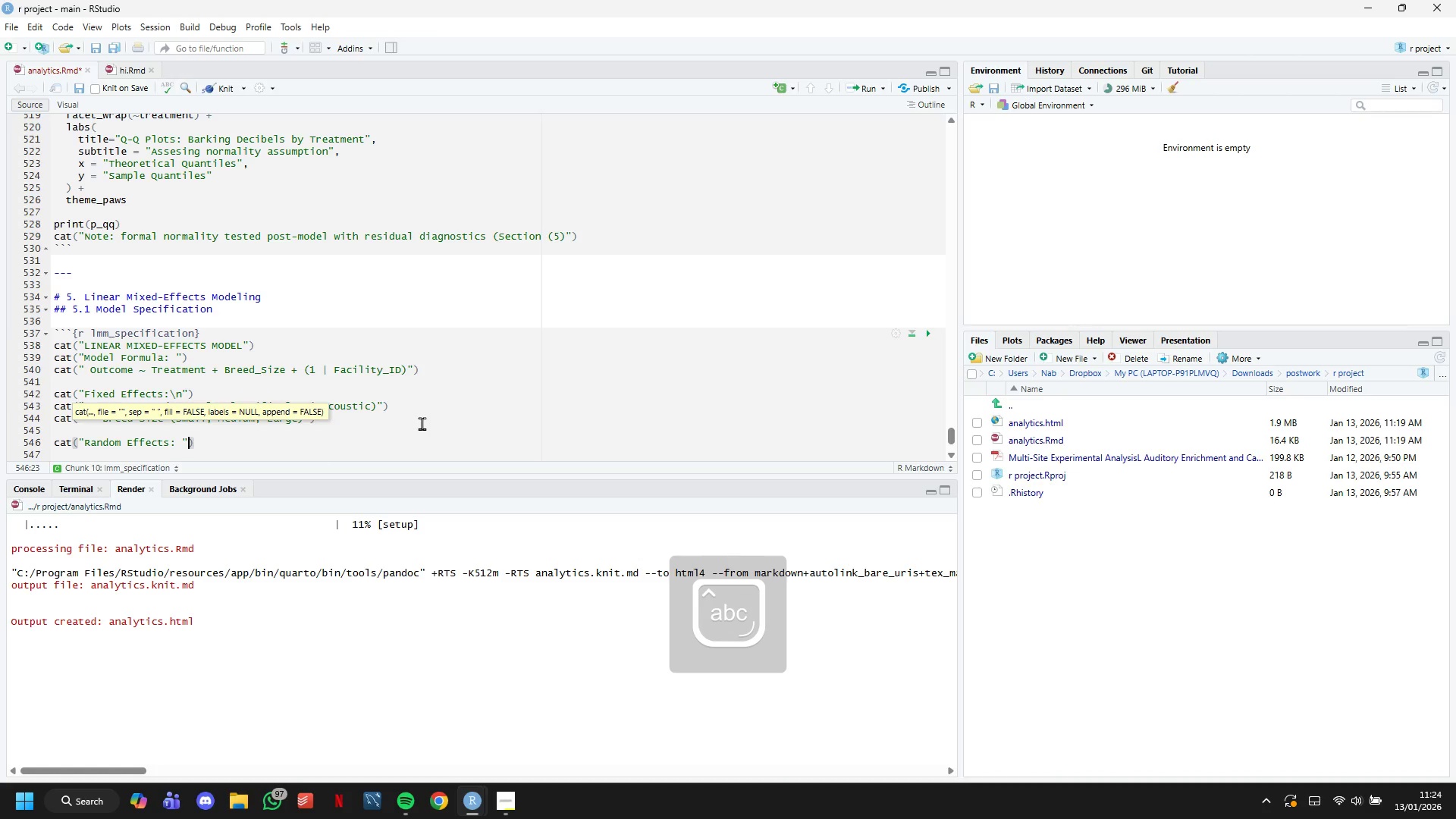 
key(ArrowRight)
 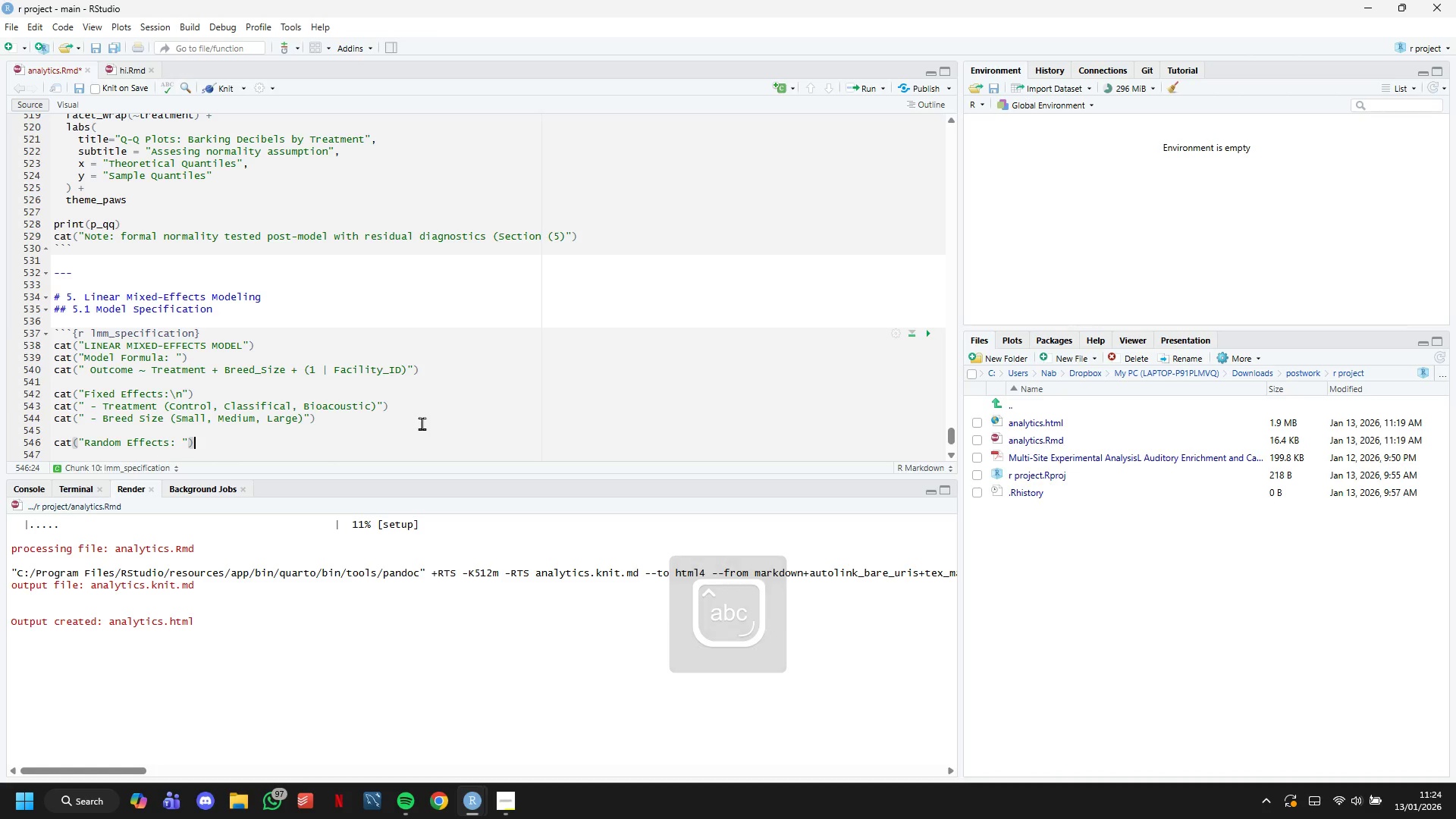 
key(Enter)
 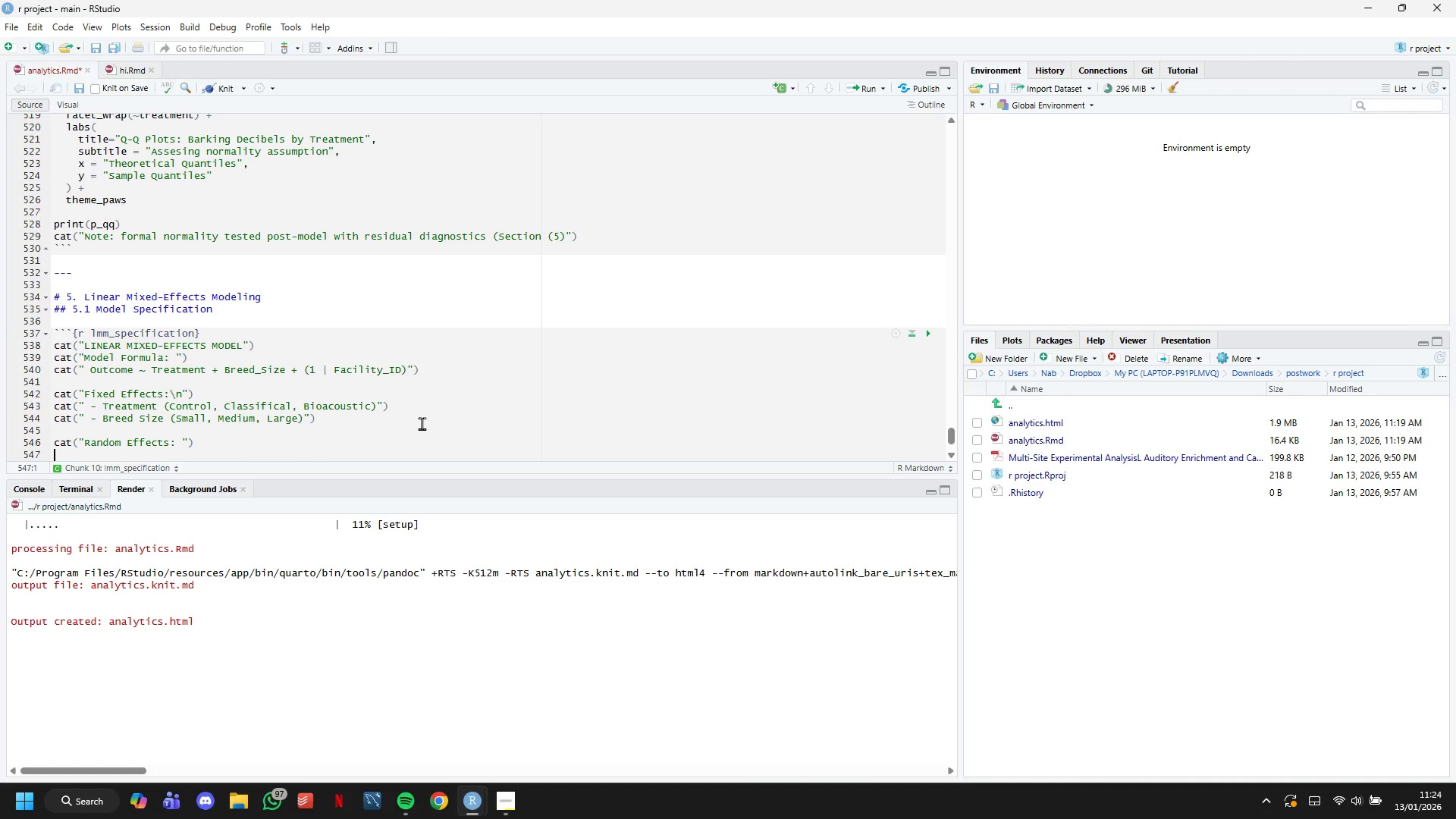 
type(cat(" - Facility ID (random intercept))
 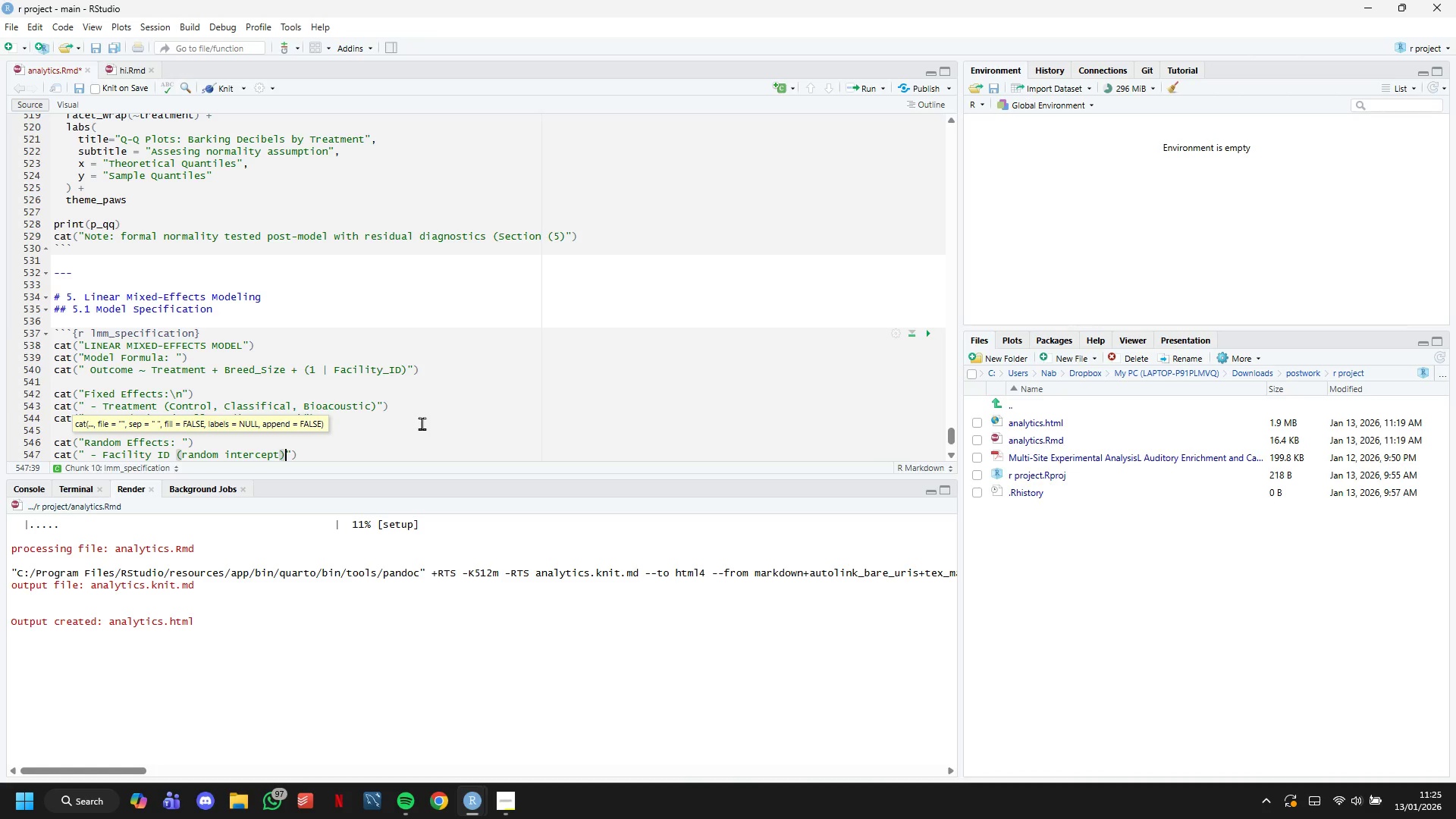 
key(ArrowRight)
 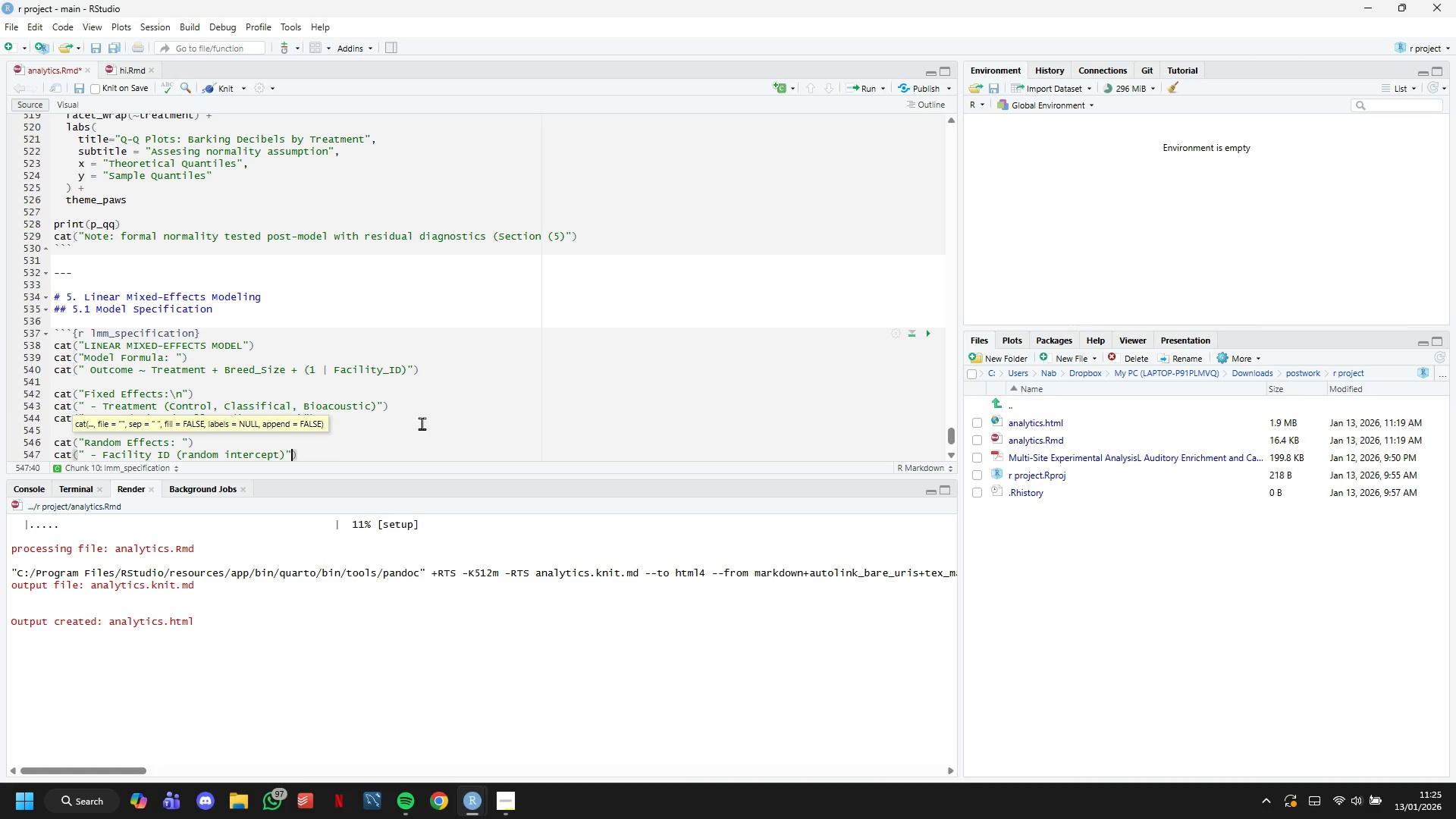 
key(ArrowRight)
 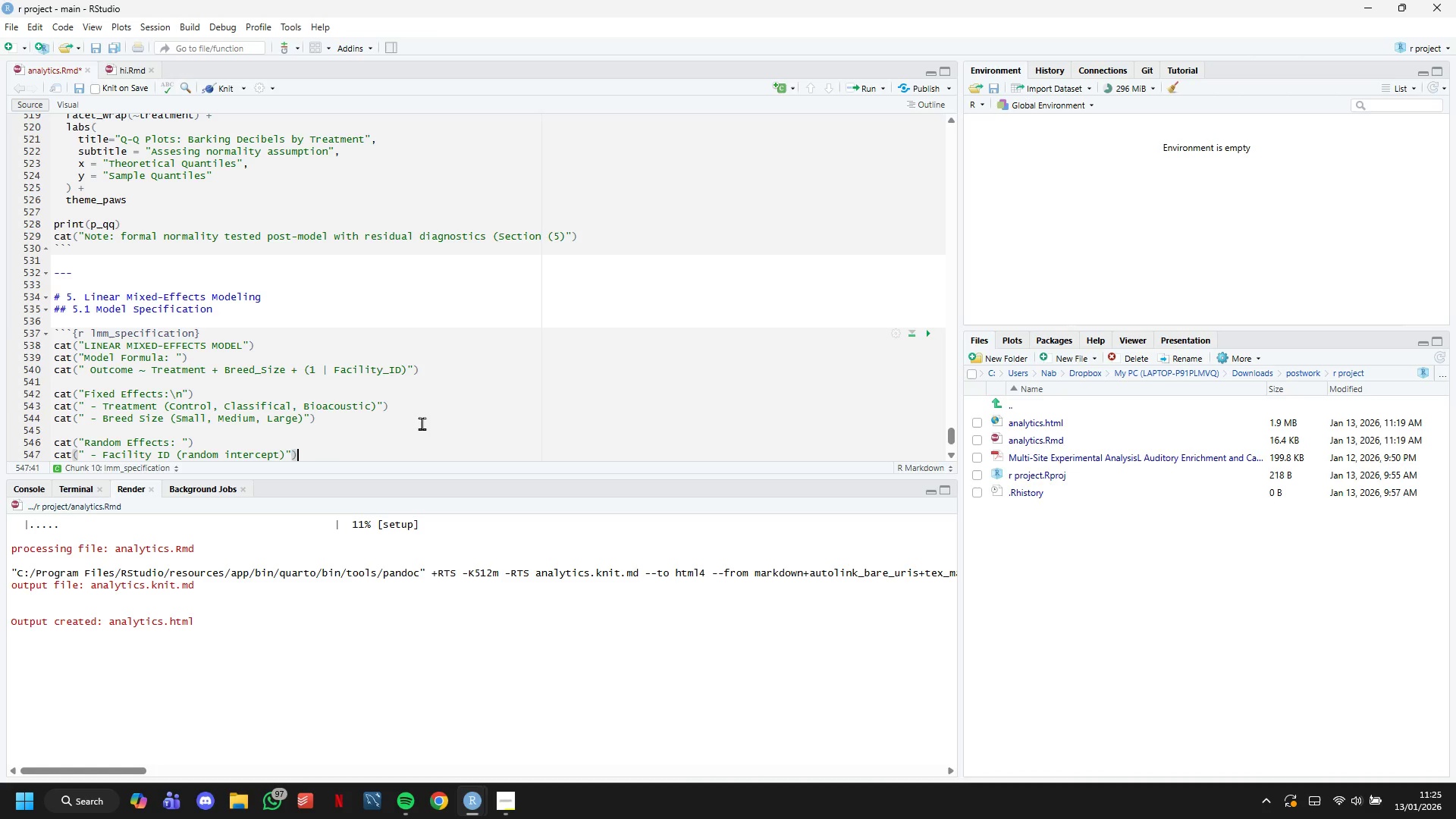 
key(Enter)
 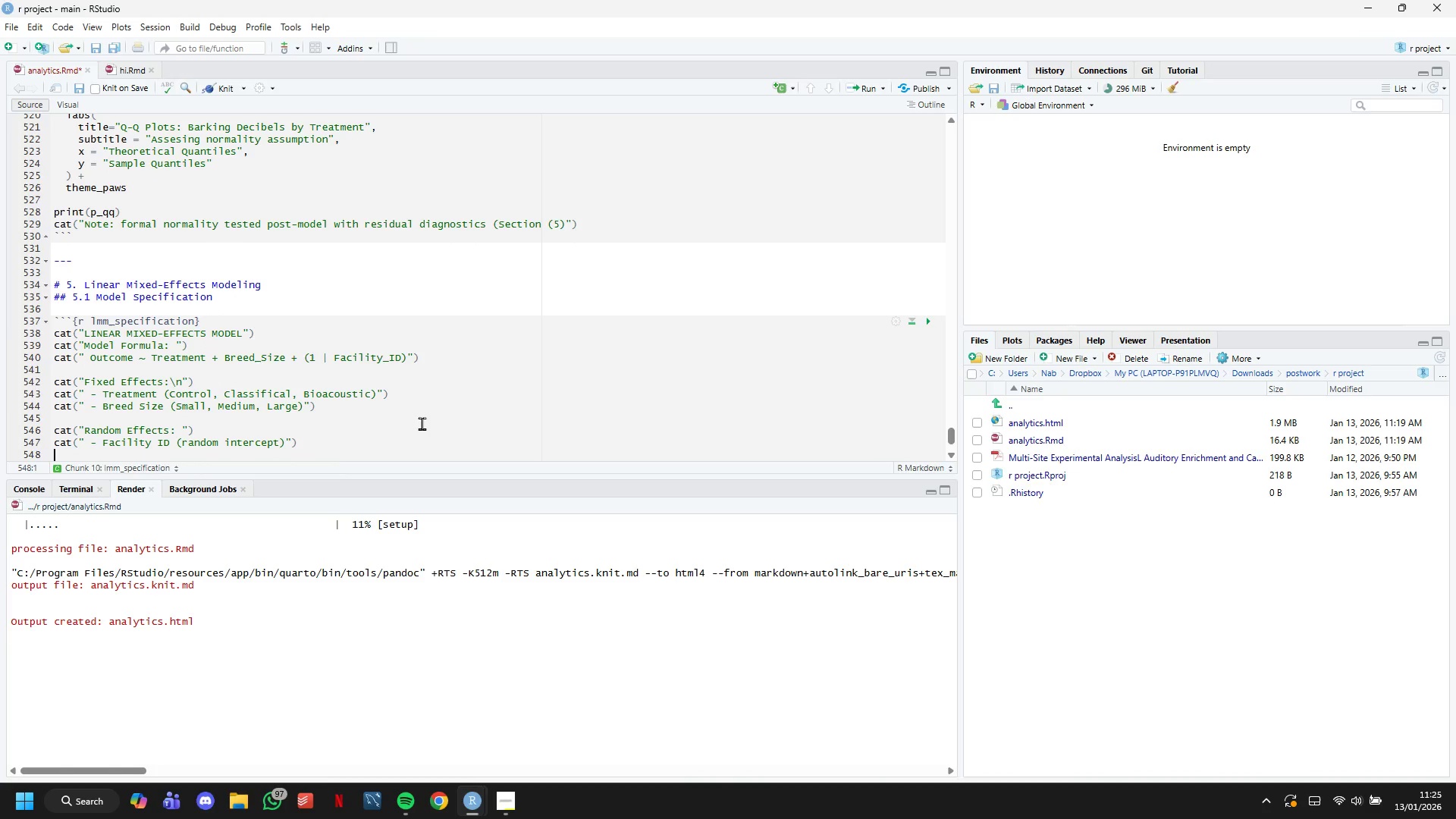 
type(cat(")
 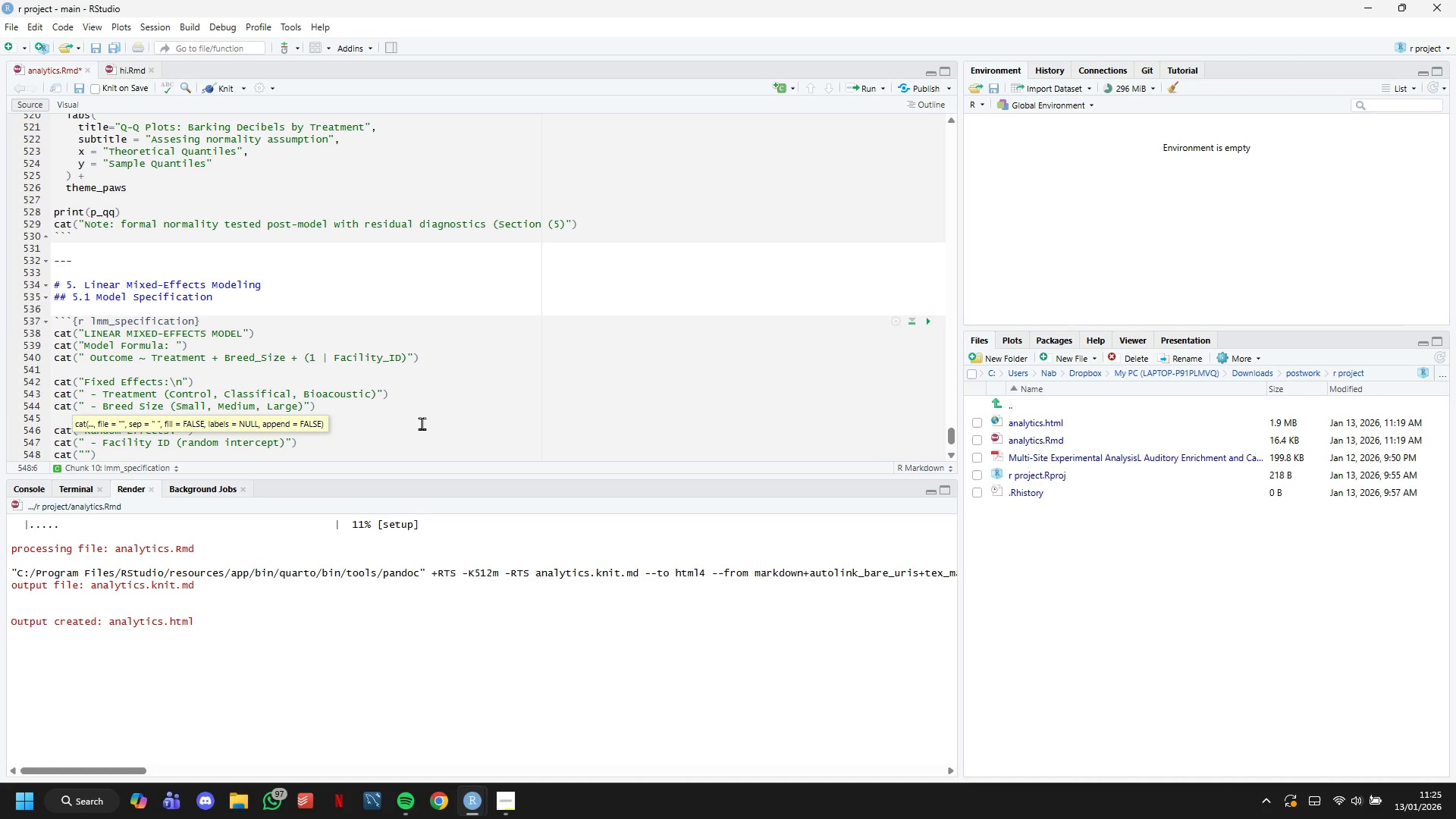 
wait(16.58)
 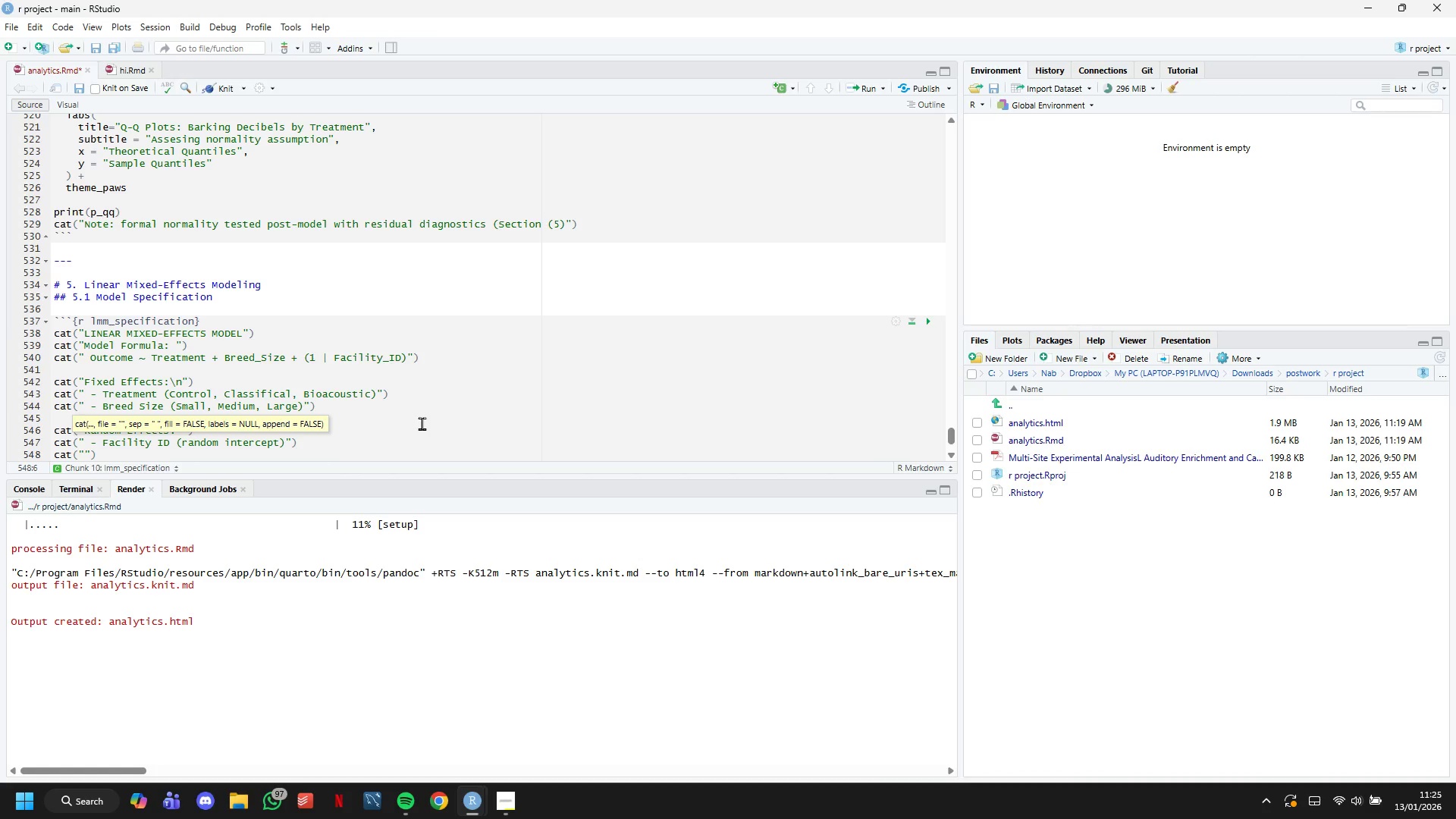 
type( - Accounts for clustering/nesting of dogs within facilituees)
 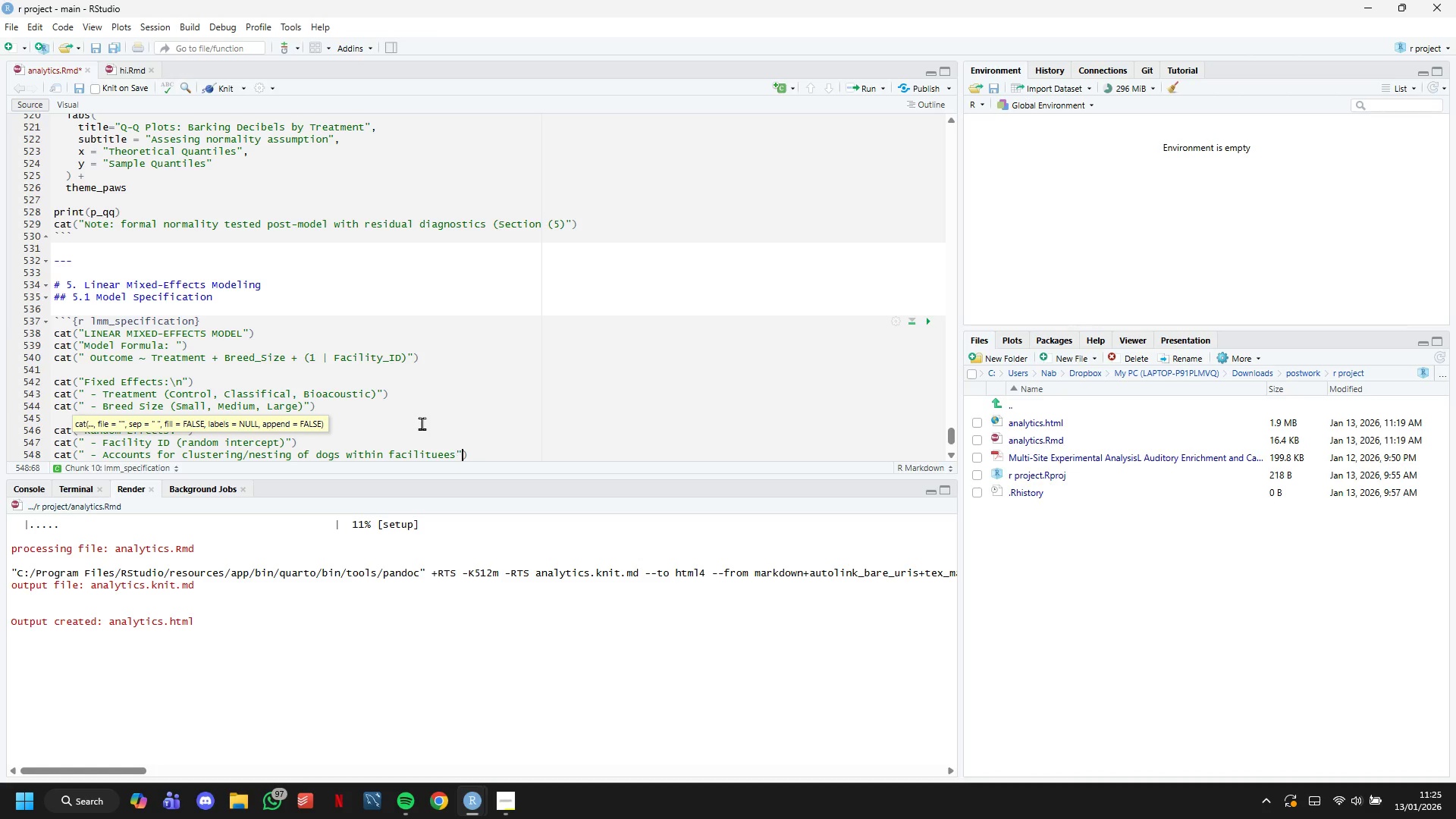 
key(ArrowRight)
 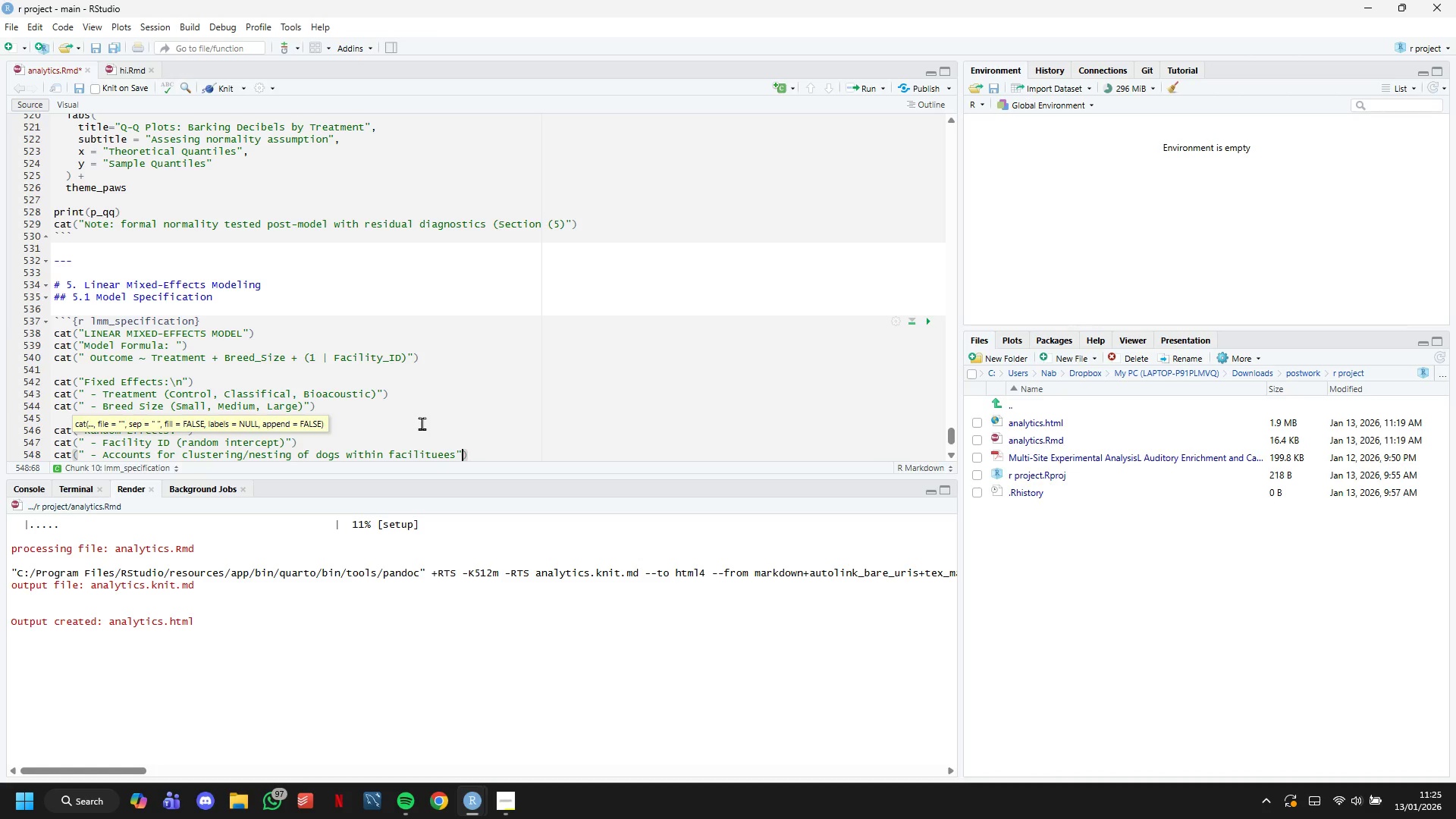 
key(ArrowRight)
 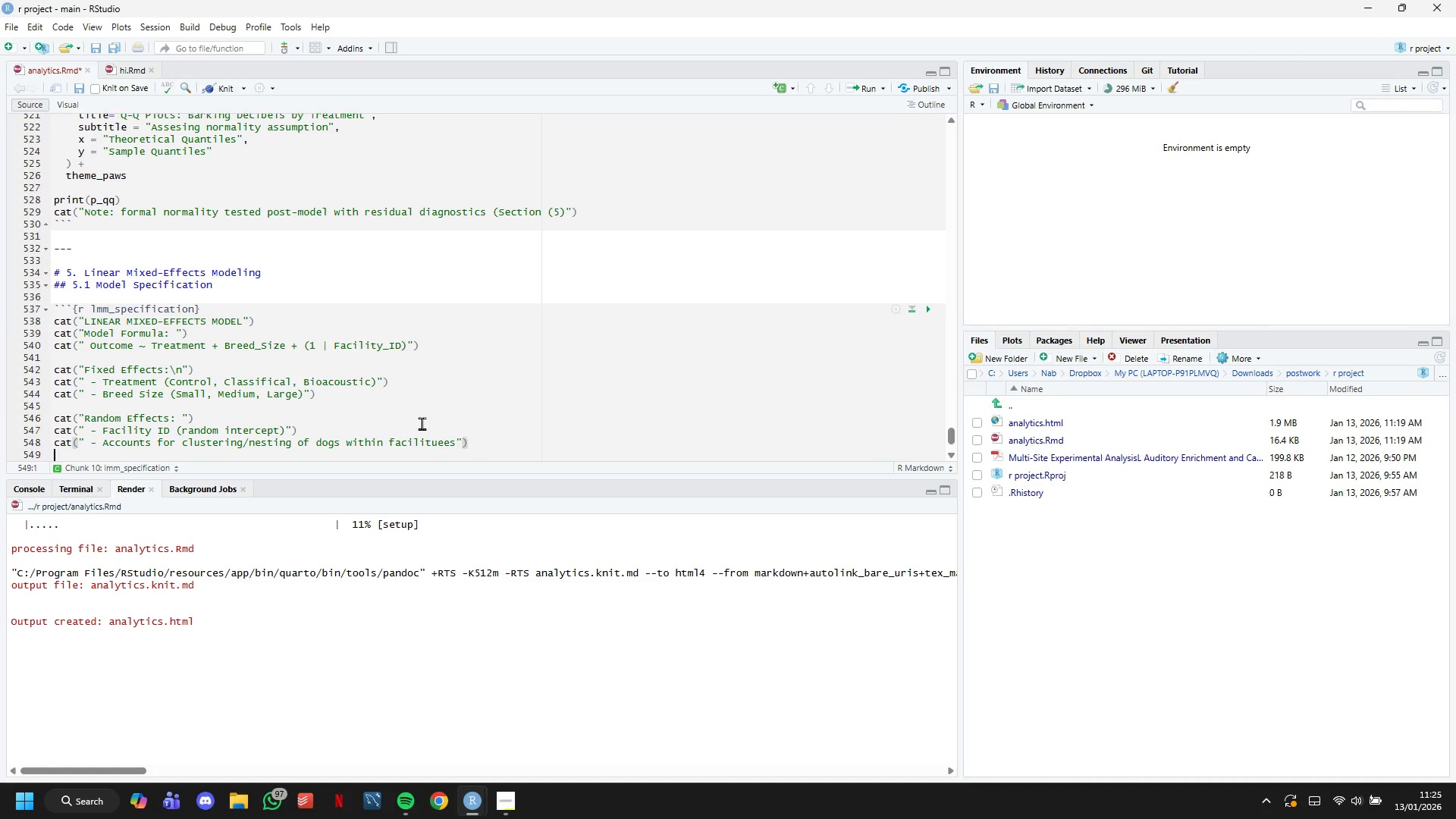 
key(ArrowDown)
 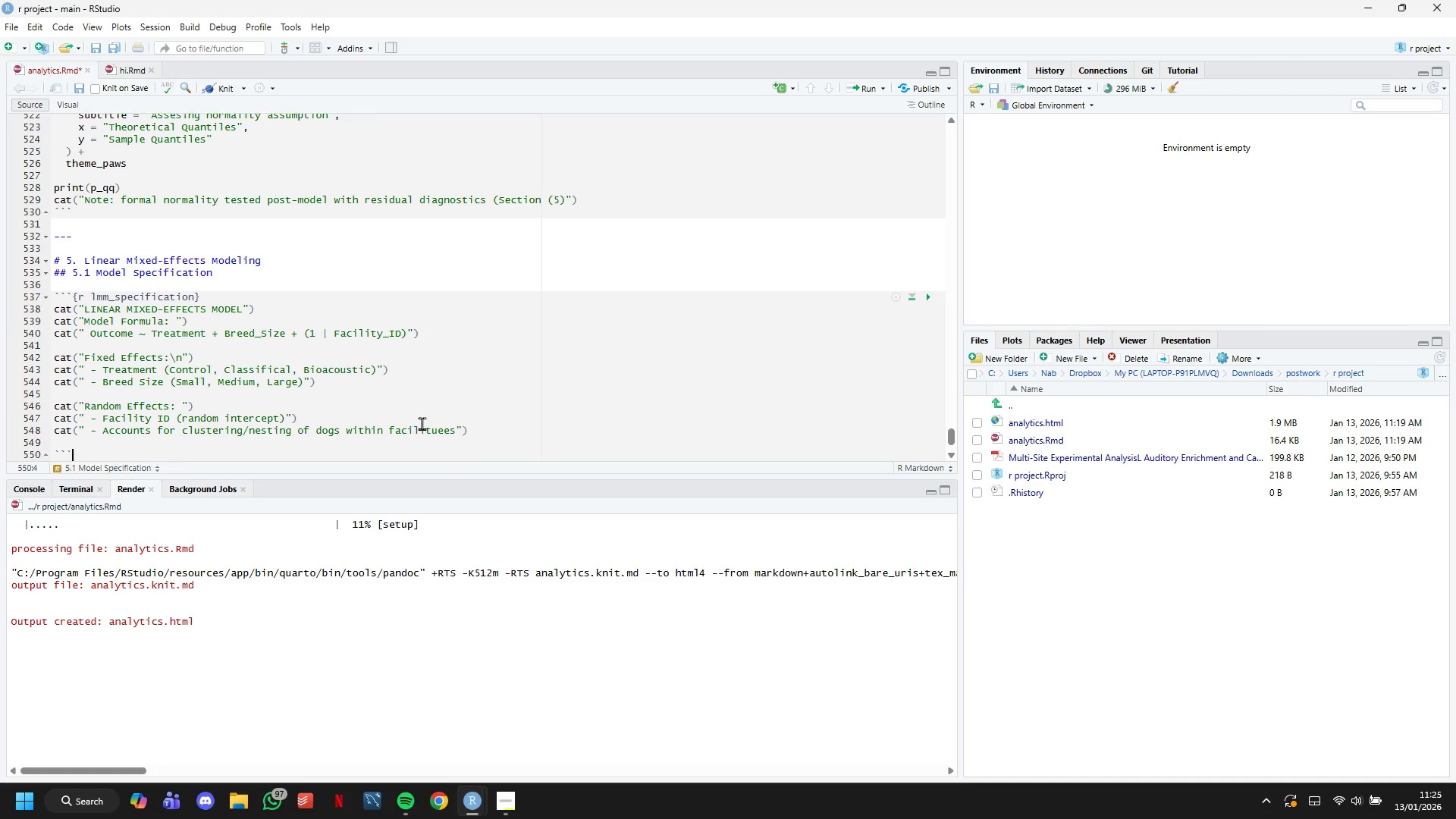 
key(ArrowDown)
 